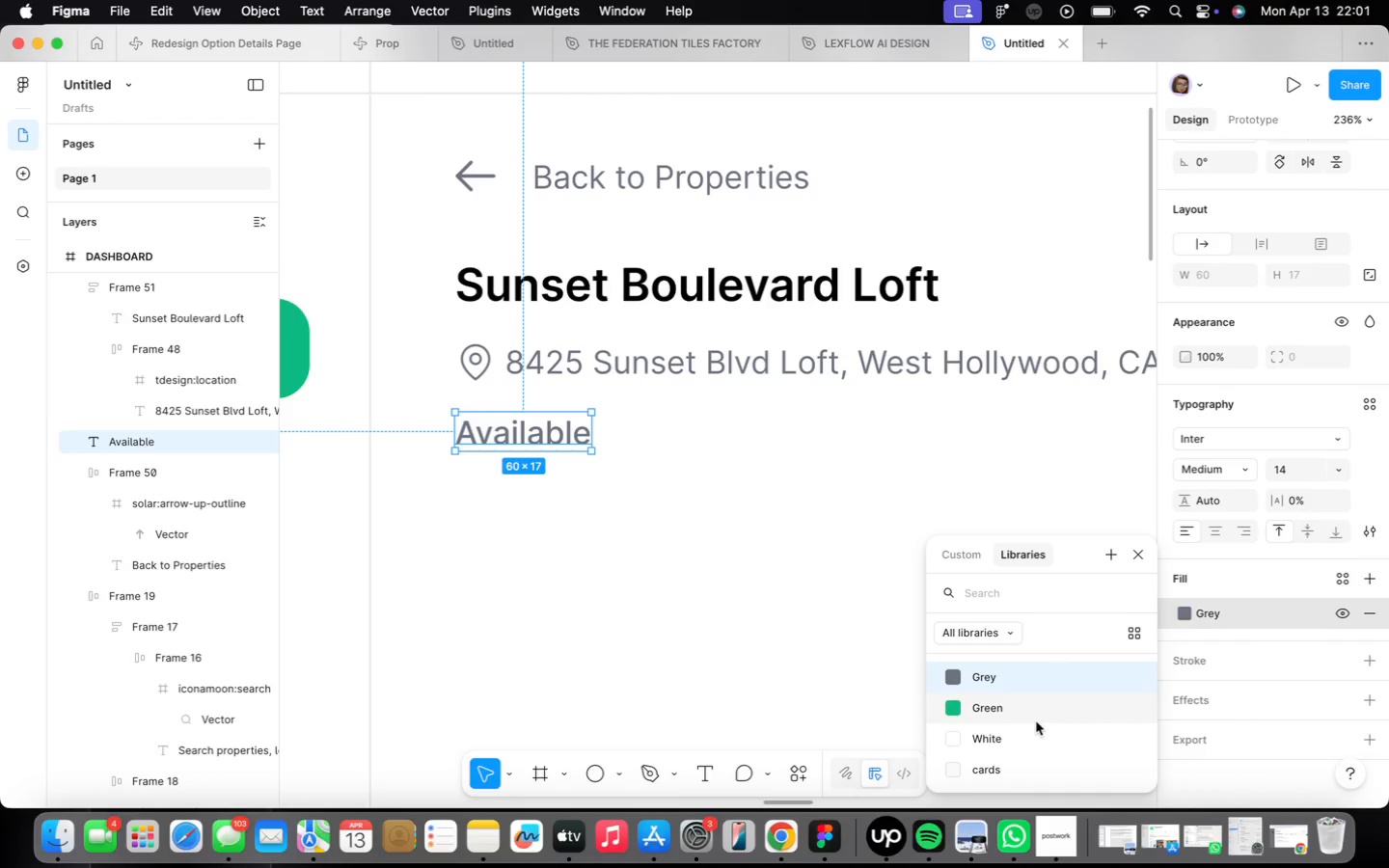 
left_click([1036, 720])
 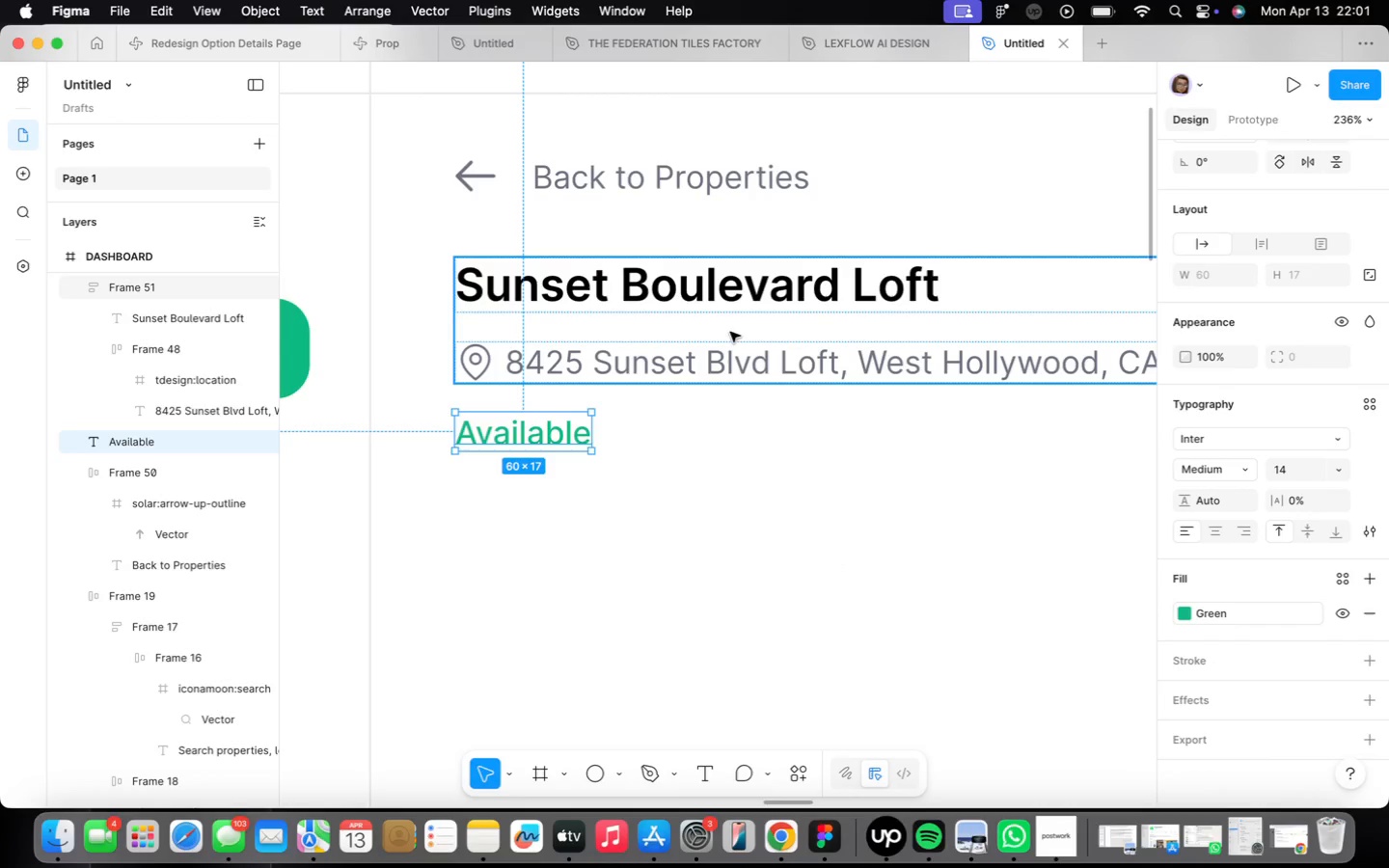 
hold_key(key=ShiftLeft, duration=0.52)
left_click([730, 332])
 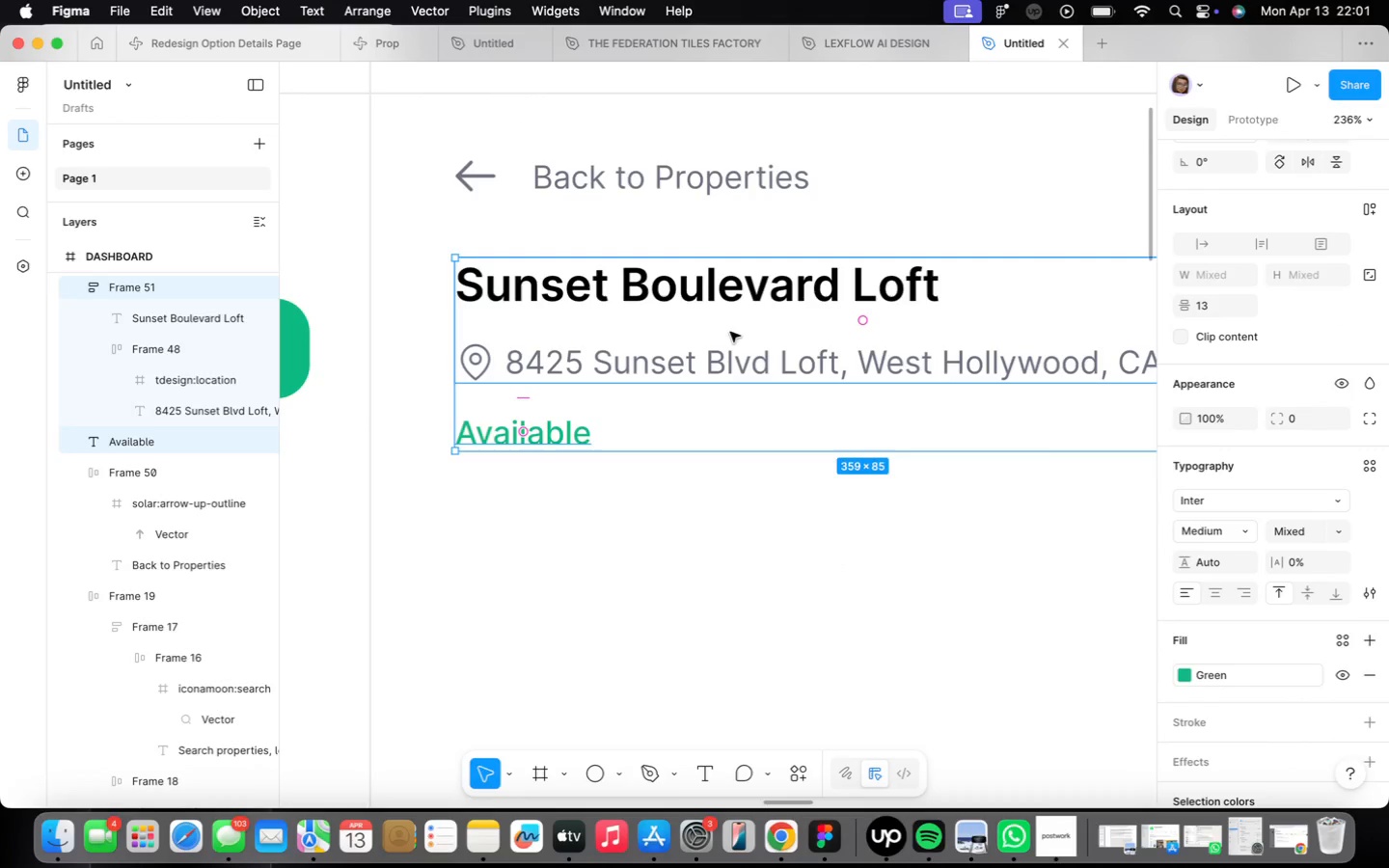 
key(Shift+ShiftLeft)
 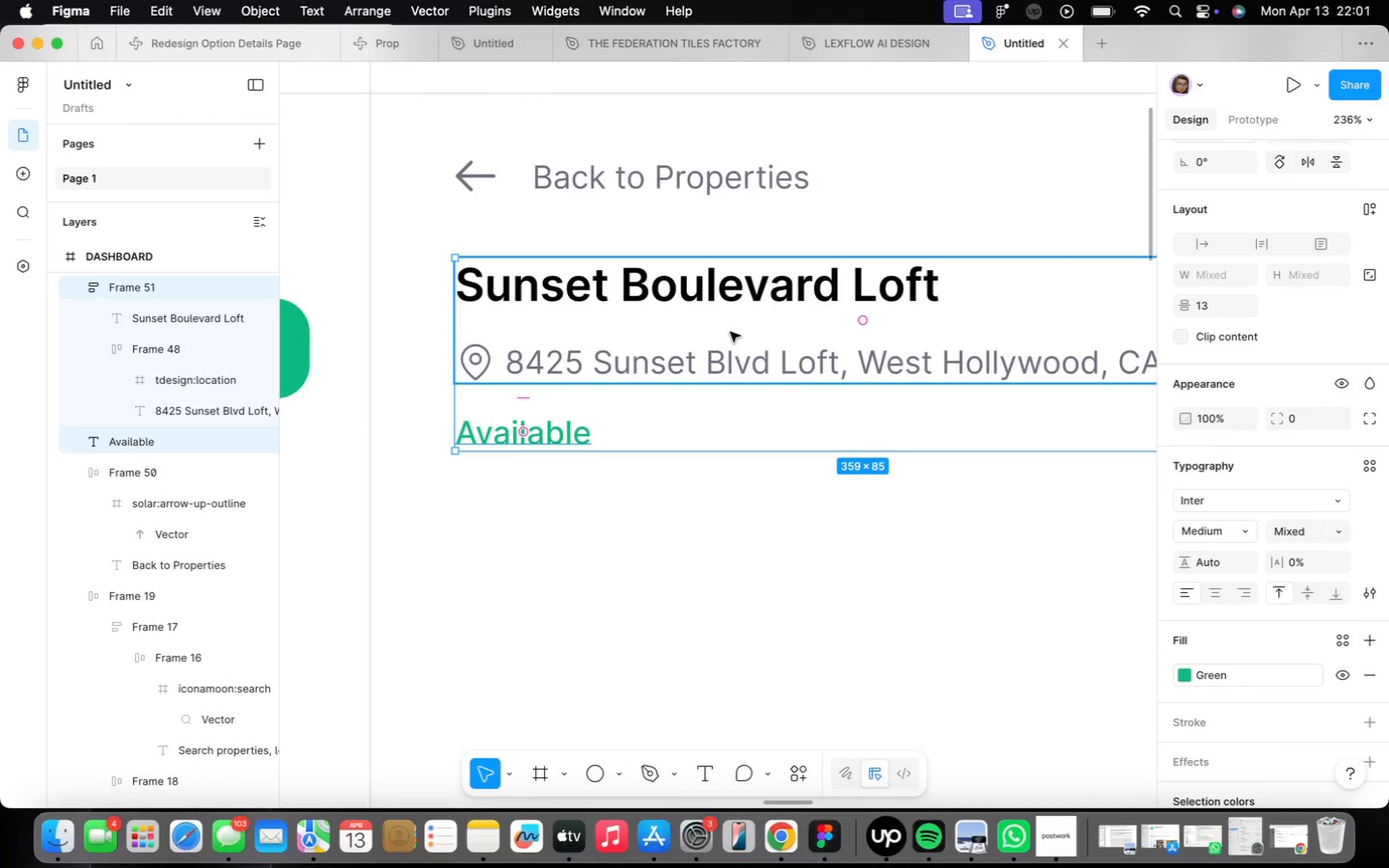 
key(Shift+A)
 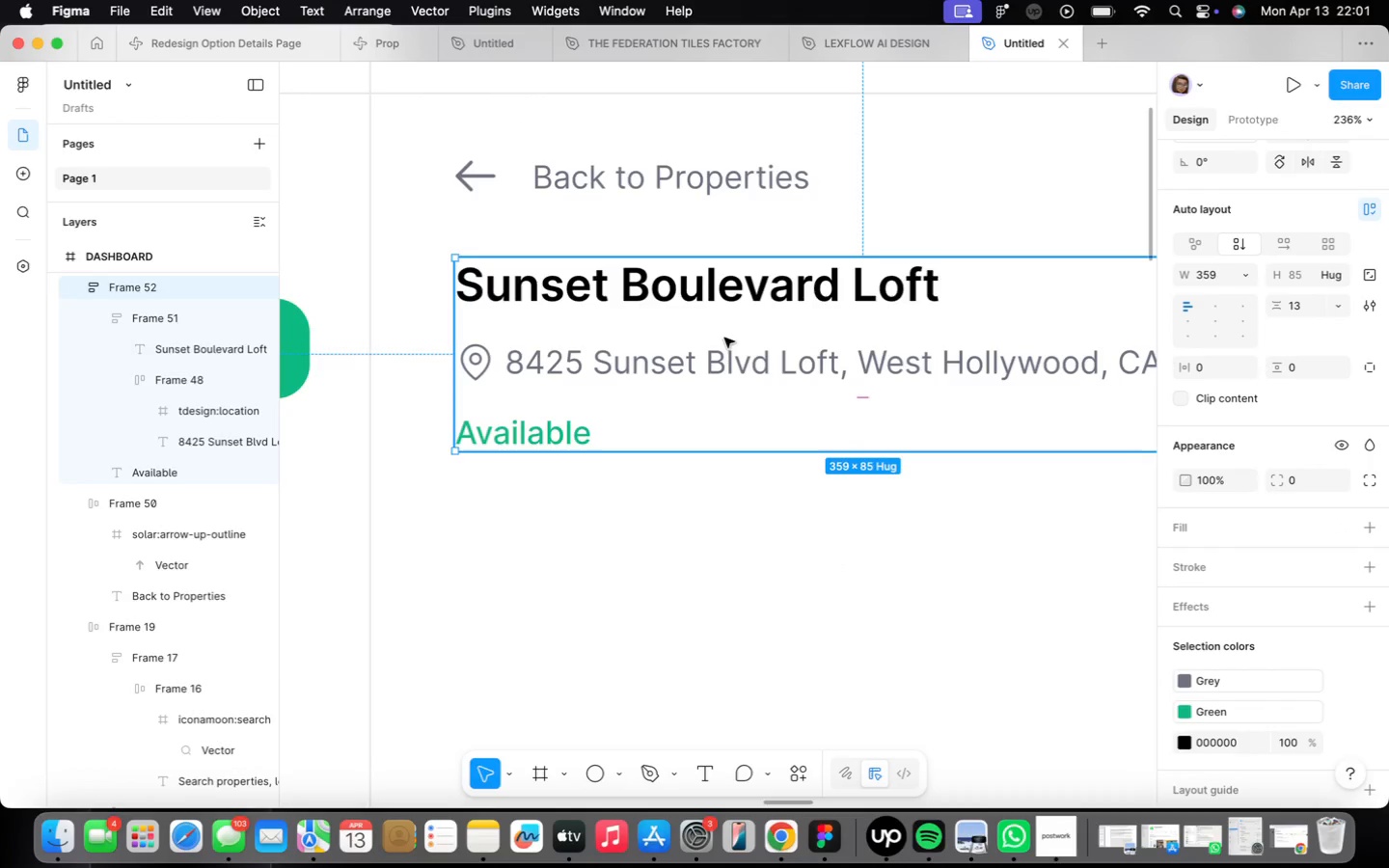 
scroll: coordinate [759, 377], scroll_direction: down, amount: 9.0
 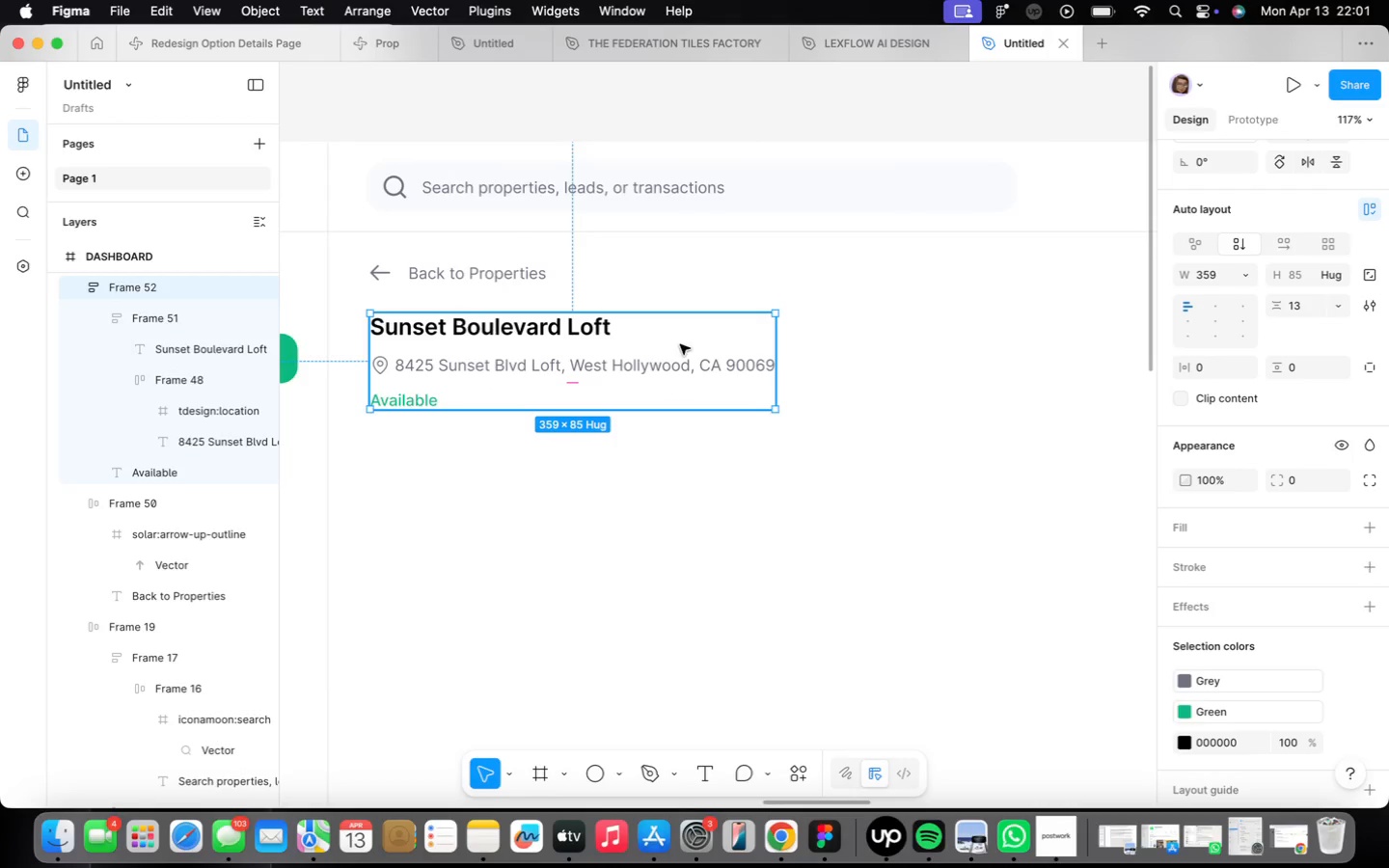 
double_click([553, 344])
 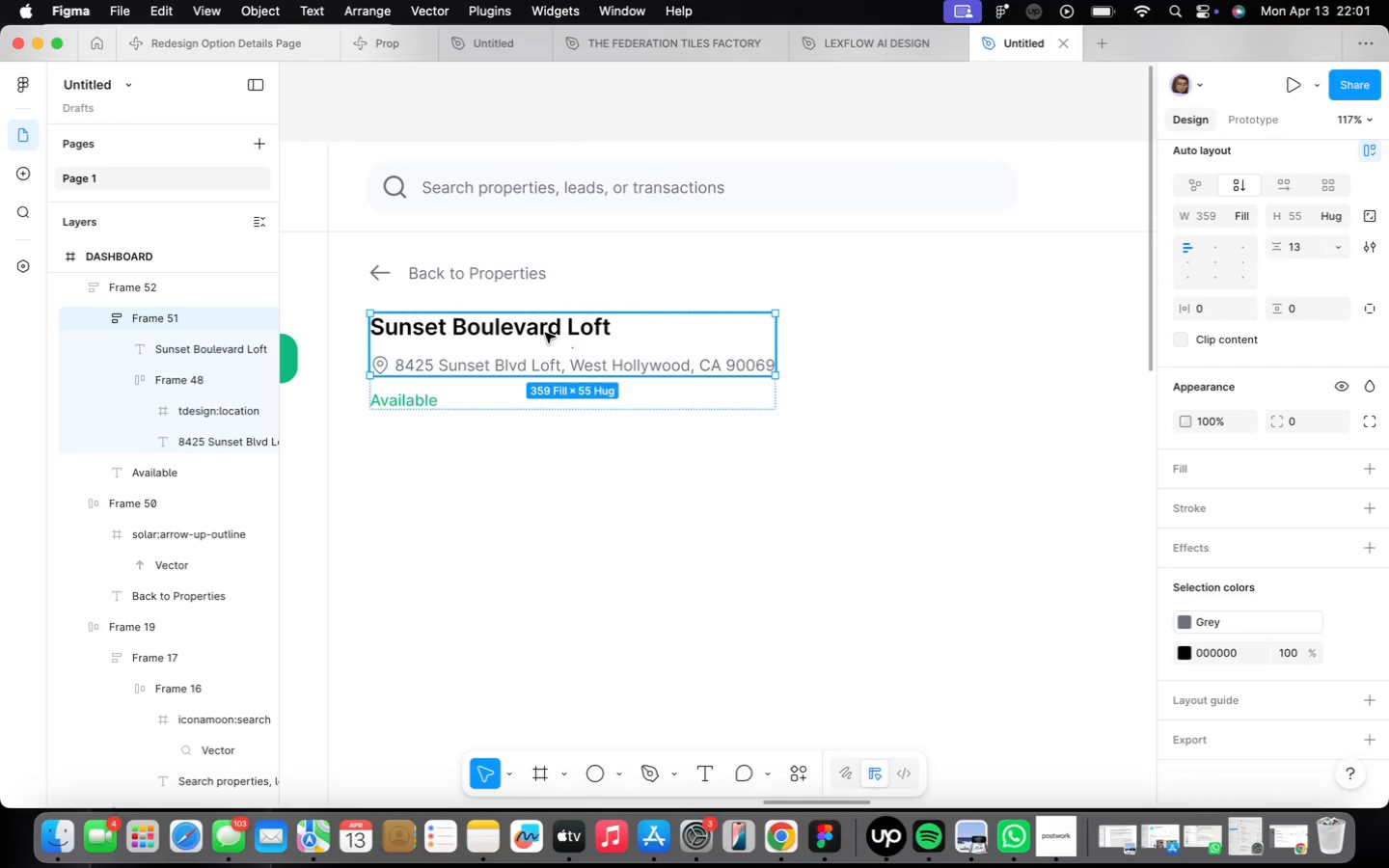 
double_click([545, 333])
 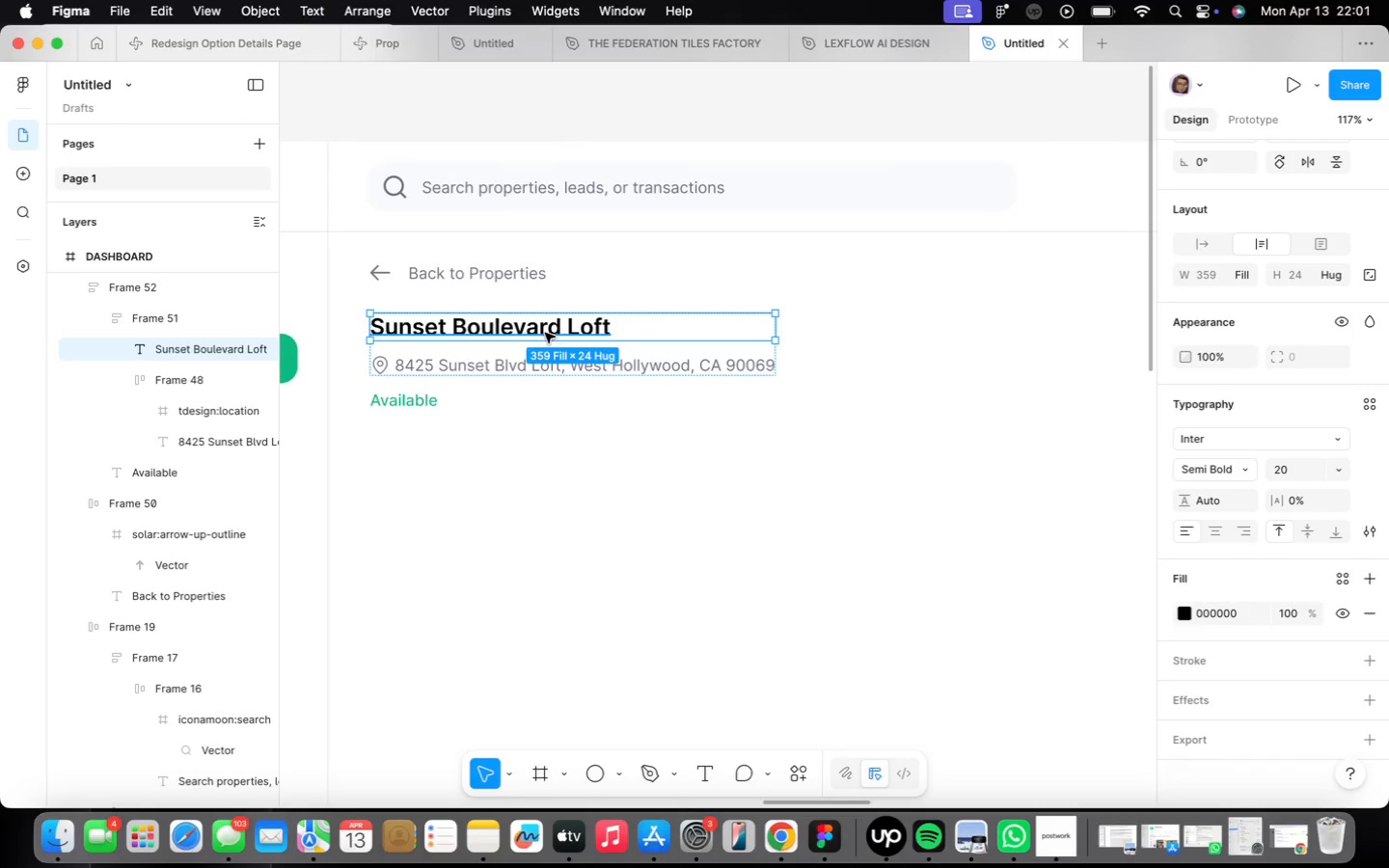 
hold_key(key=OptionLeft, duration=1.19)
left_click_drag(start_coordinate=[545, 333], to_coordinate=[1021, 345])
 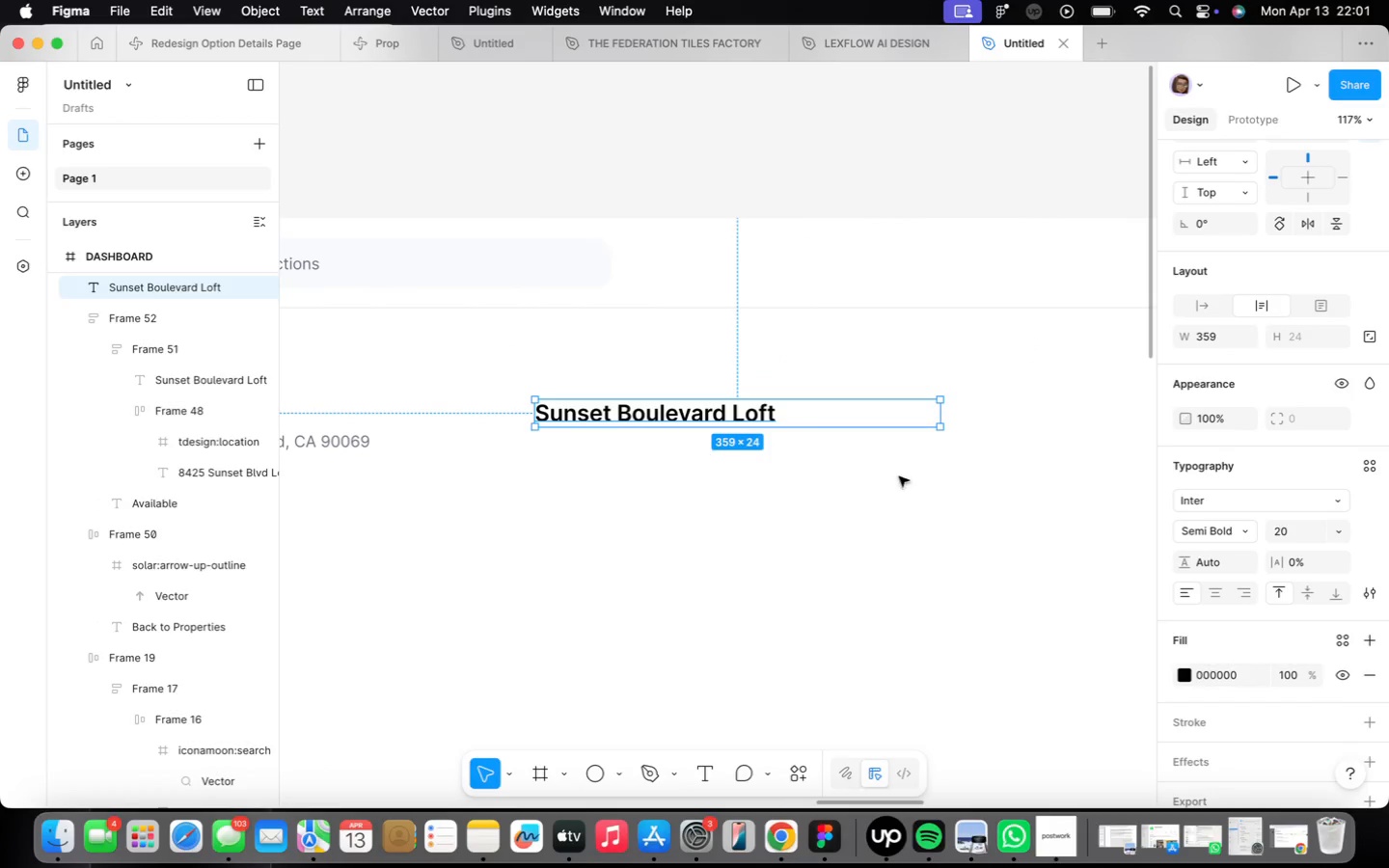 
scroll: coordinate [765, 532], scroll_direction: down, amount: 5.0
 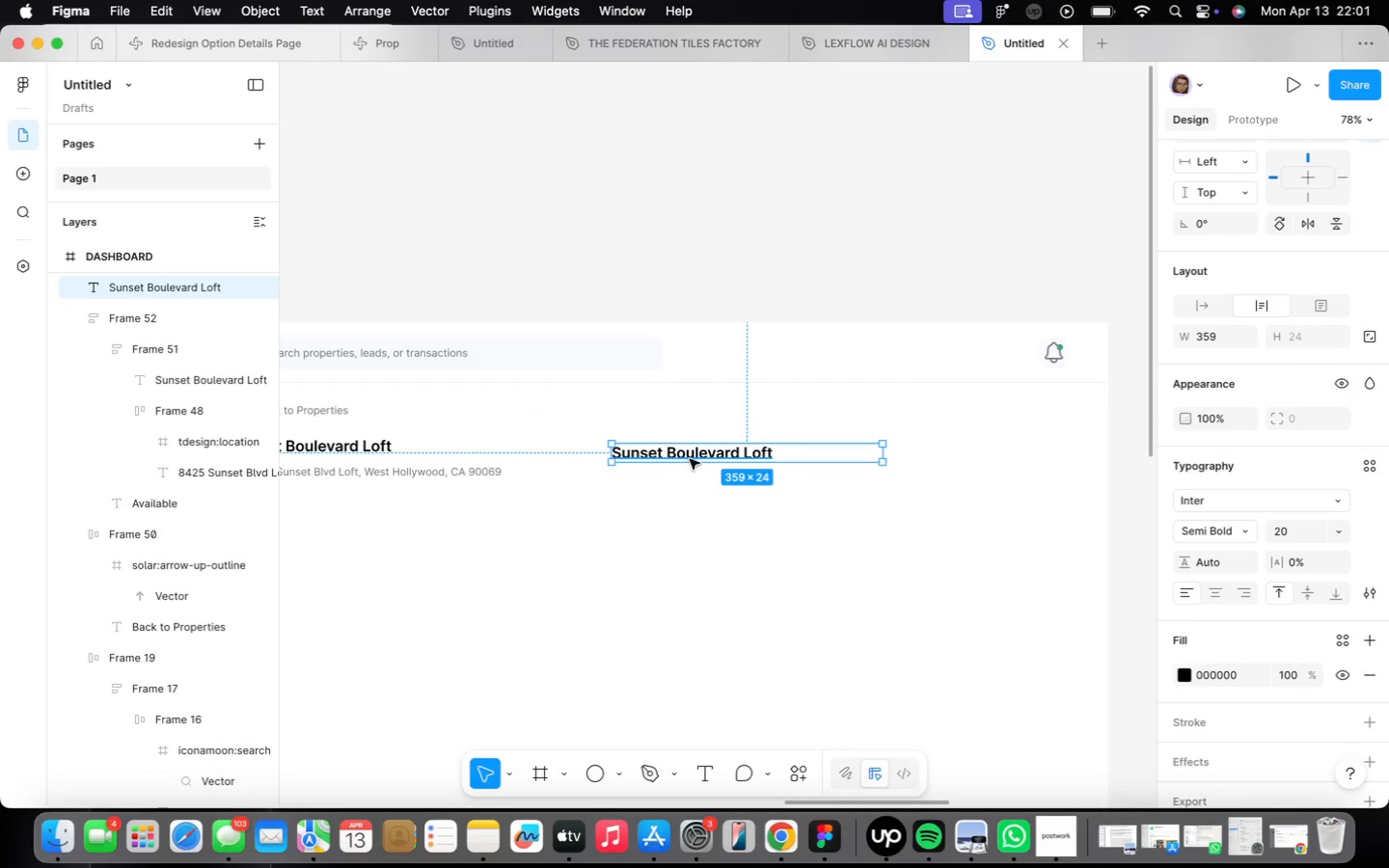 
left_click_drag(start_coordinate=[690, 459], to_coordinate=[923, 474])
 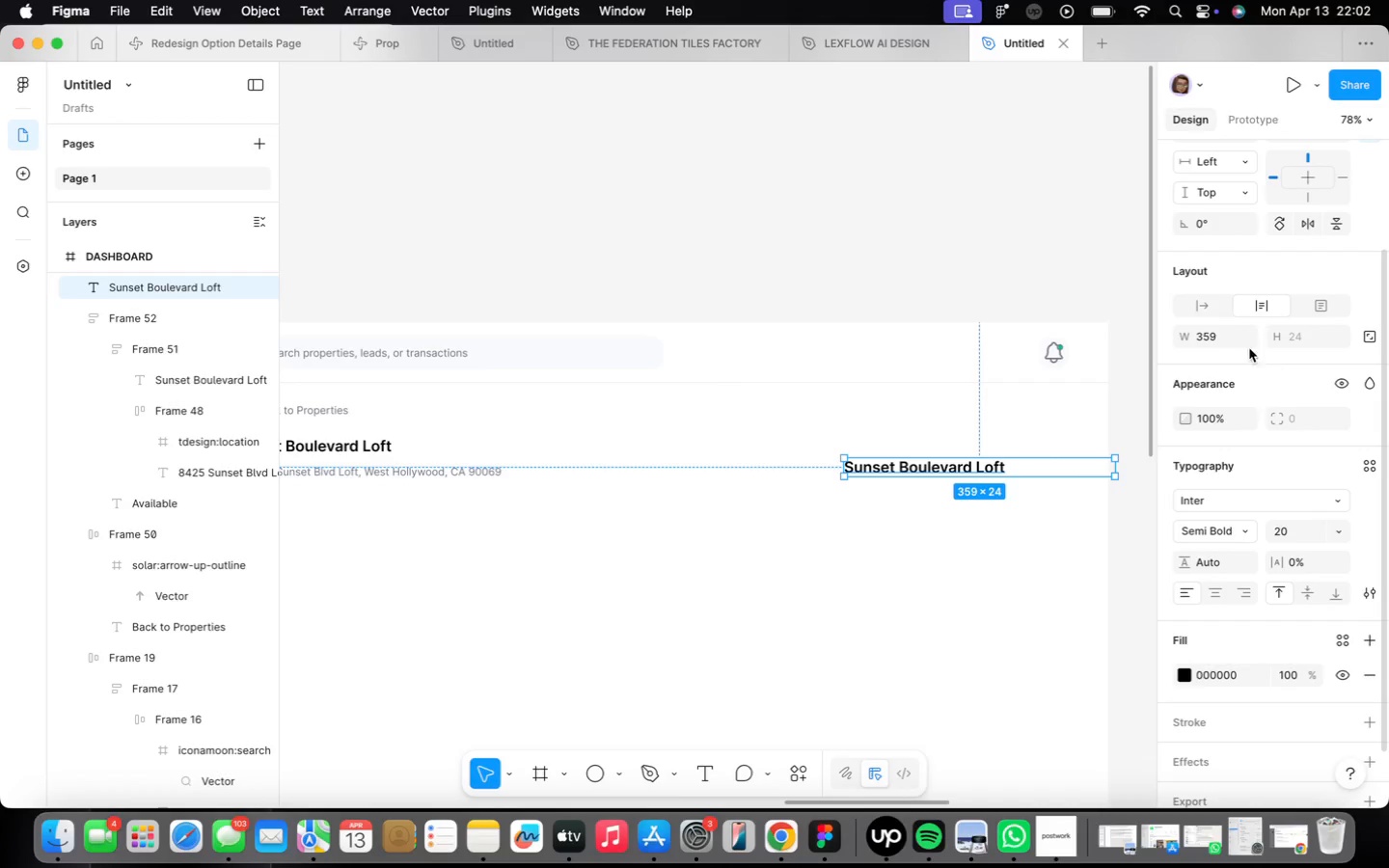 
left_click([1212, 306])
 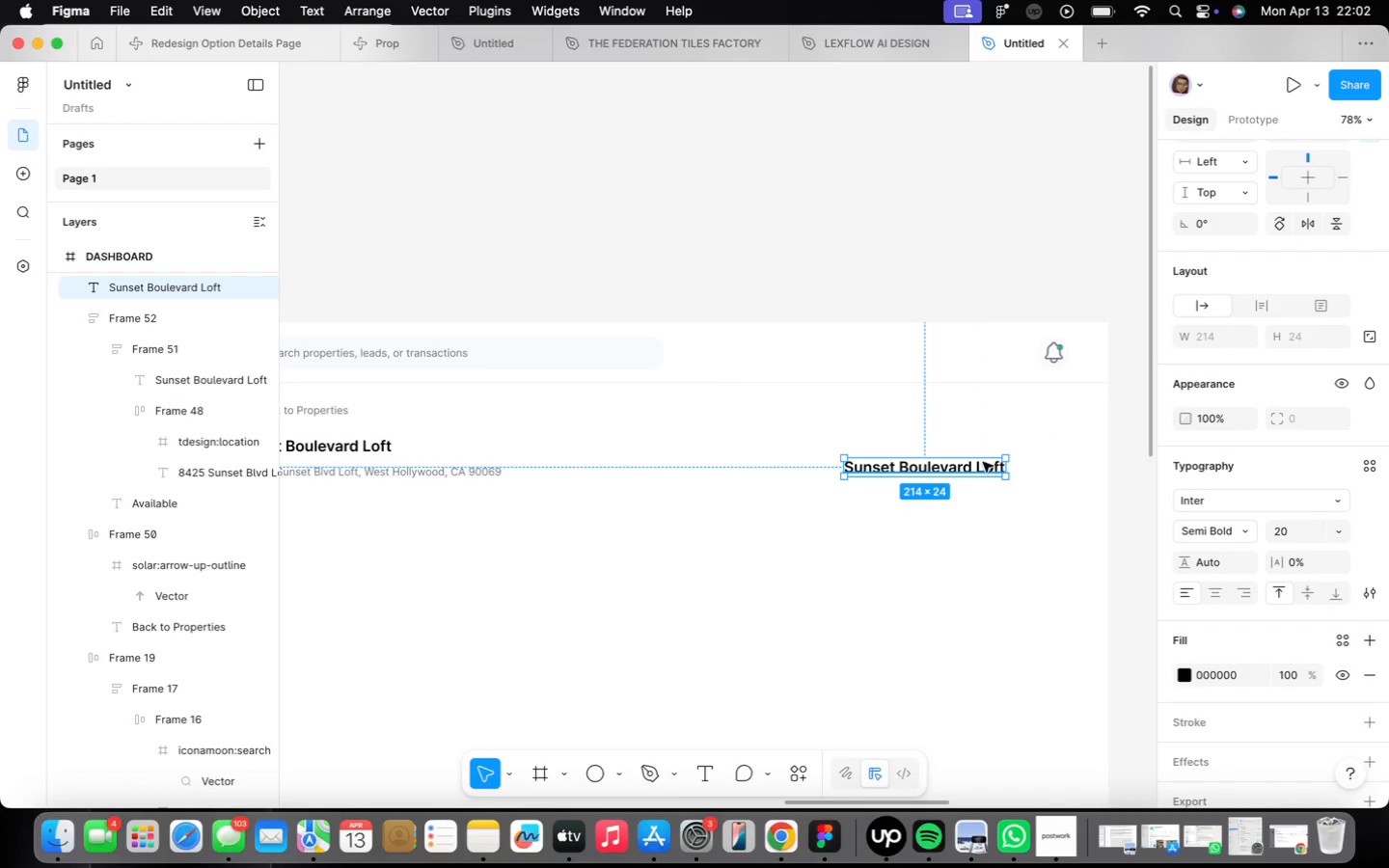 
double_click([982, 462])
 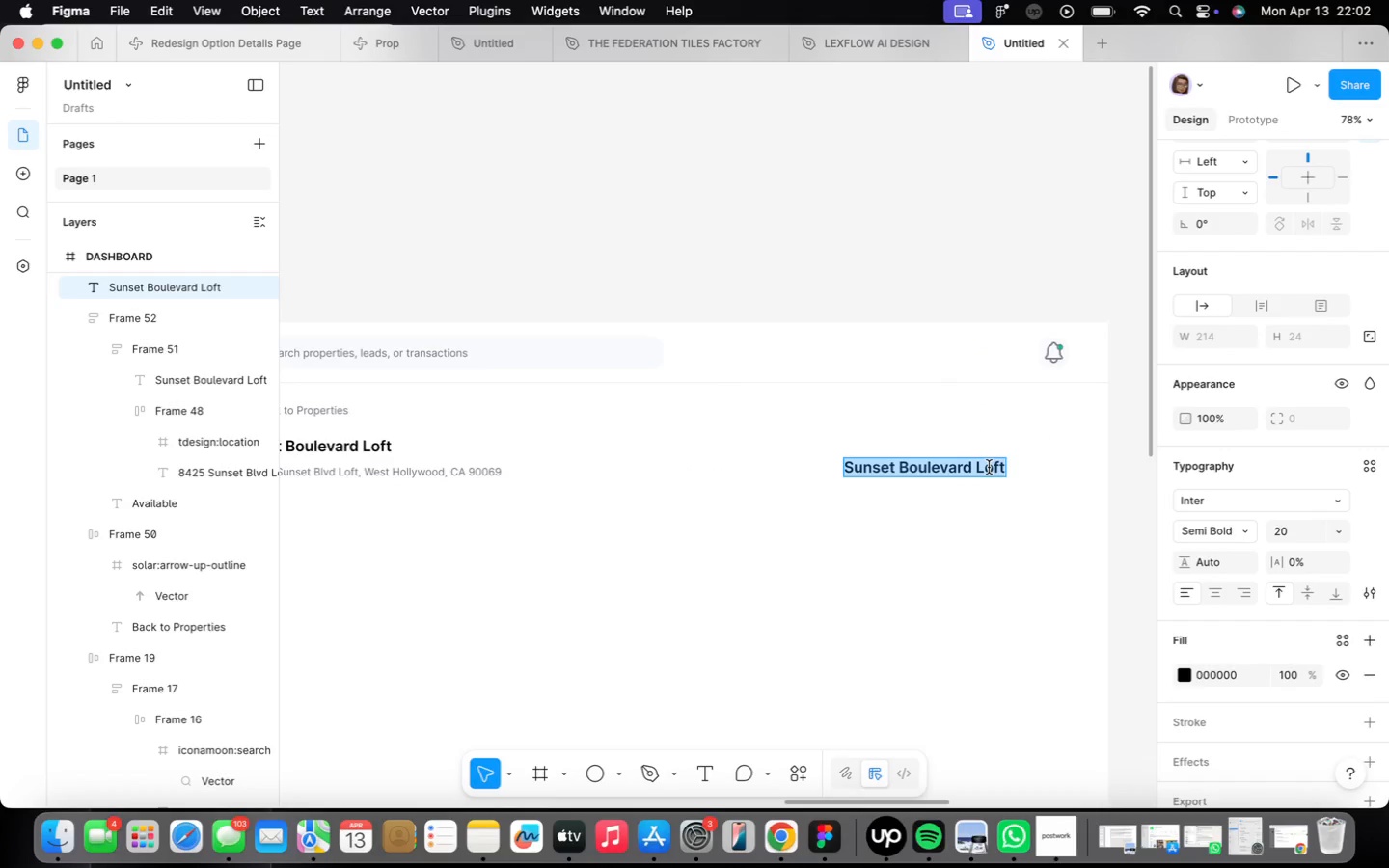 
key(Shift+ShiftLeft)
 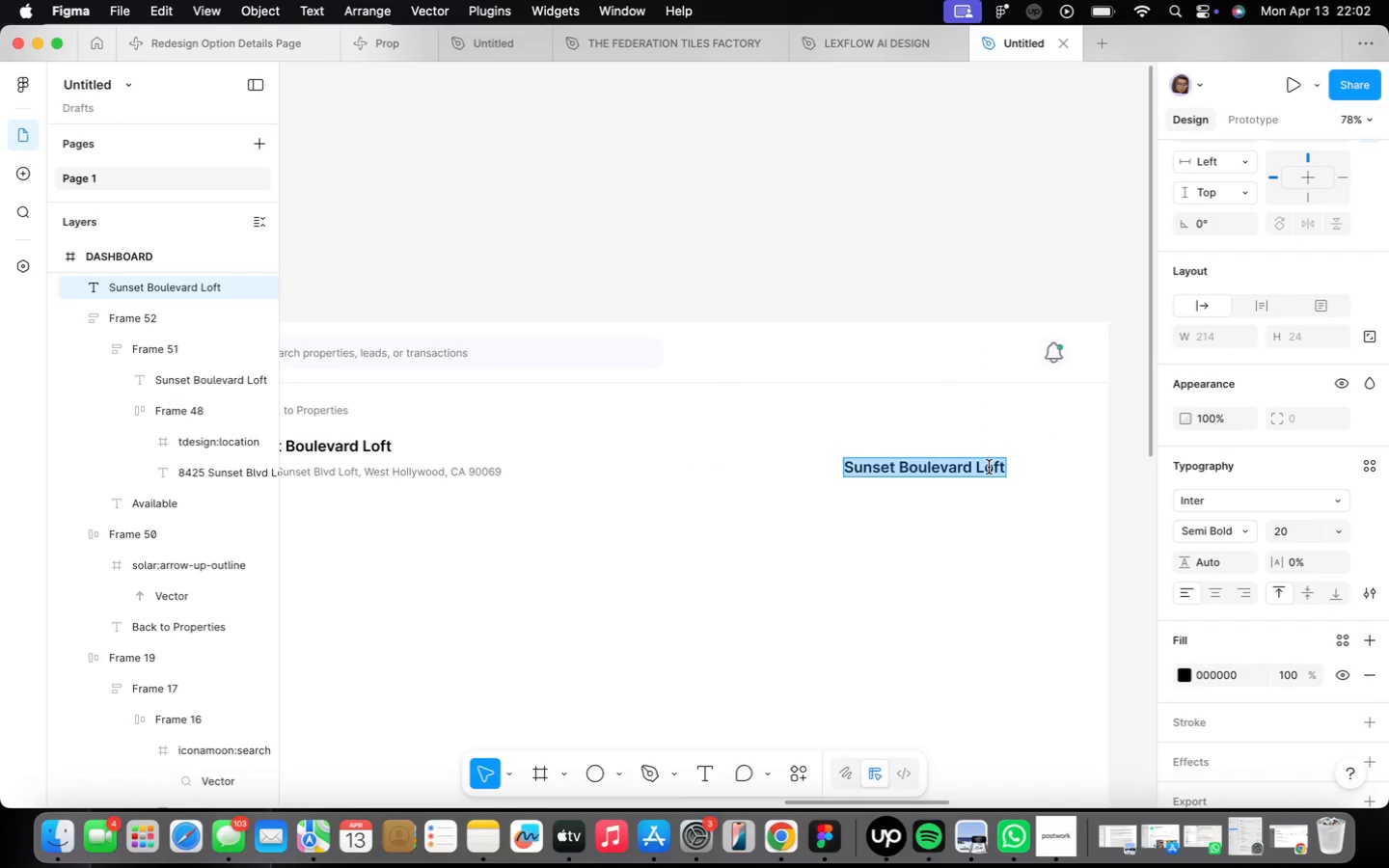 
key(Shift+4)
 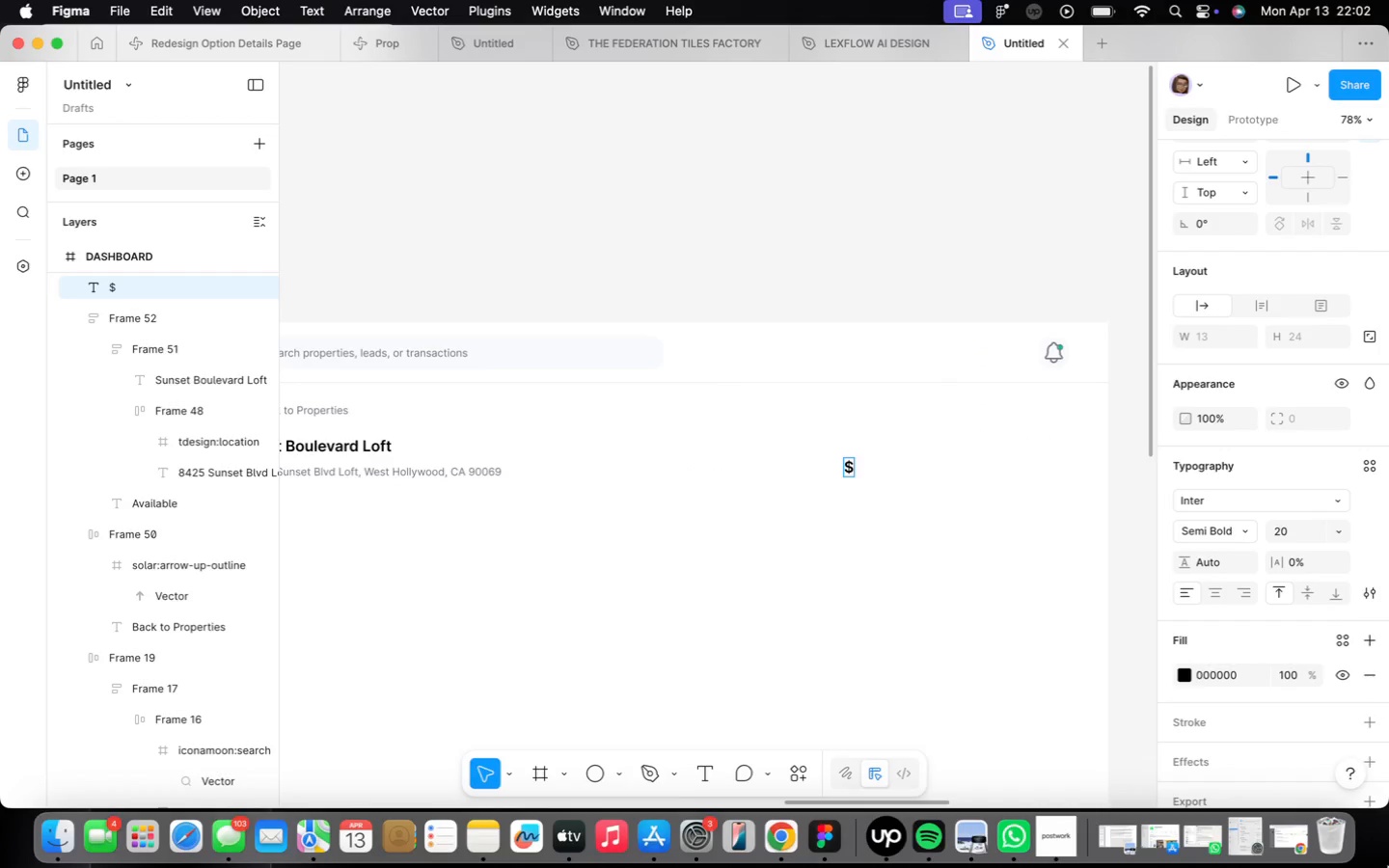 
type(4,500)
 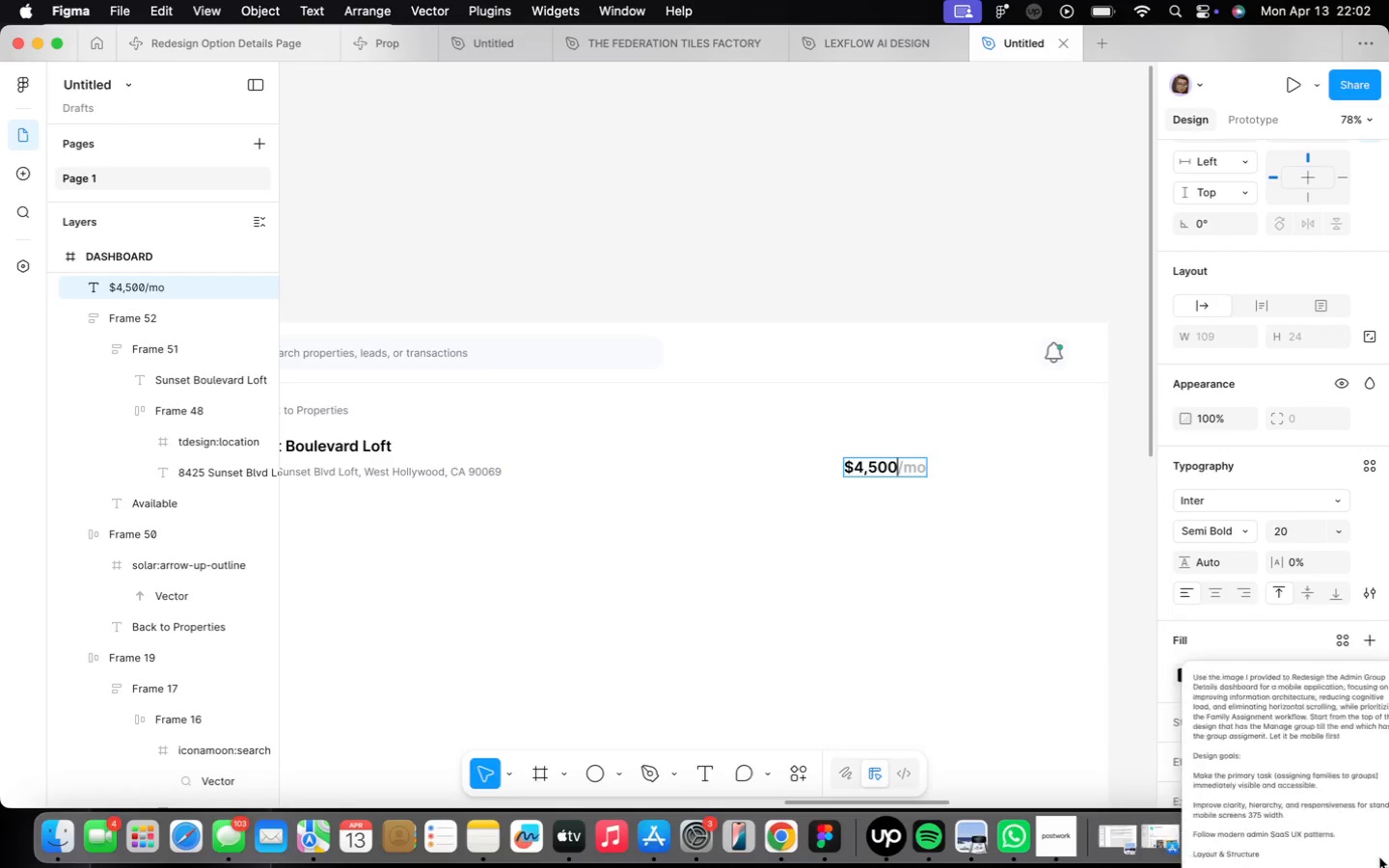 
scroll: coordinate [942, 536], scroll_direction: up, amount: 9.0
 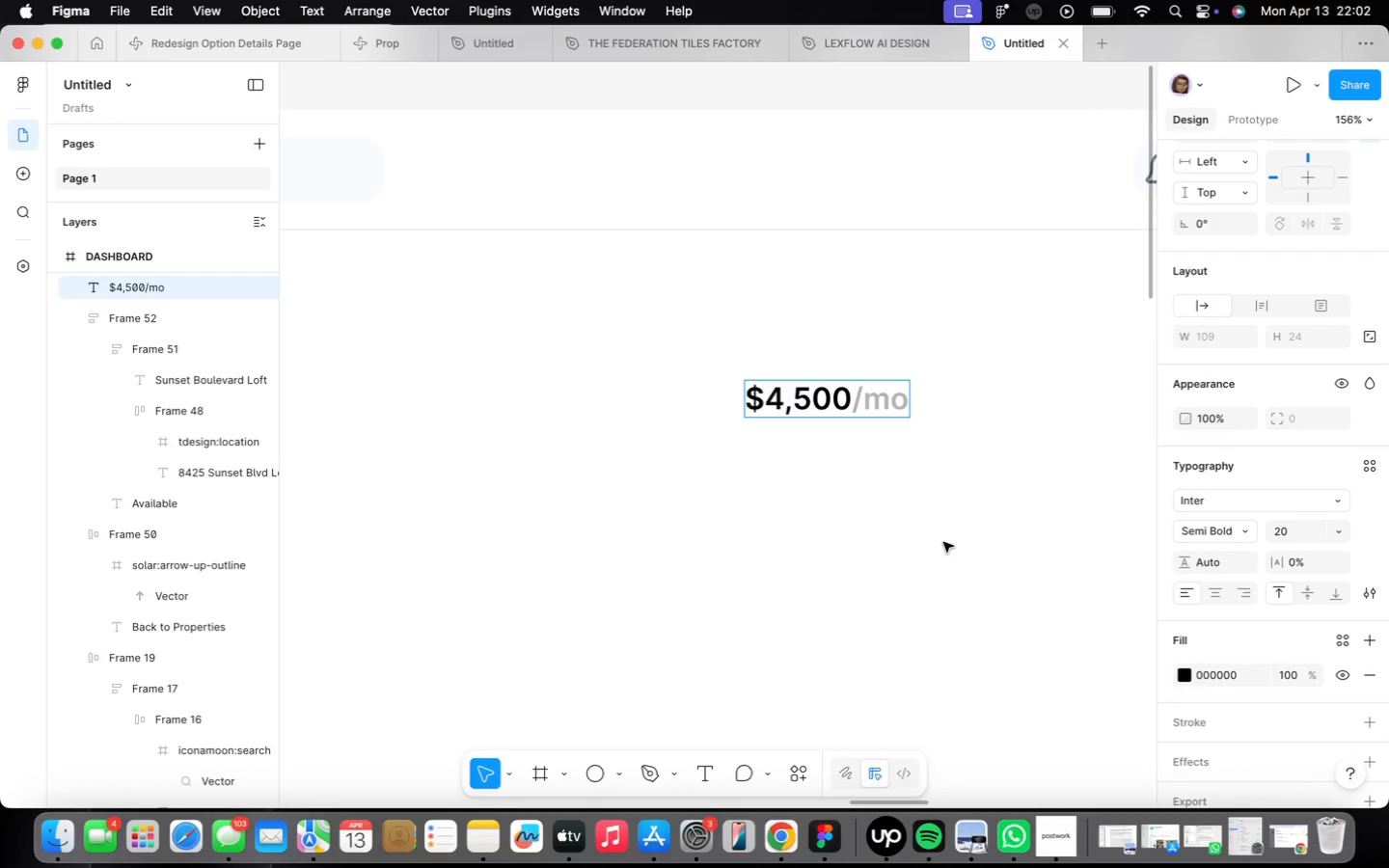 
left_click([943, 542])
 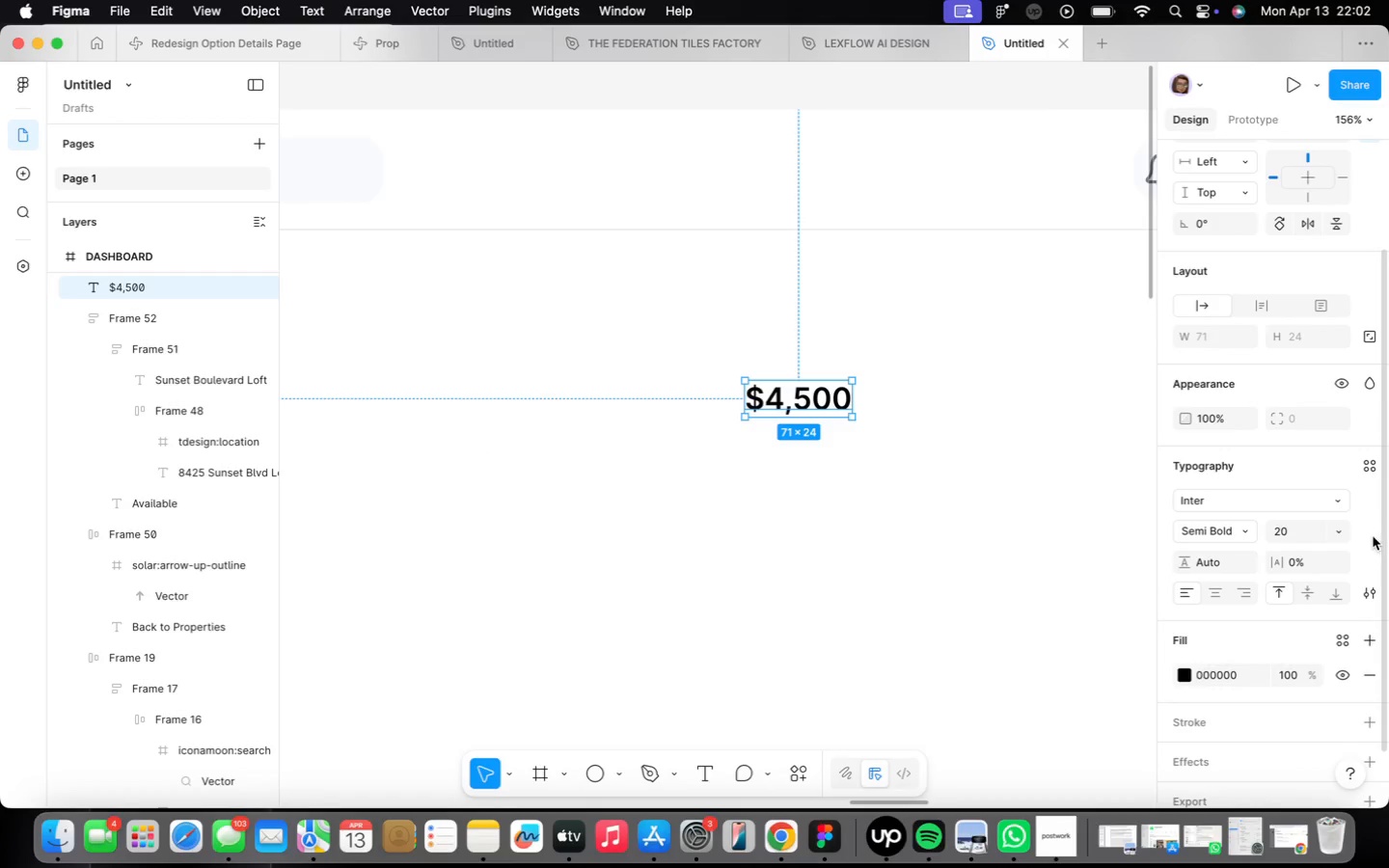 
wait(7.12)
 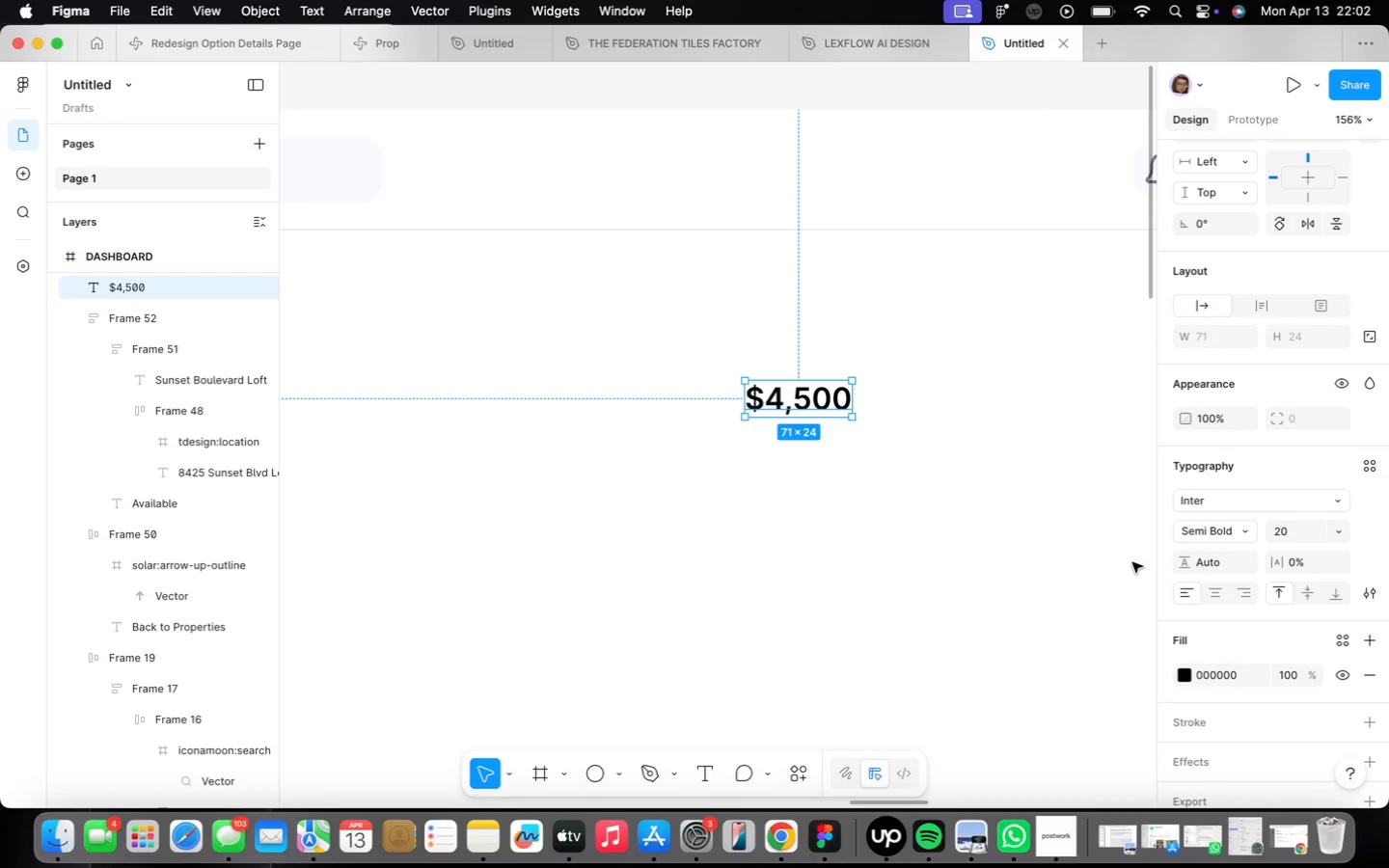 
left_click([1349, 511])
 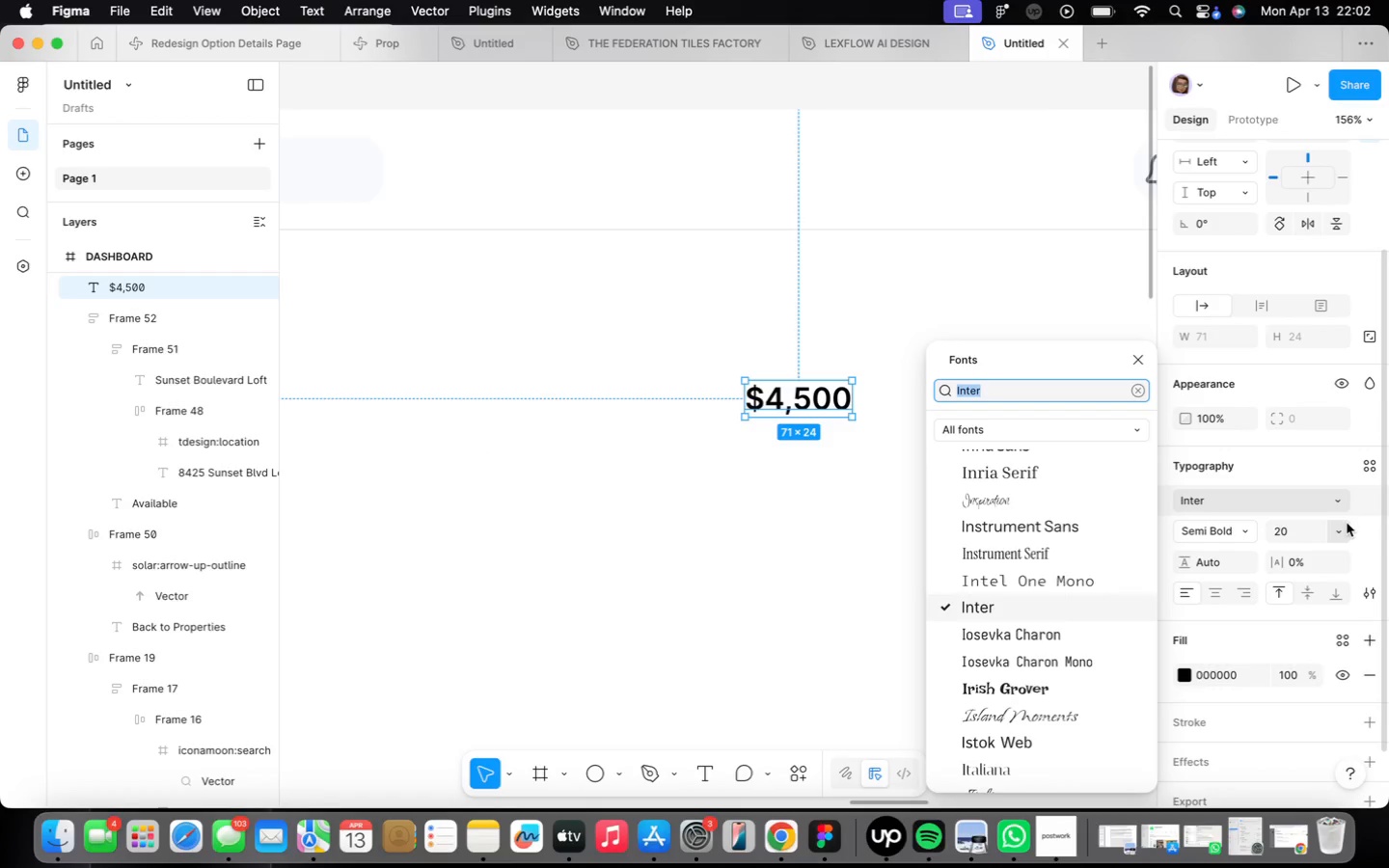 
left_click([1347, 525])
 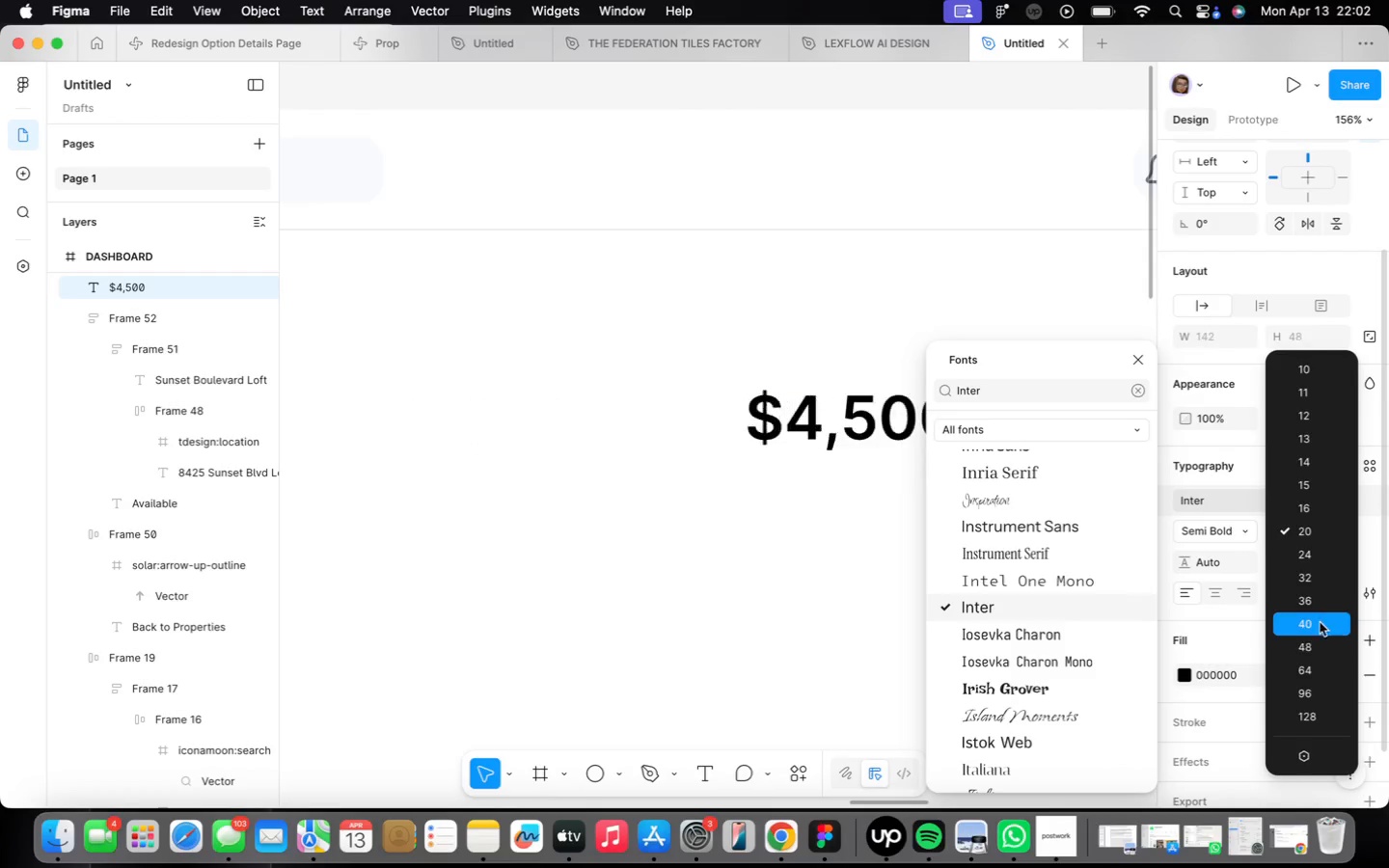 
left_click([1320, 610])
 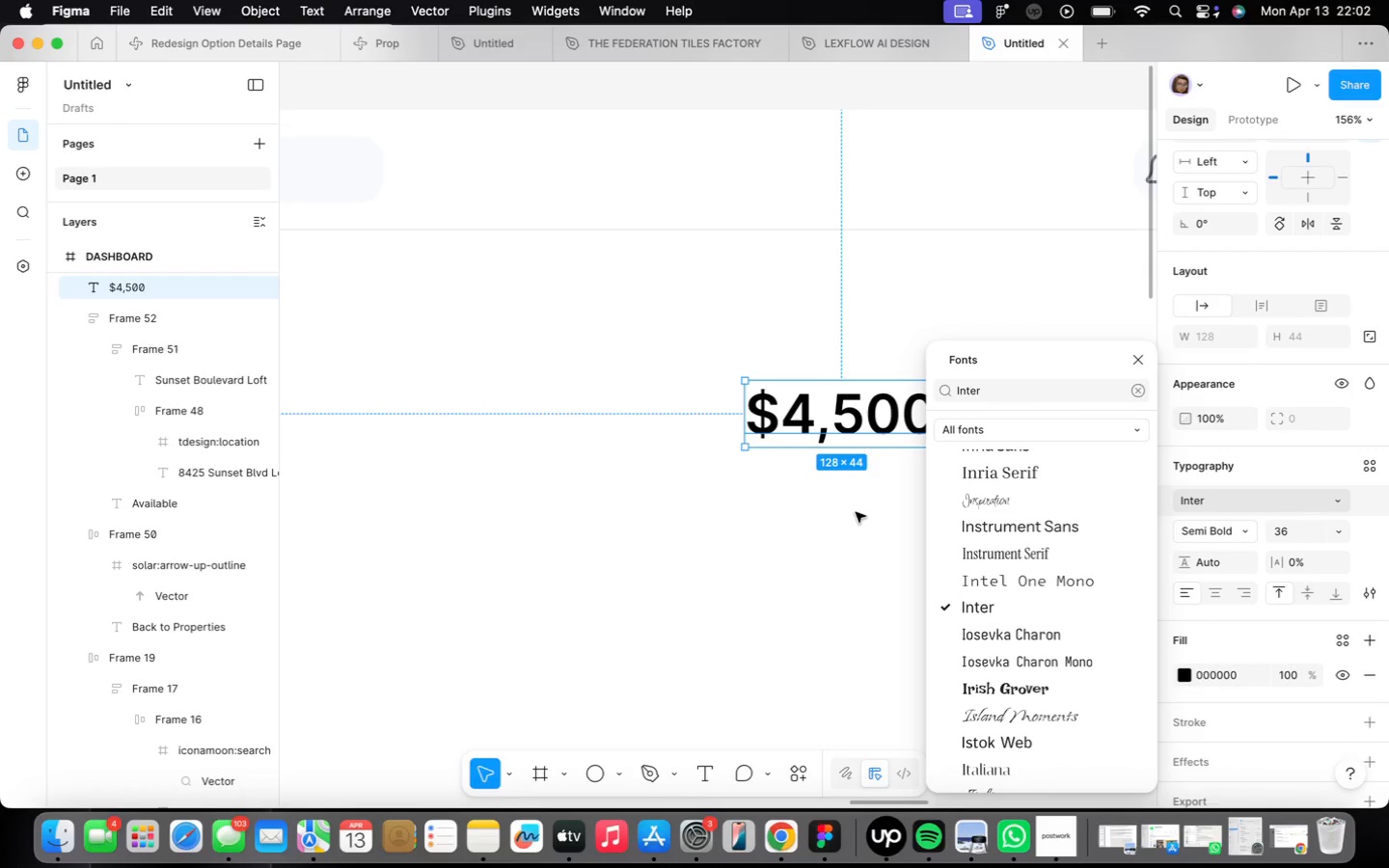 
left_click([856, 512])
 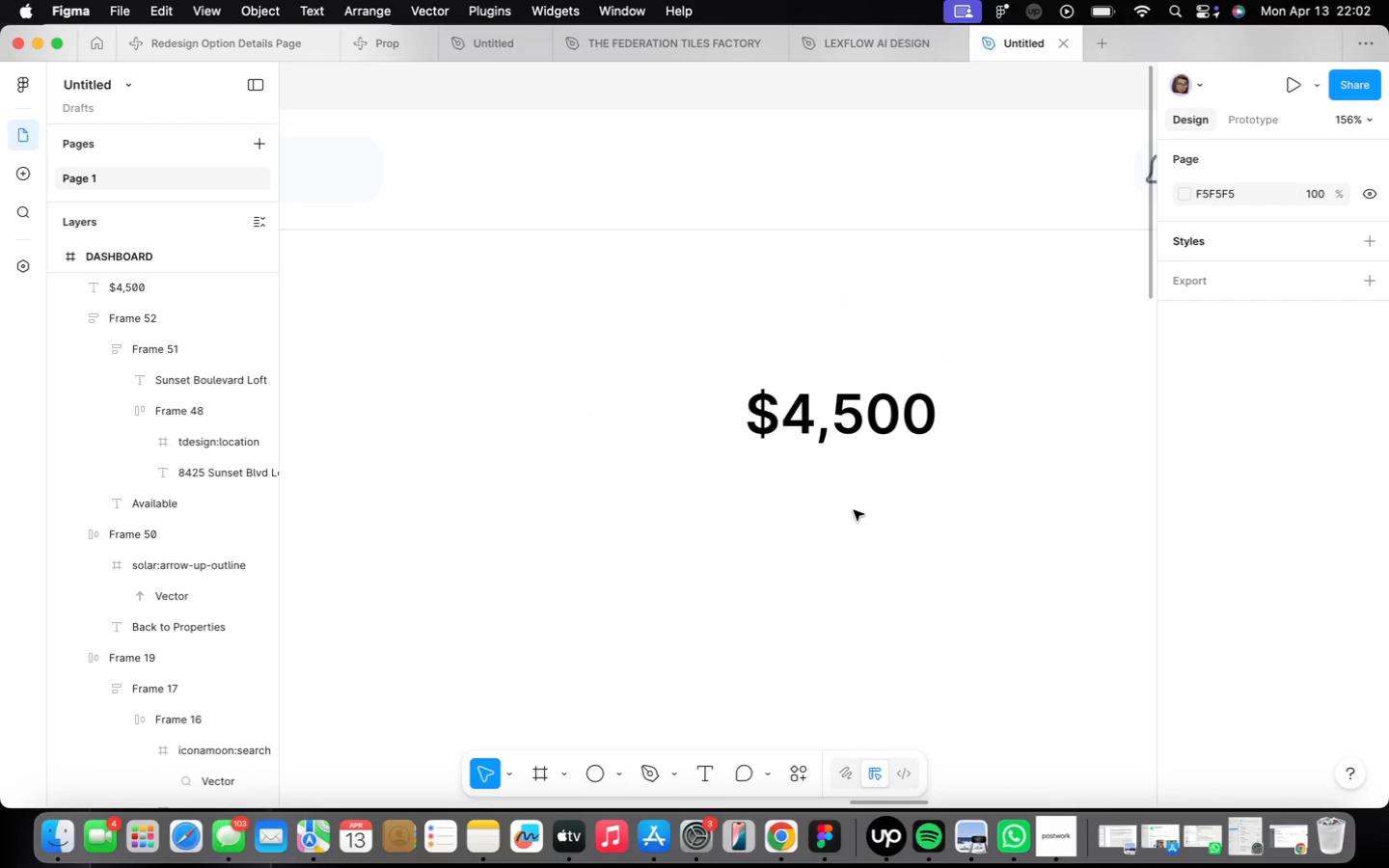 
scroll: coordinate [872, 505], scroll_direction: down, amount: 9.0
 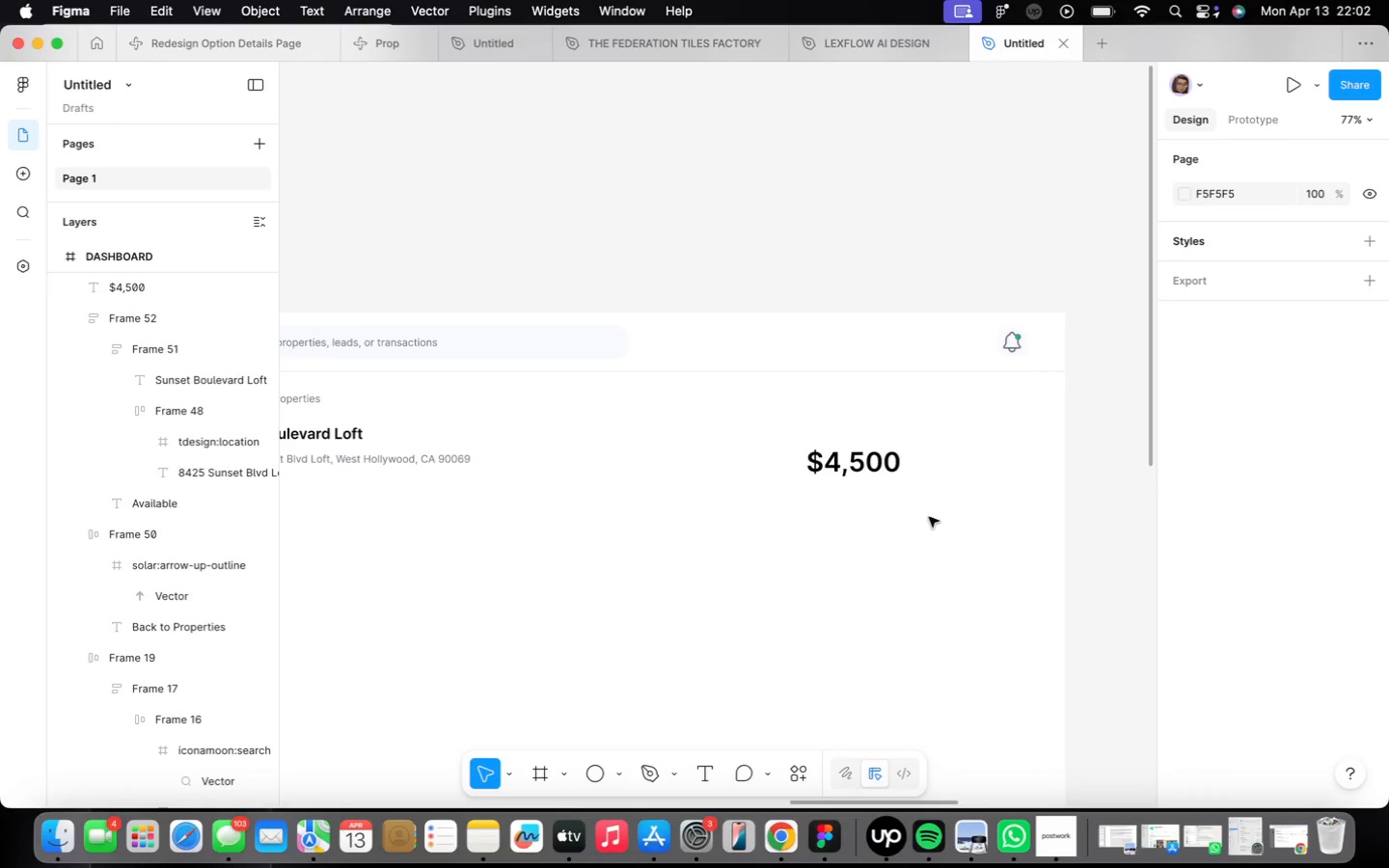 
left_click([926, 525])
 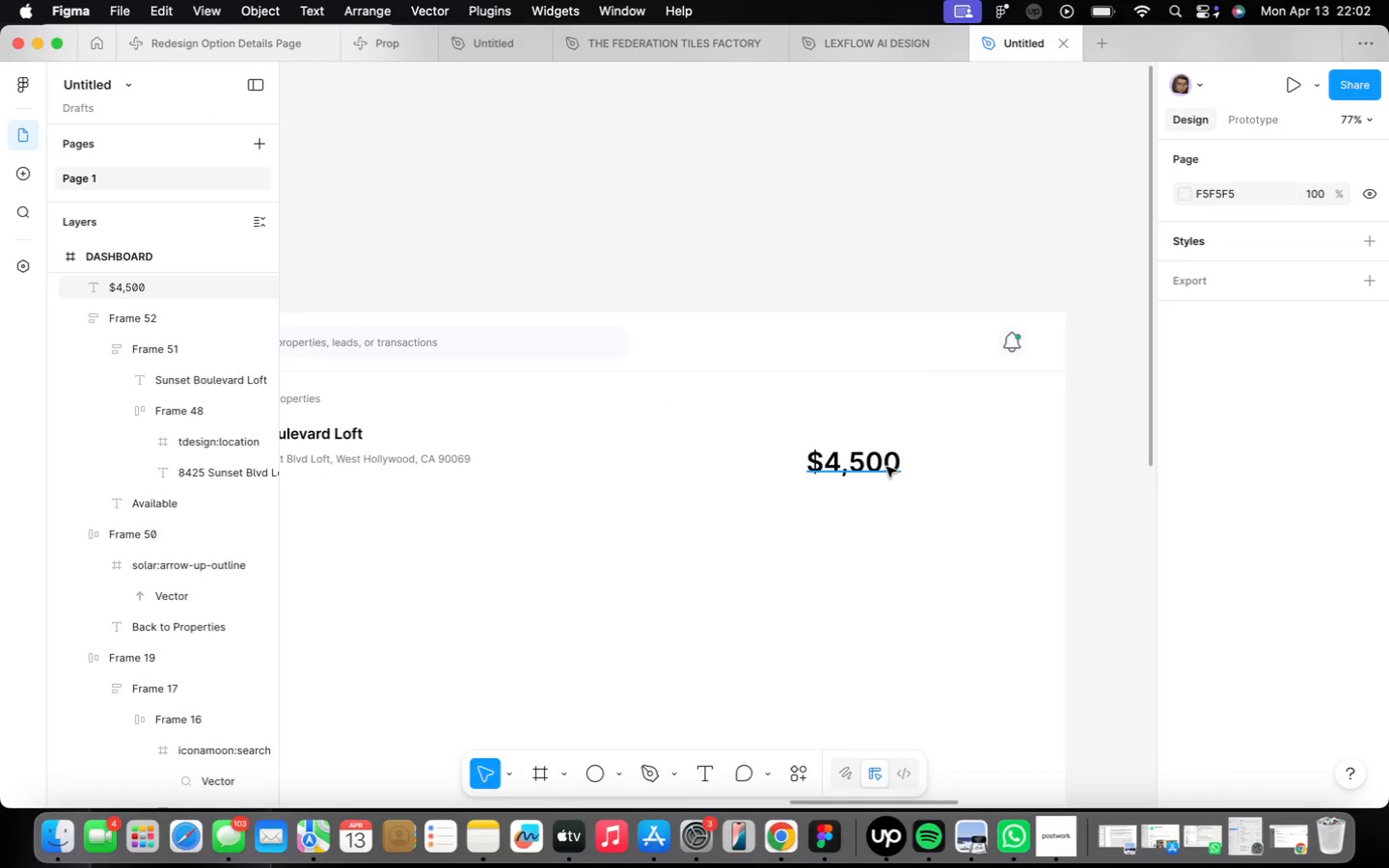 
left_click([885, 468])
 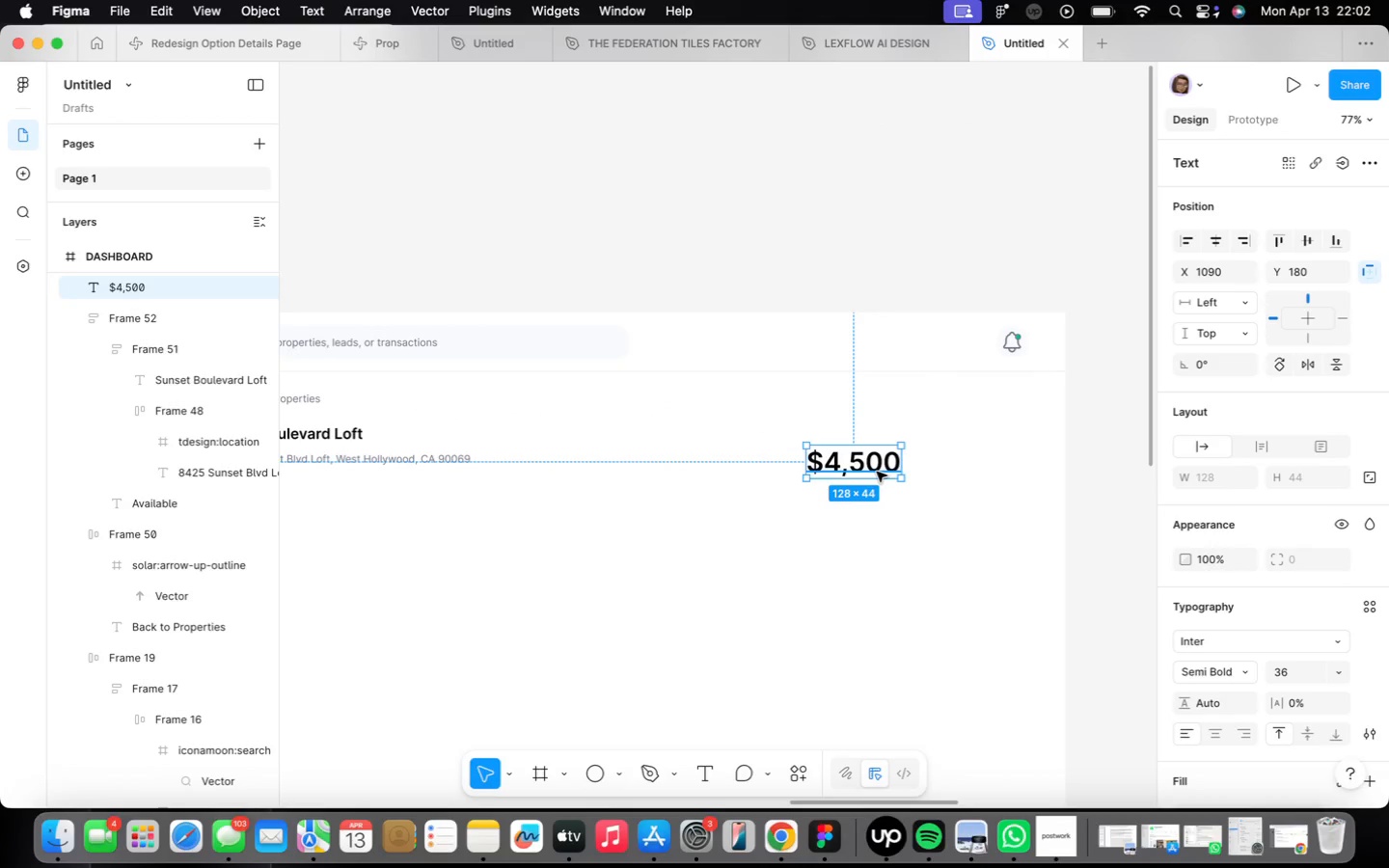 
left_click_drag(start_coordinate=[873, 467], to_coordinate=[996, 433])
 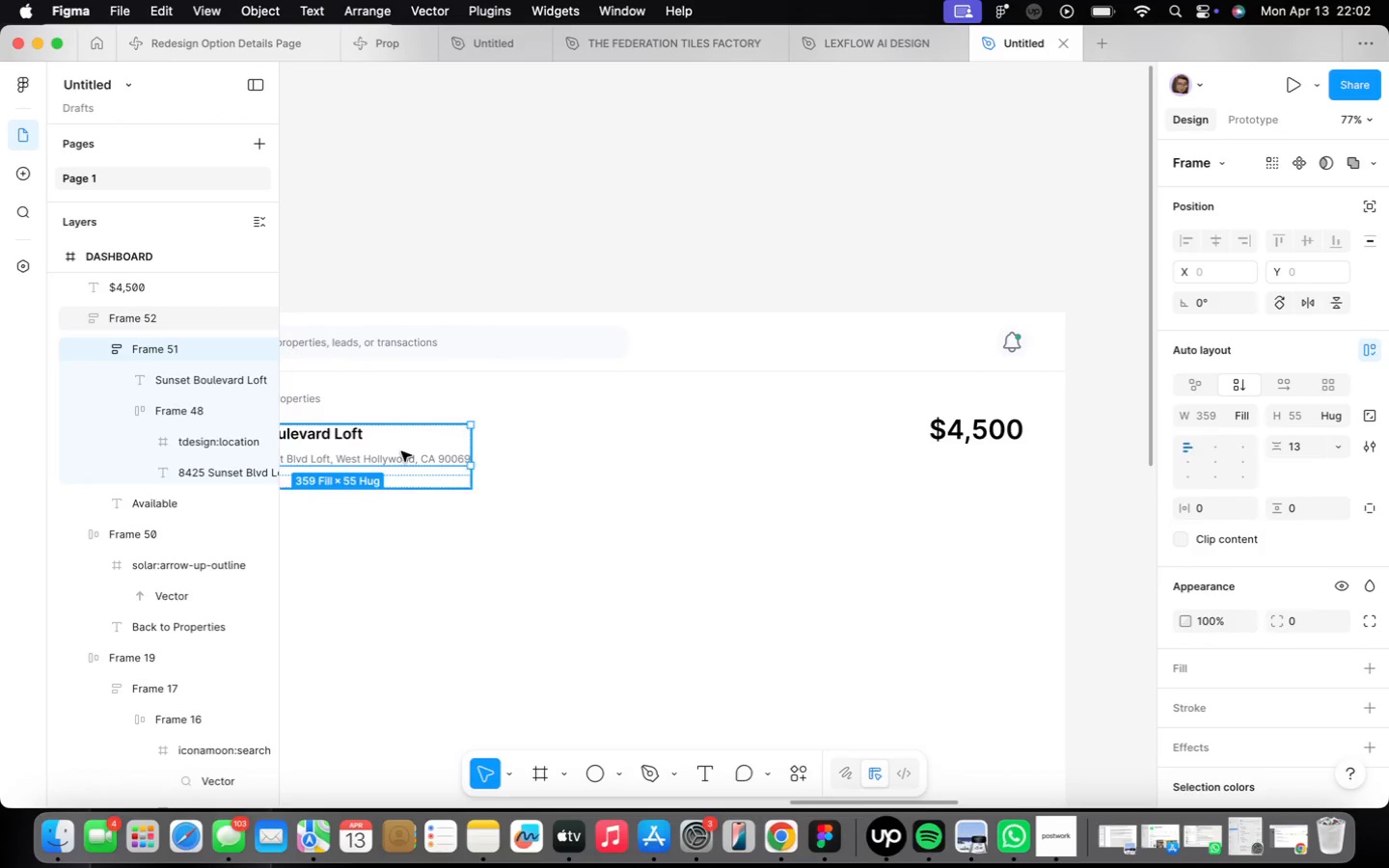 
double_click([400, 454])
 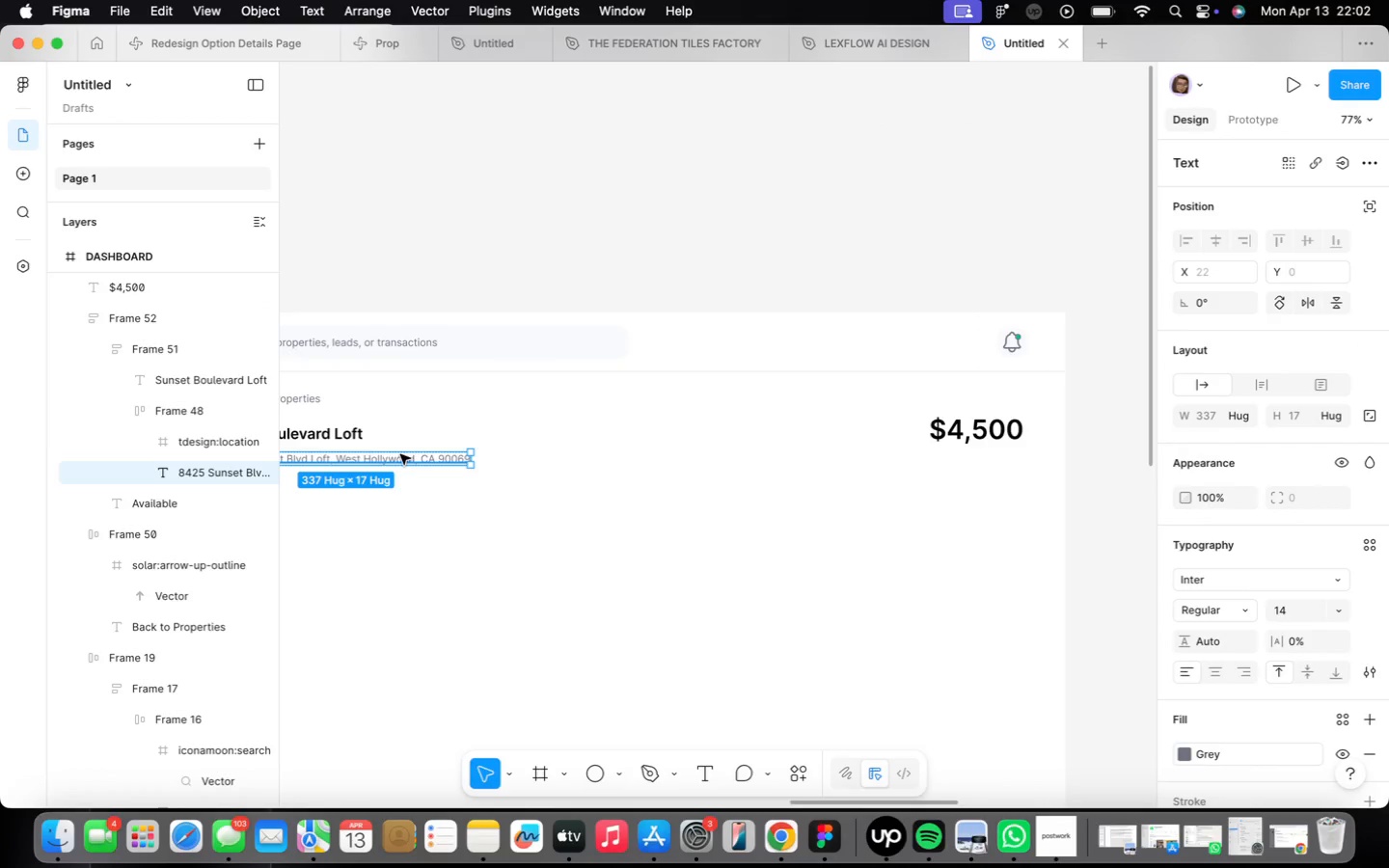 
hold_key(key=OptionLeft, duration=0.87)
 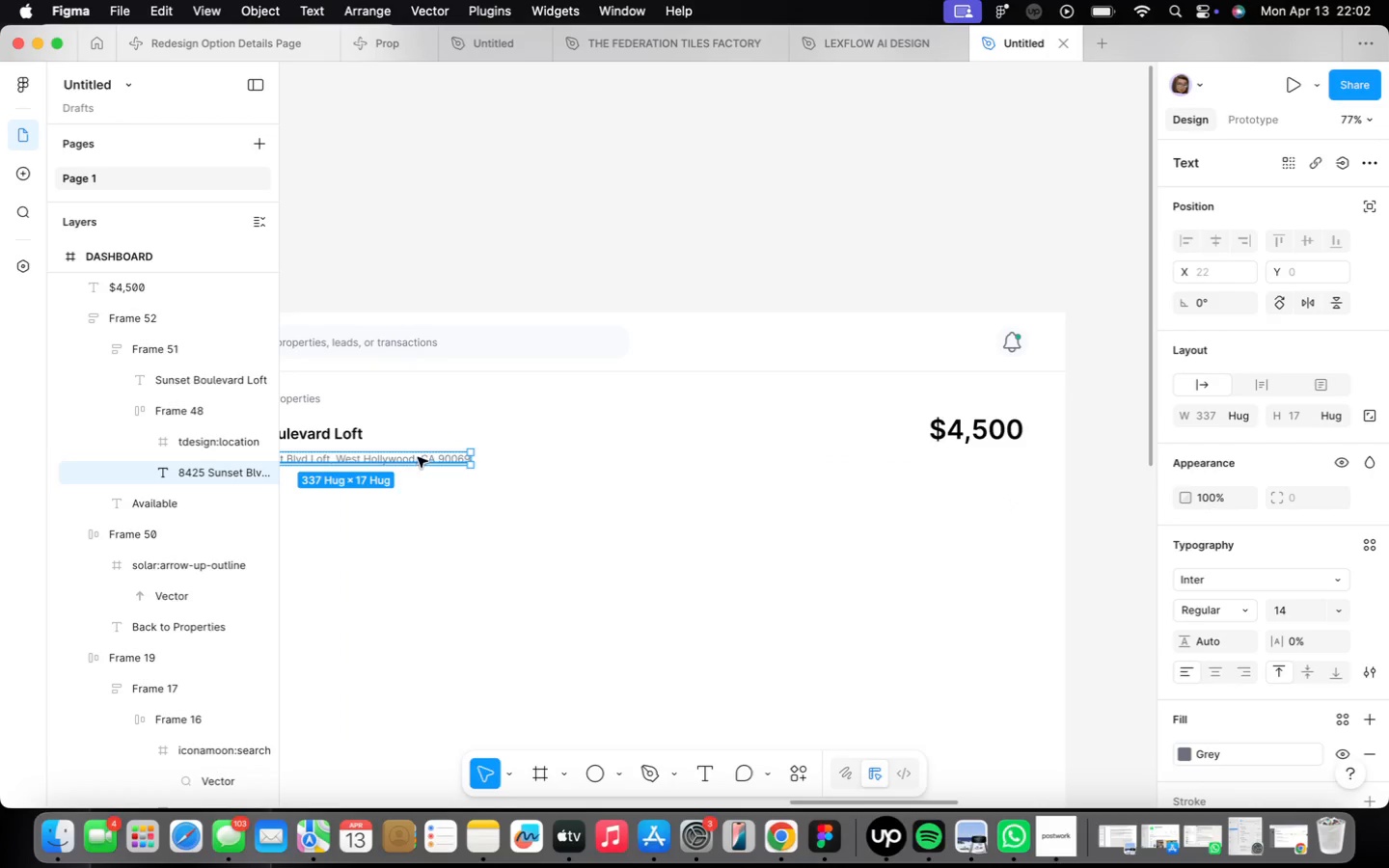 
hold_key(key=OptionLeft, duration=2.33)
left_click_drag(start_coordinate=[418, 457], to_coordinate=[972, 460])
 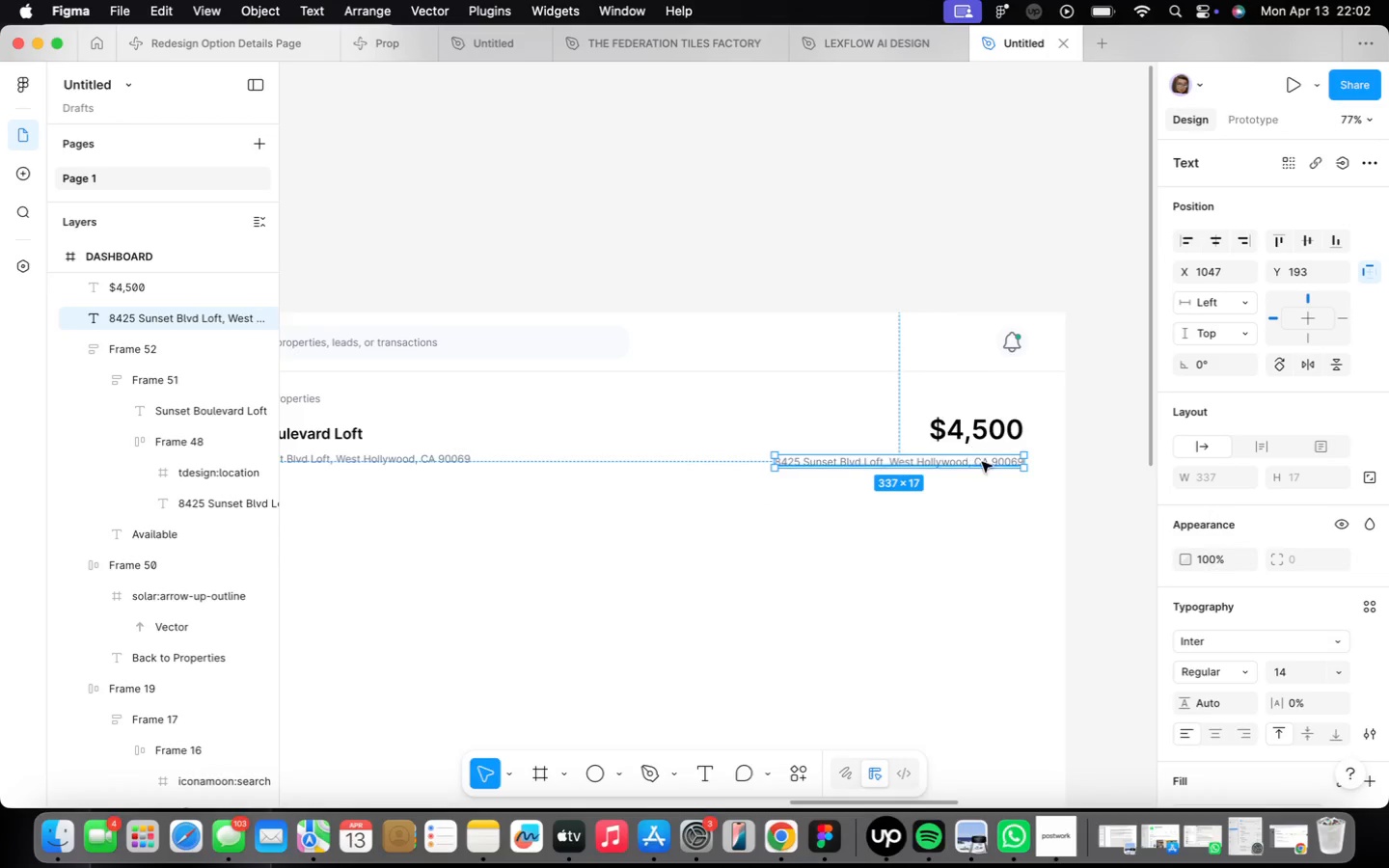 
scroll: coordinate [994, 467], scroll_direction: up, amount: 10.0
 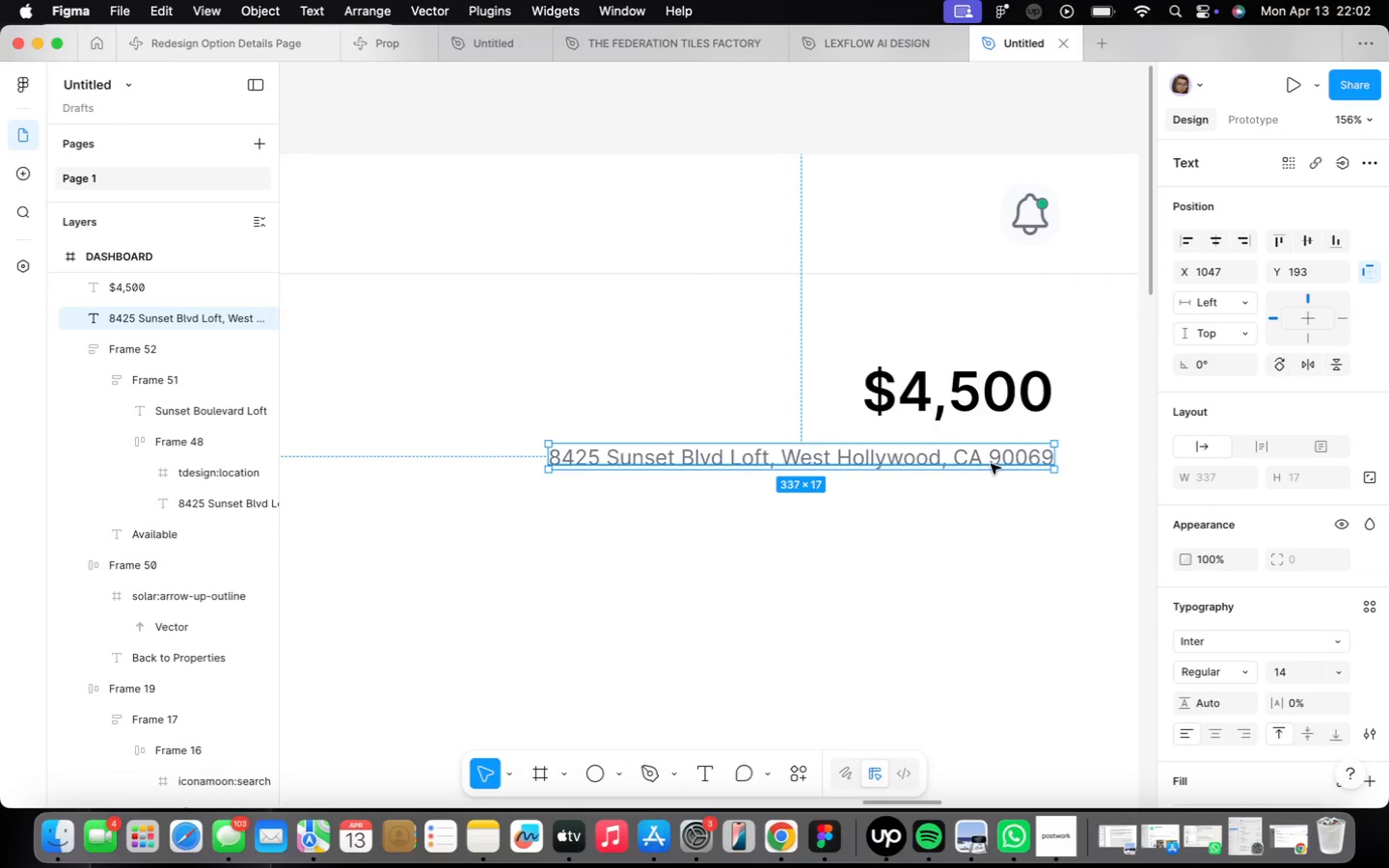 
double_click([992, 460])
 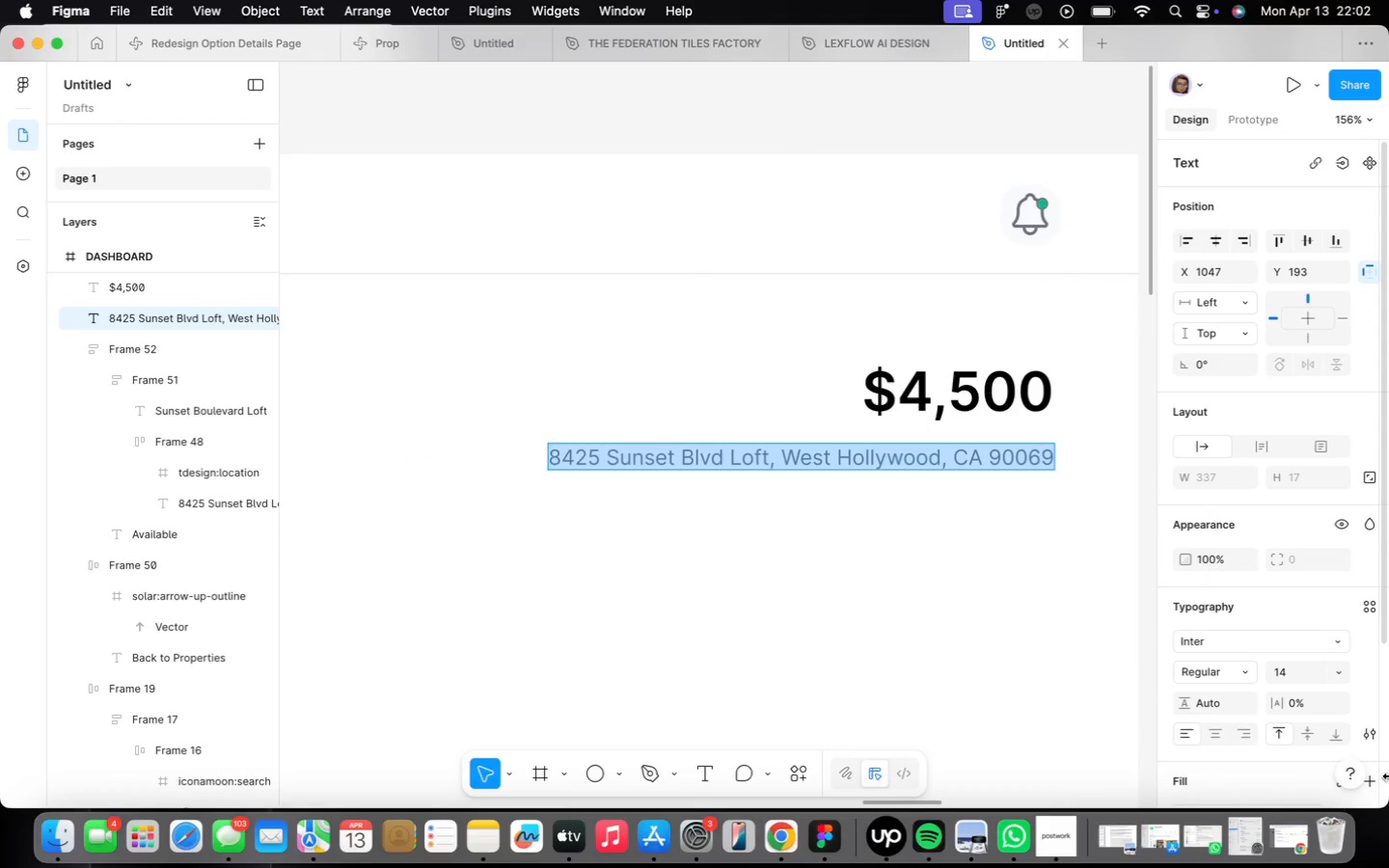 
type(per month)
 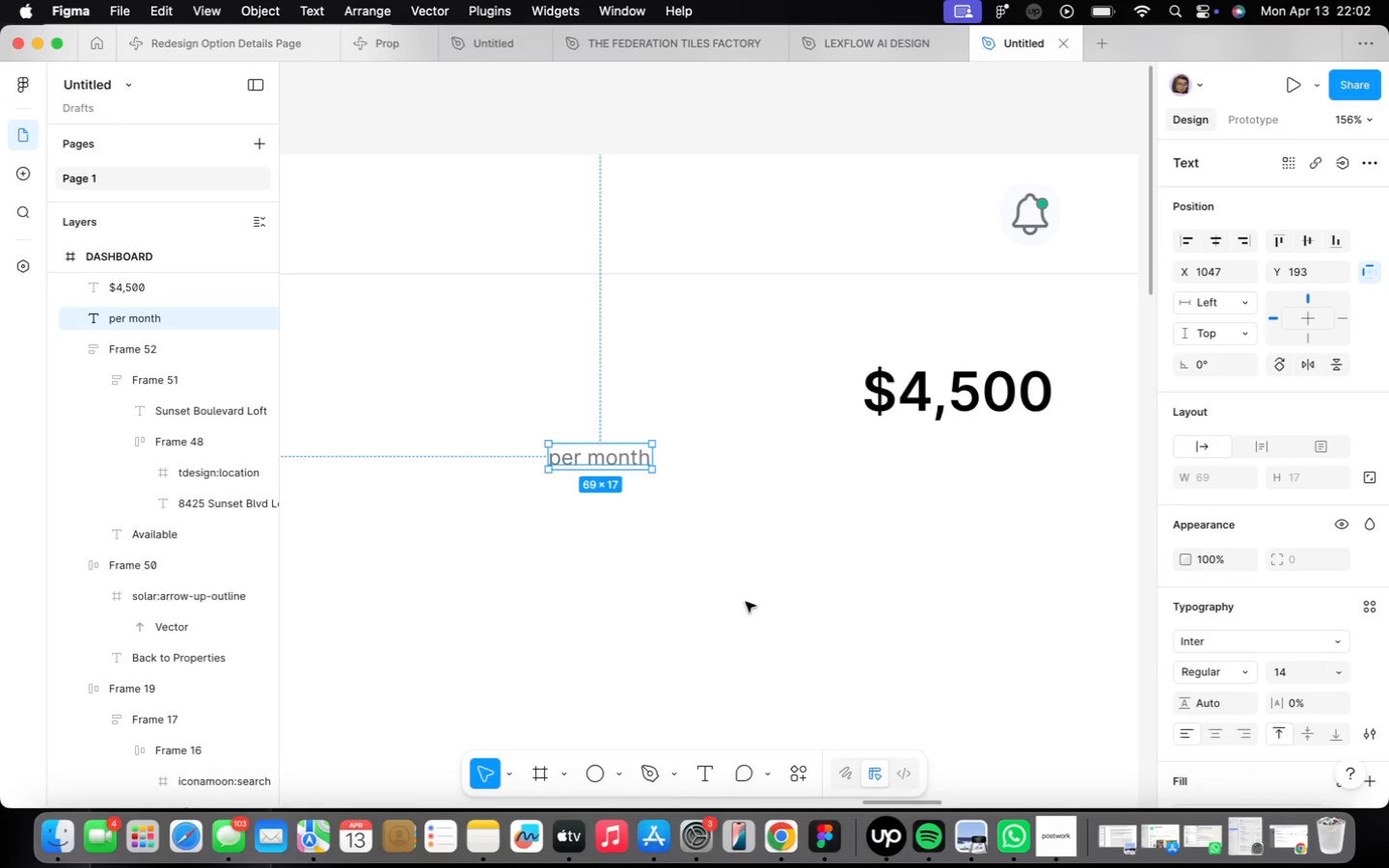 
left_click_drag(start_coordinate=[609, 452], to_coordinate=[1010, 453])
 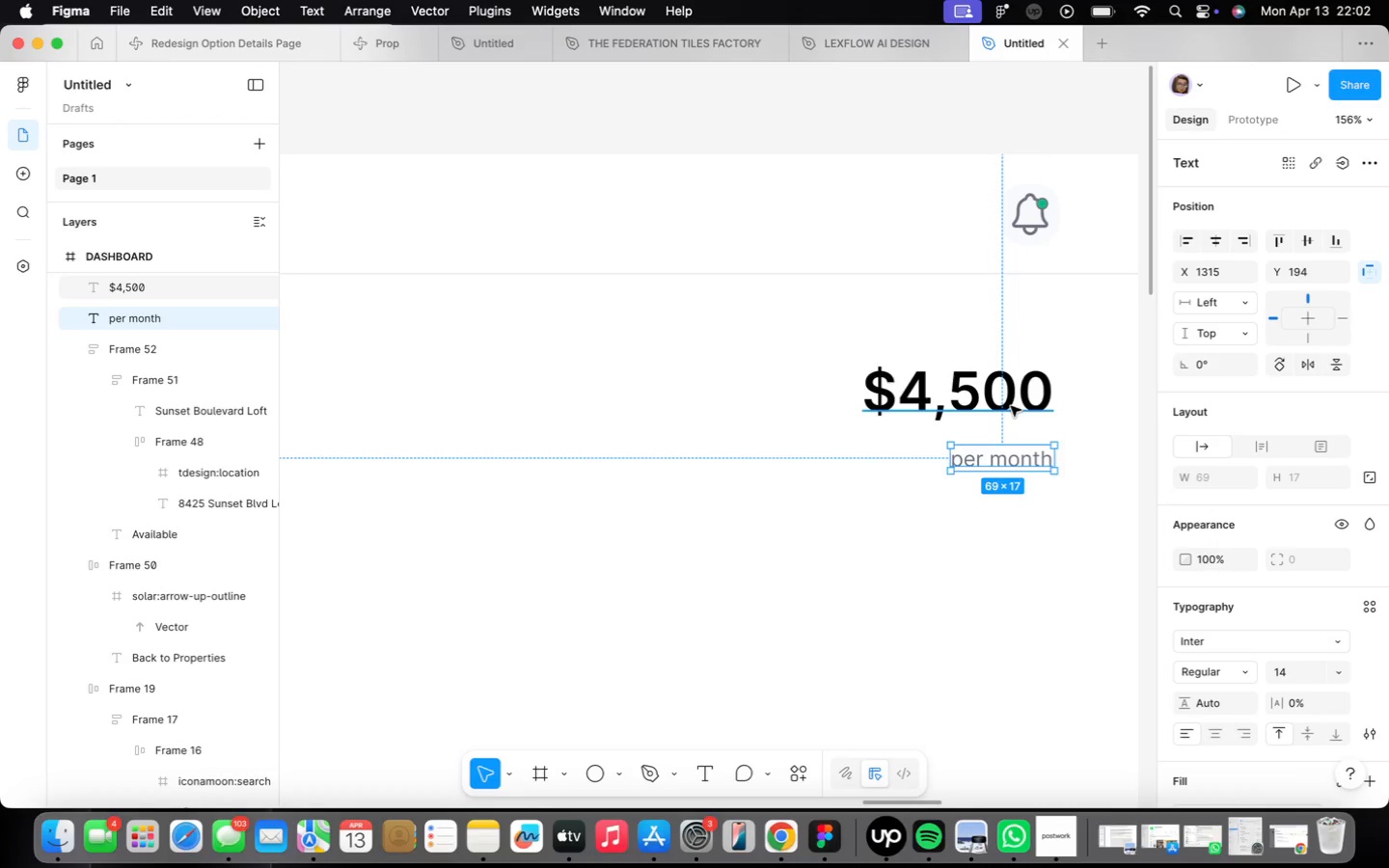 
hold_key(key=ShiftLeft, duration=0.47)
left_click([1011, 406])
 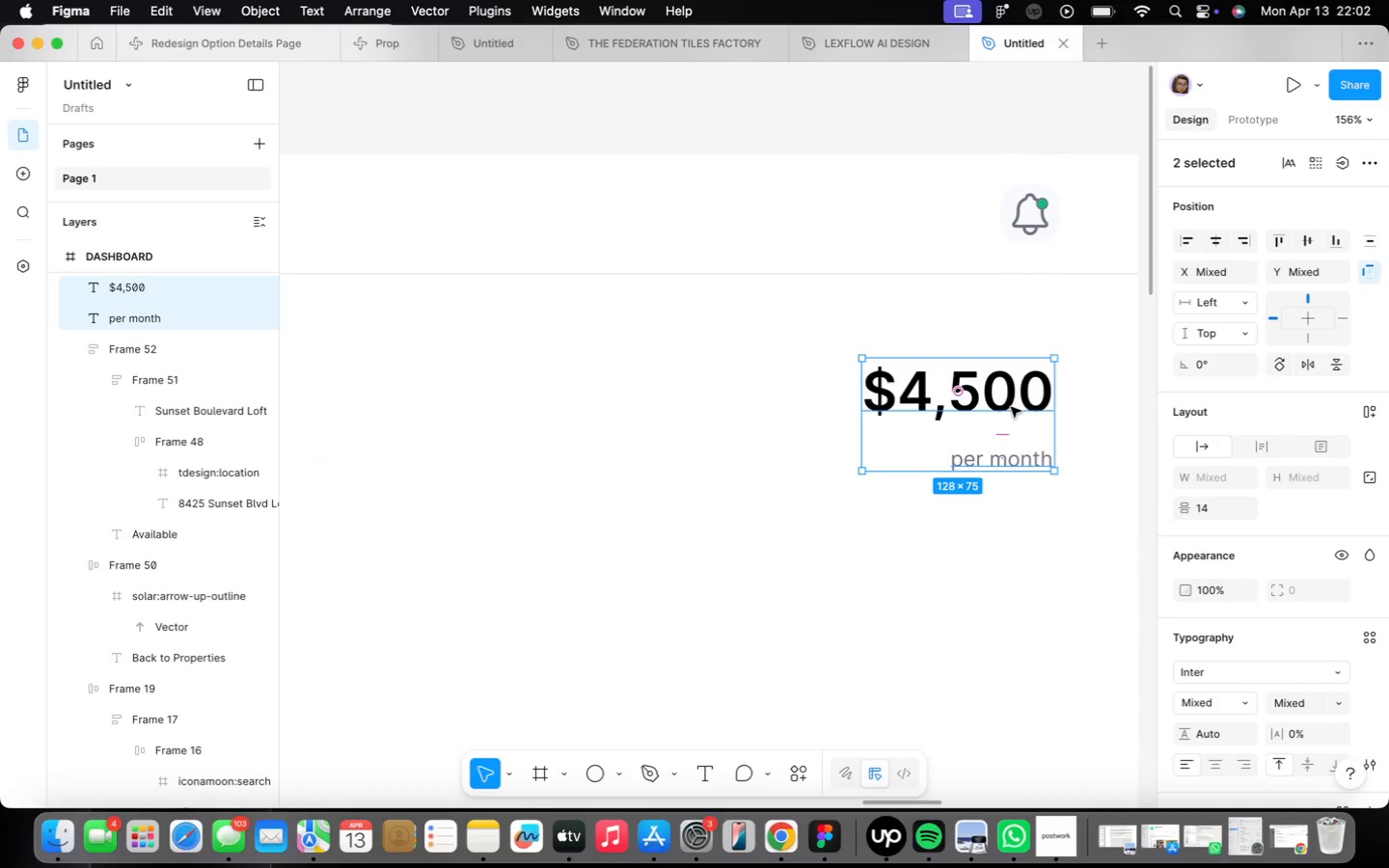 
key(Shift+A)
 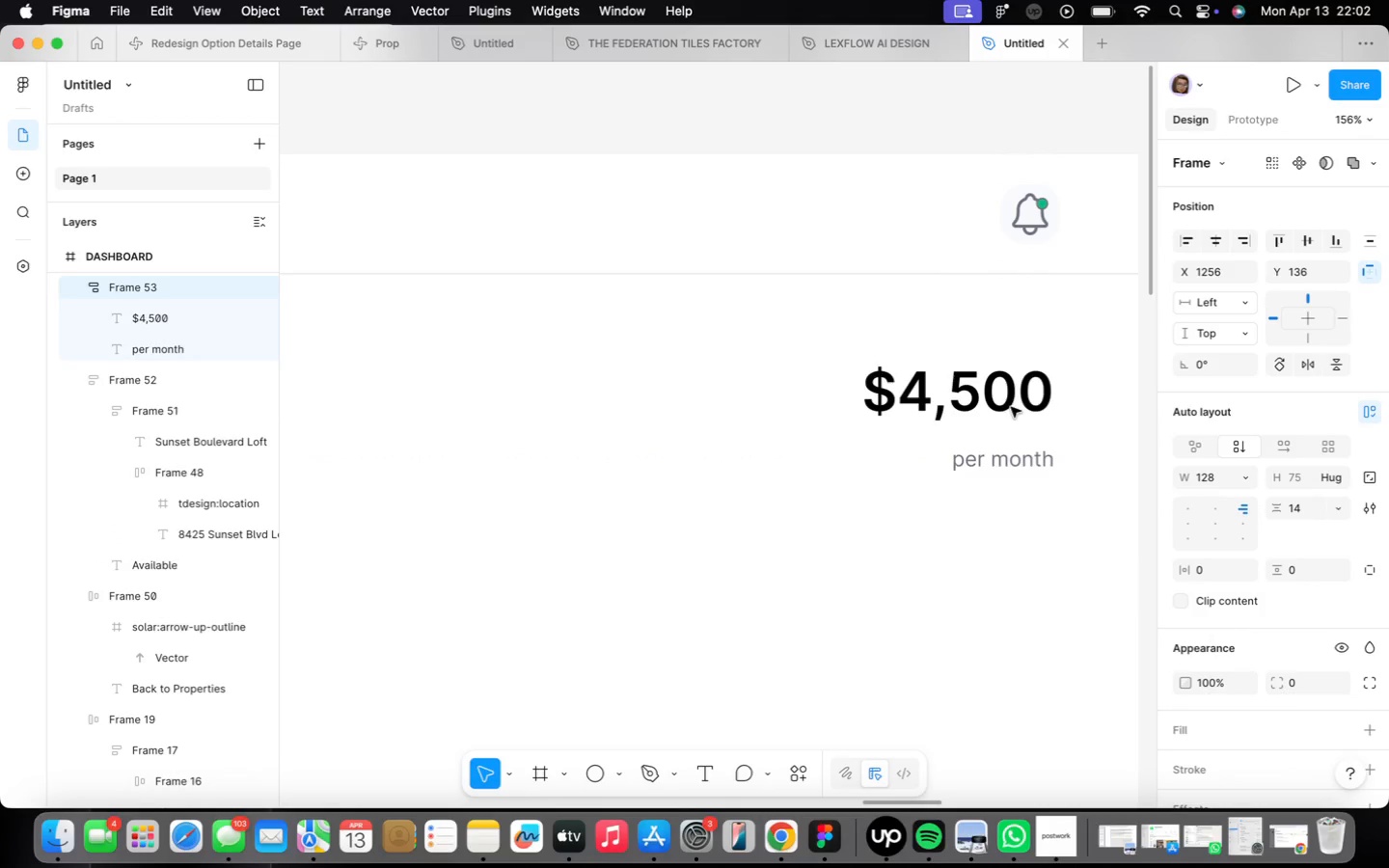 
scroll: coordinate [1005, 512], scroll_direction: down, amount: 16.0
 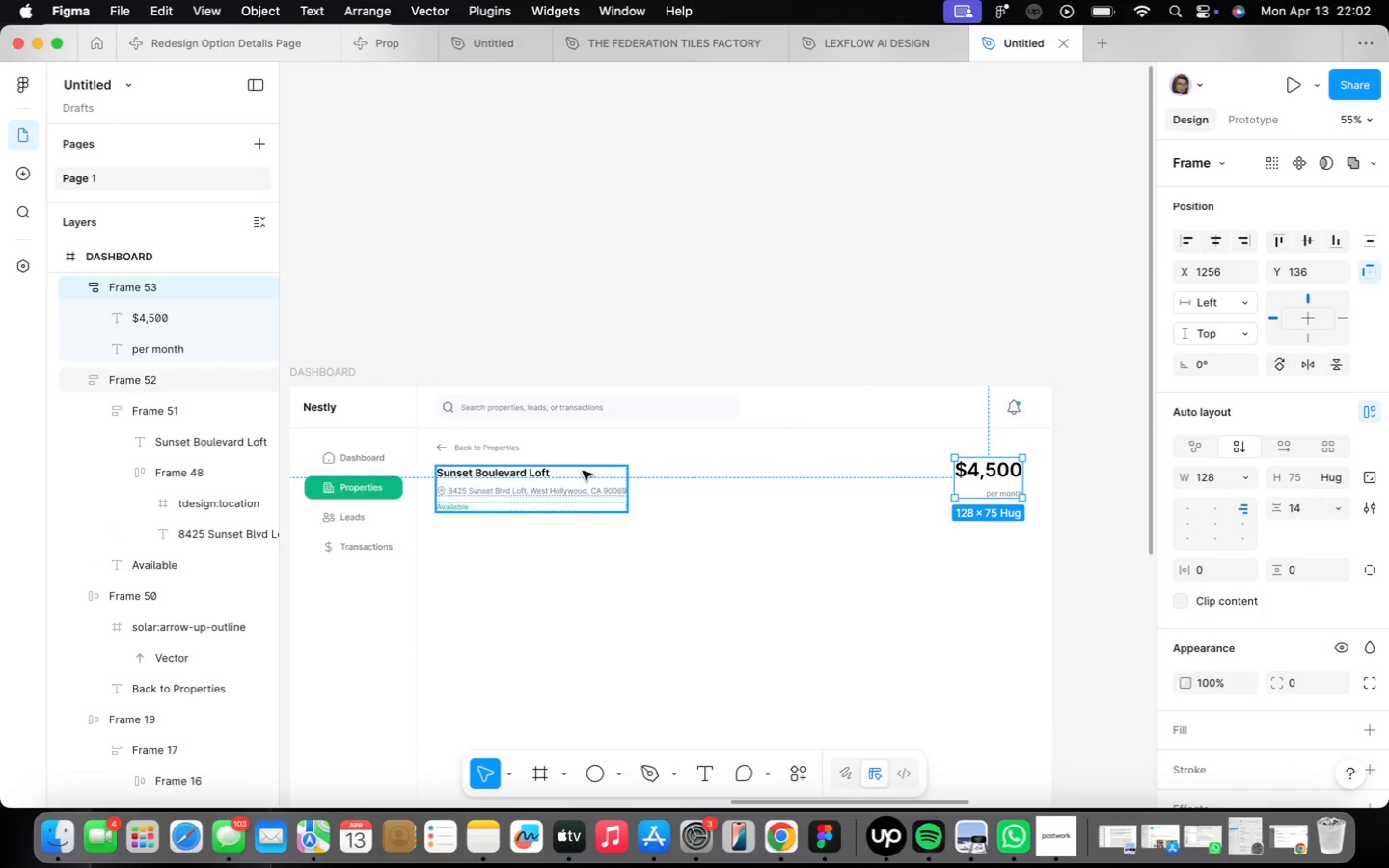 
hold_key(key=ShiftLeft, duration=0.53)
left_click([565, 482])
 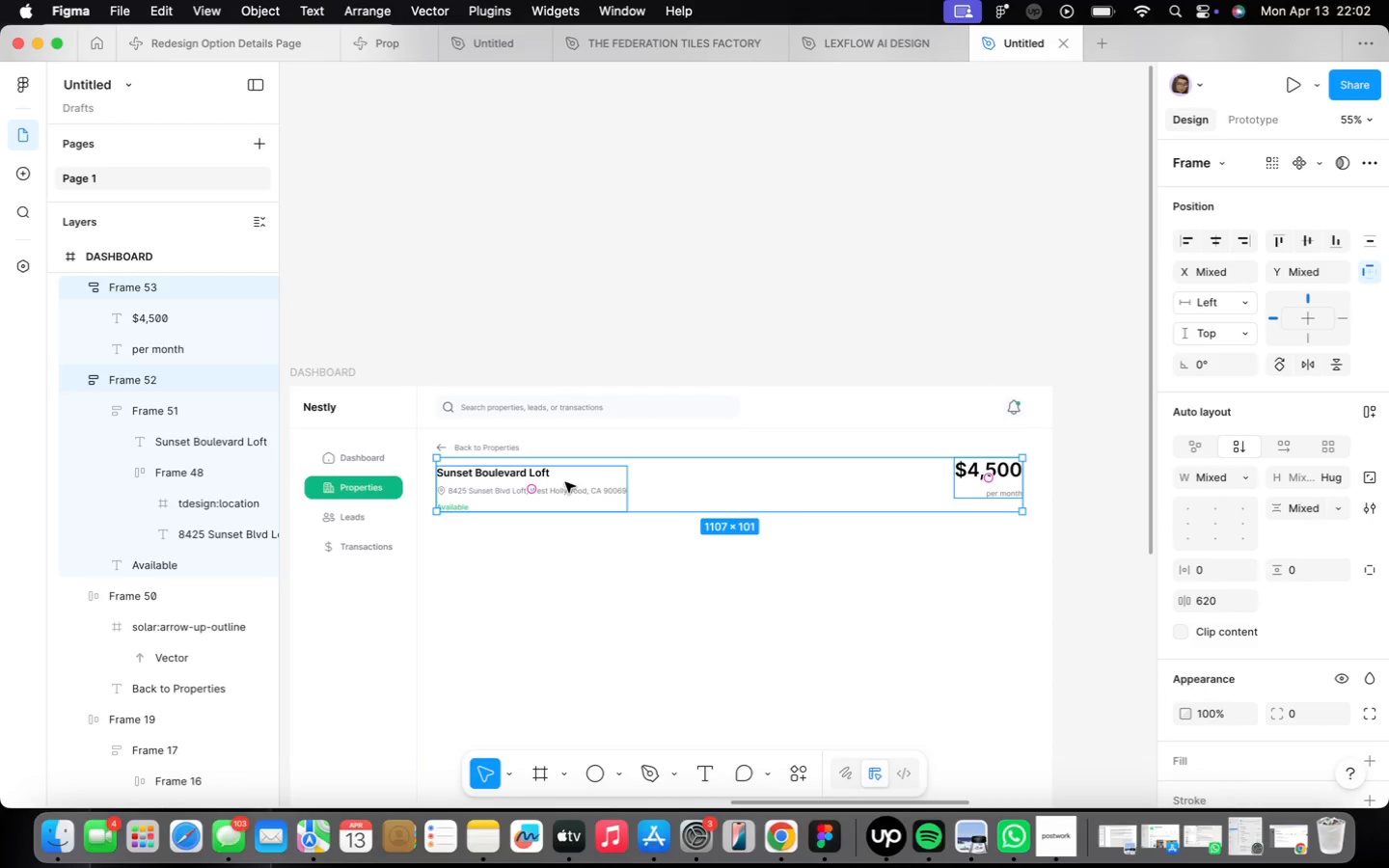 
key(Shift+A)
 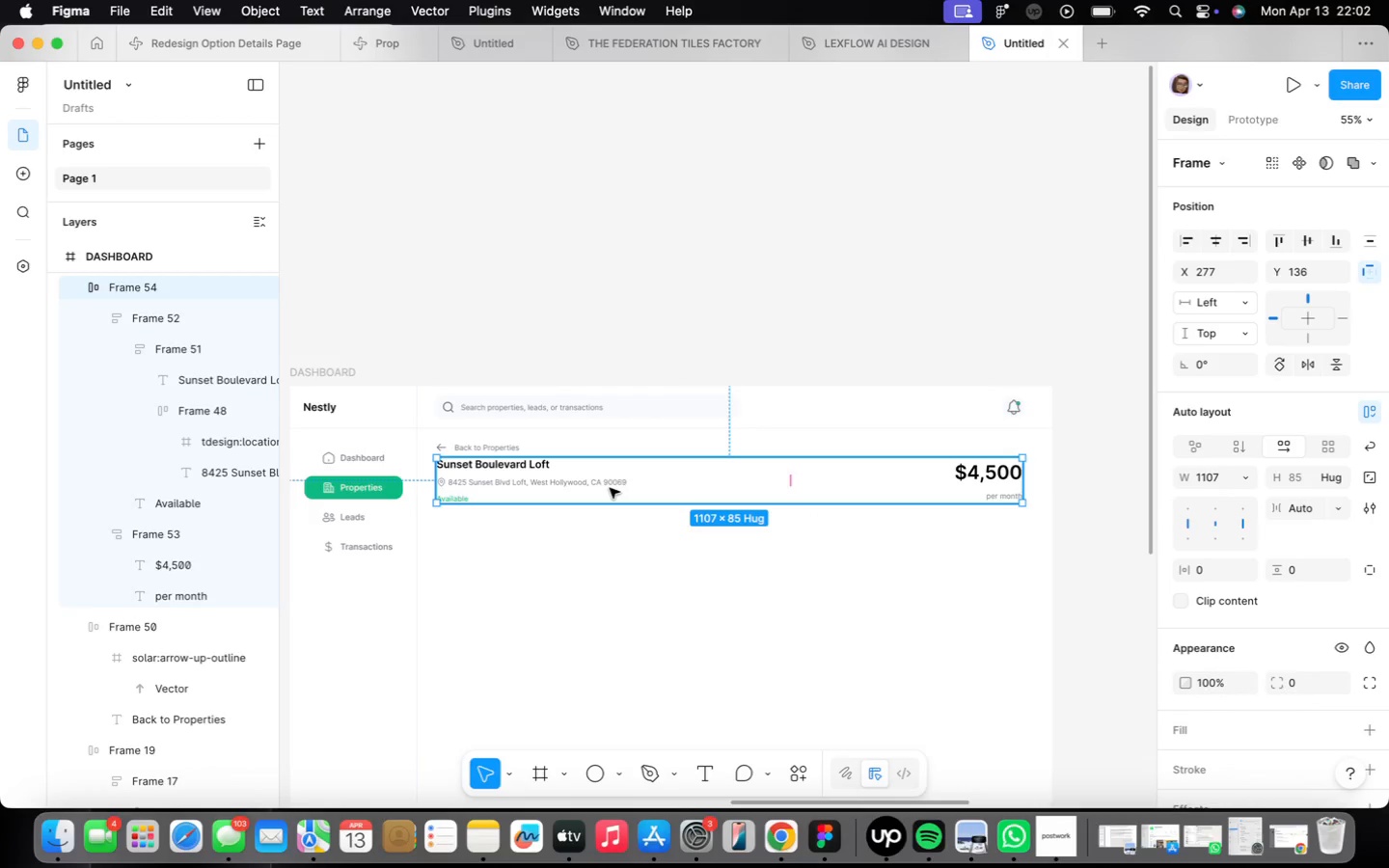 
key(ArrowDown)
 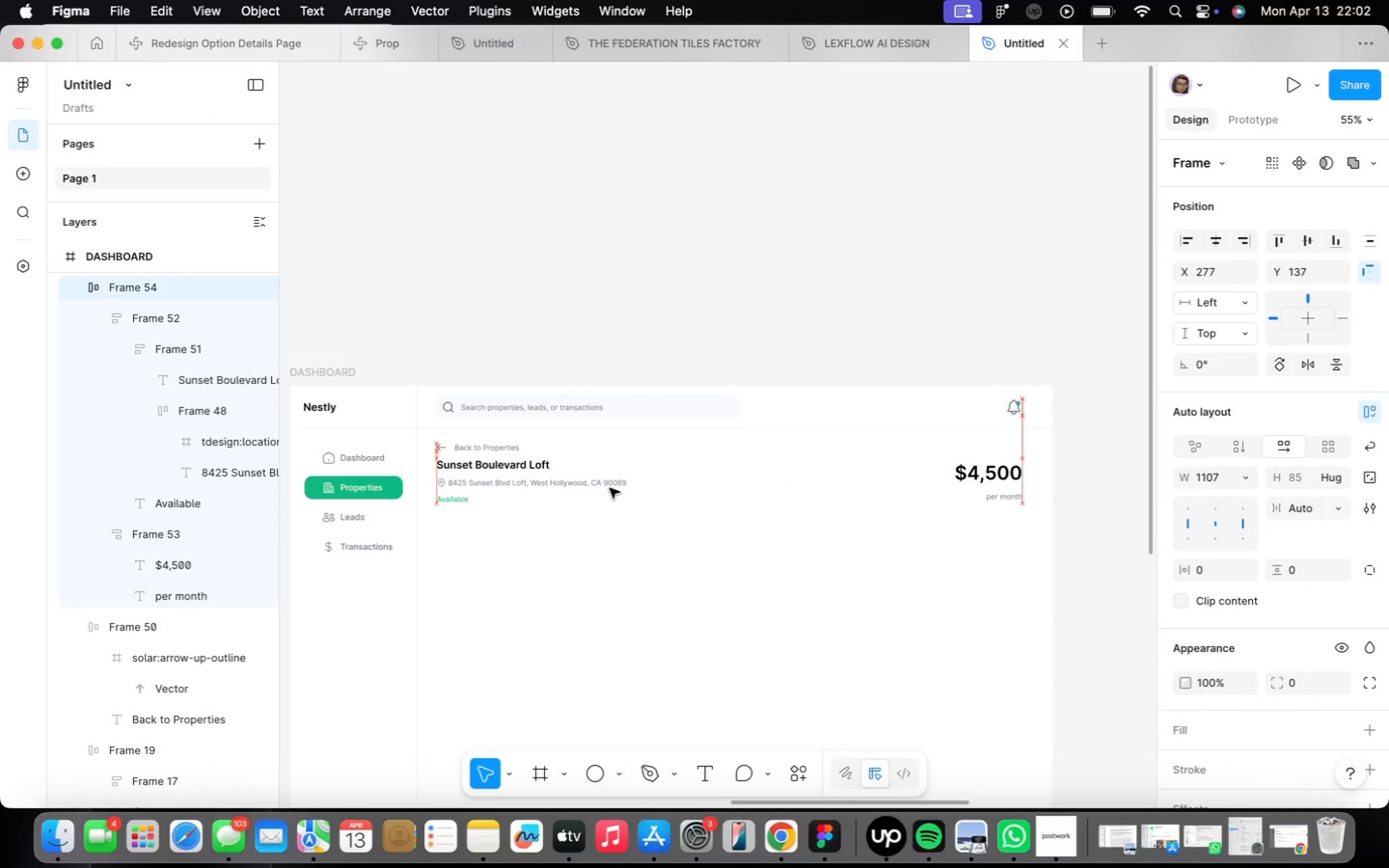 
key(ArrowDown)
 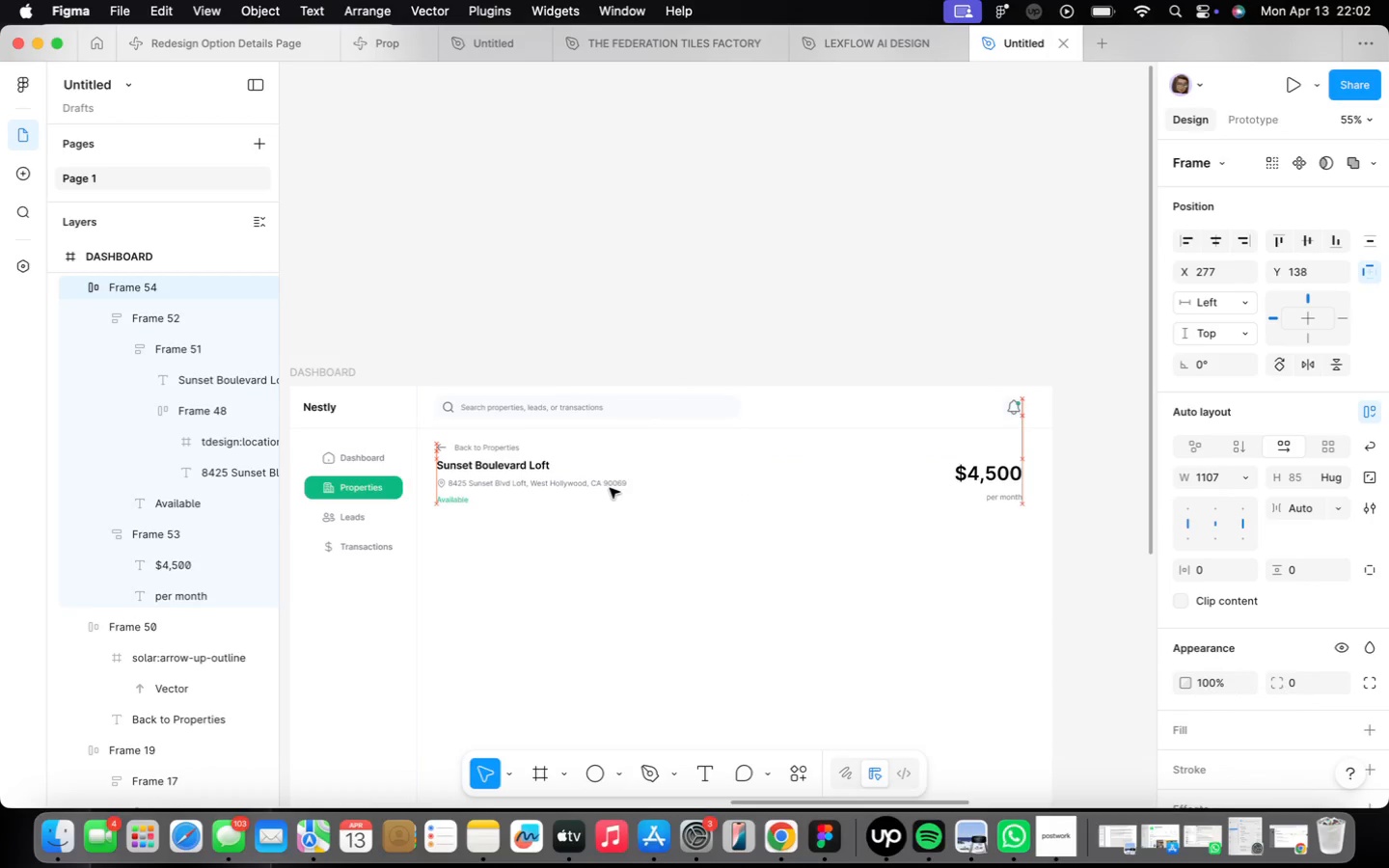 
key(ArrowDown)
 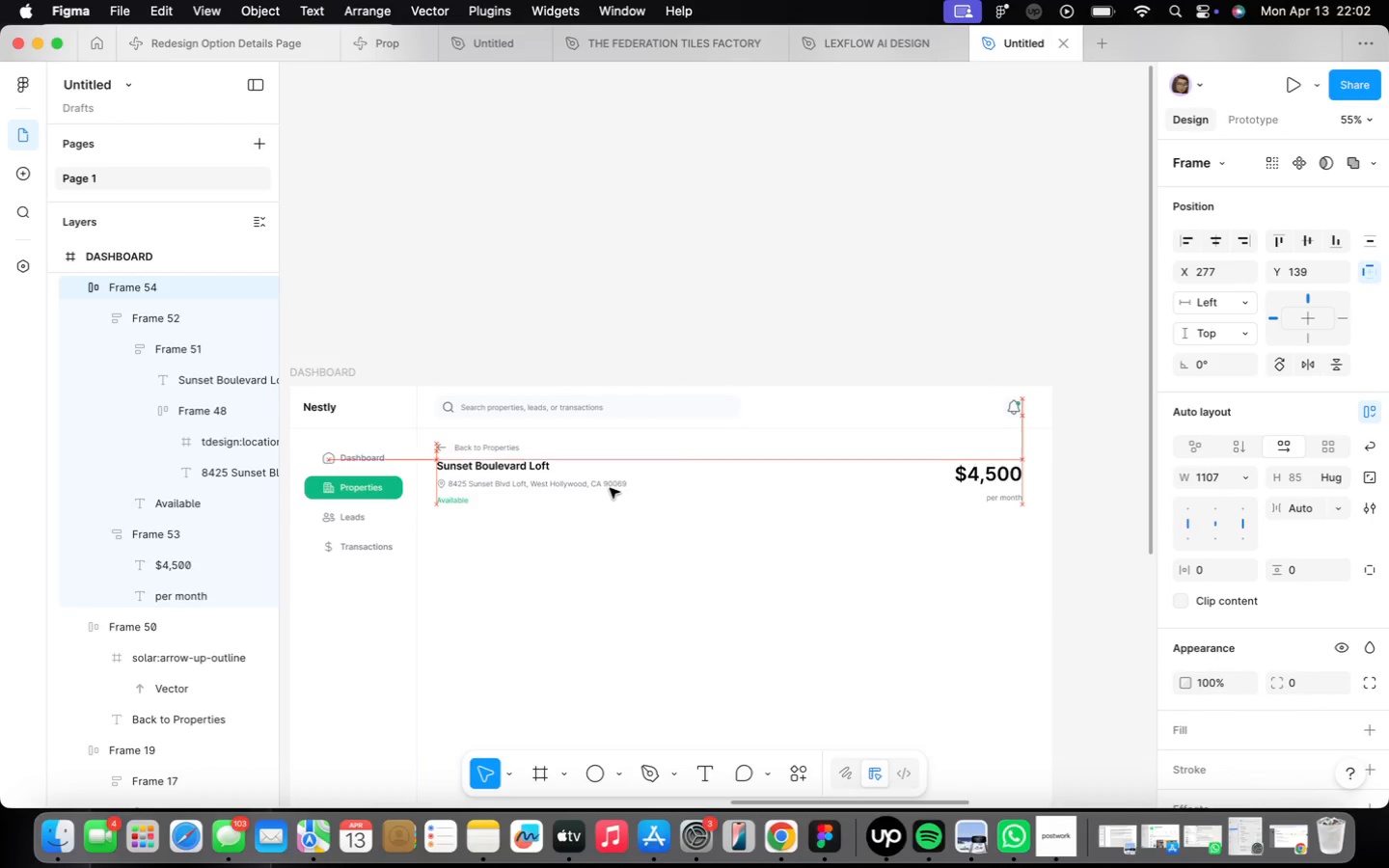 
key(ArrowDown)
 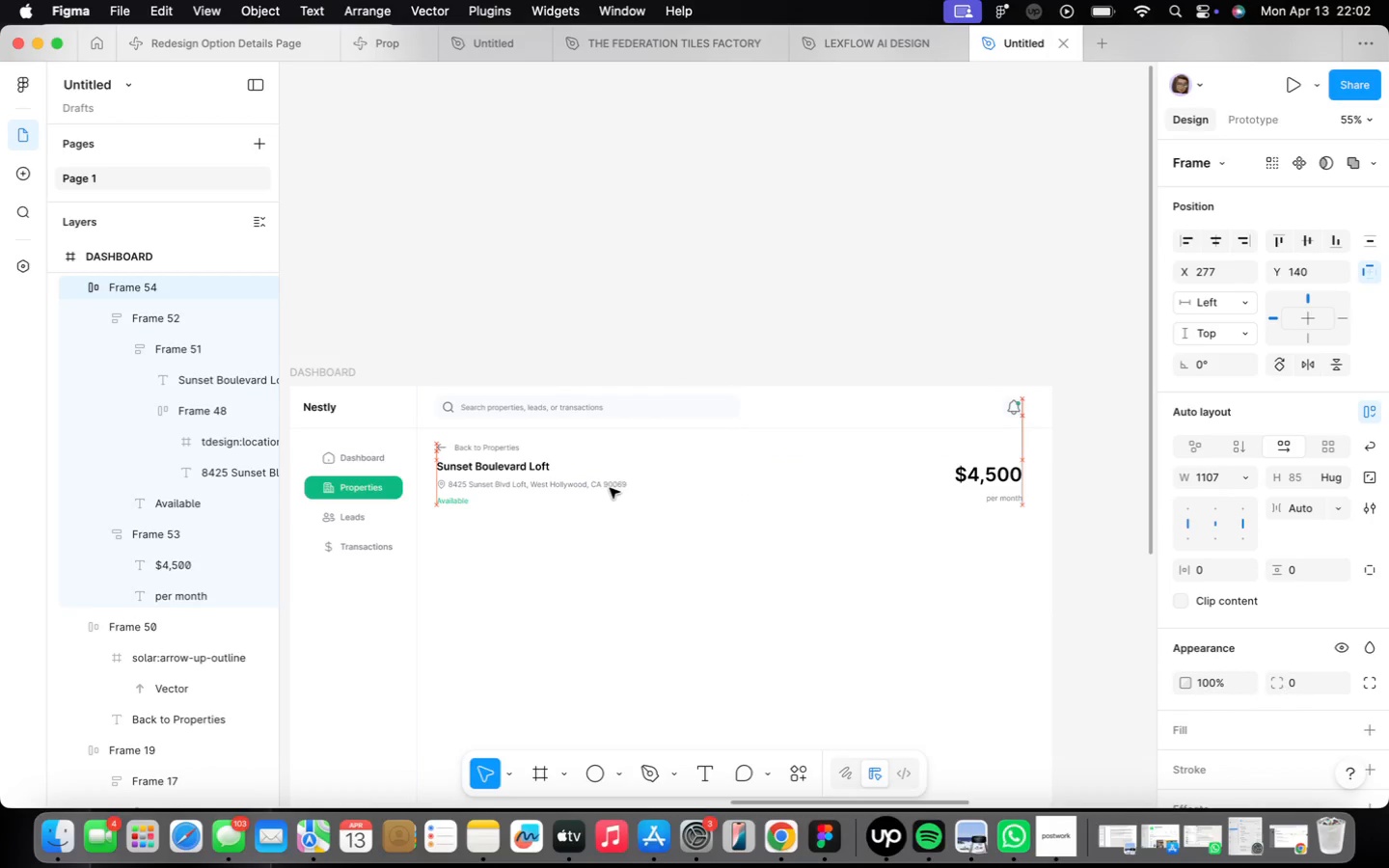 
key(ArrowDown)
 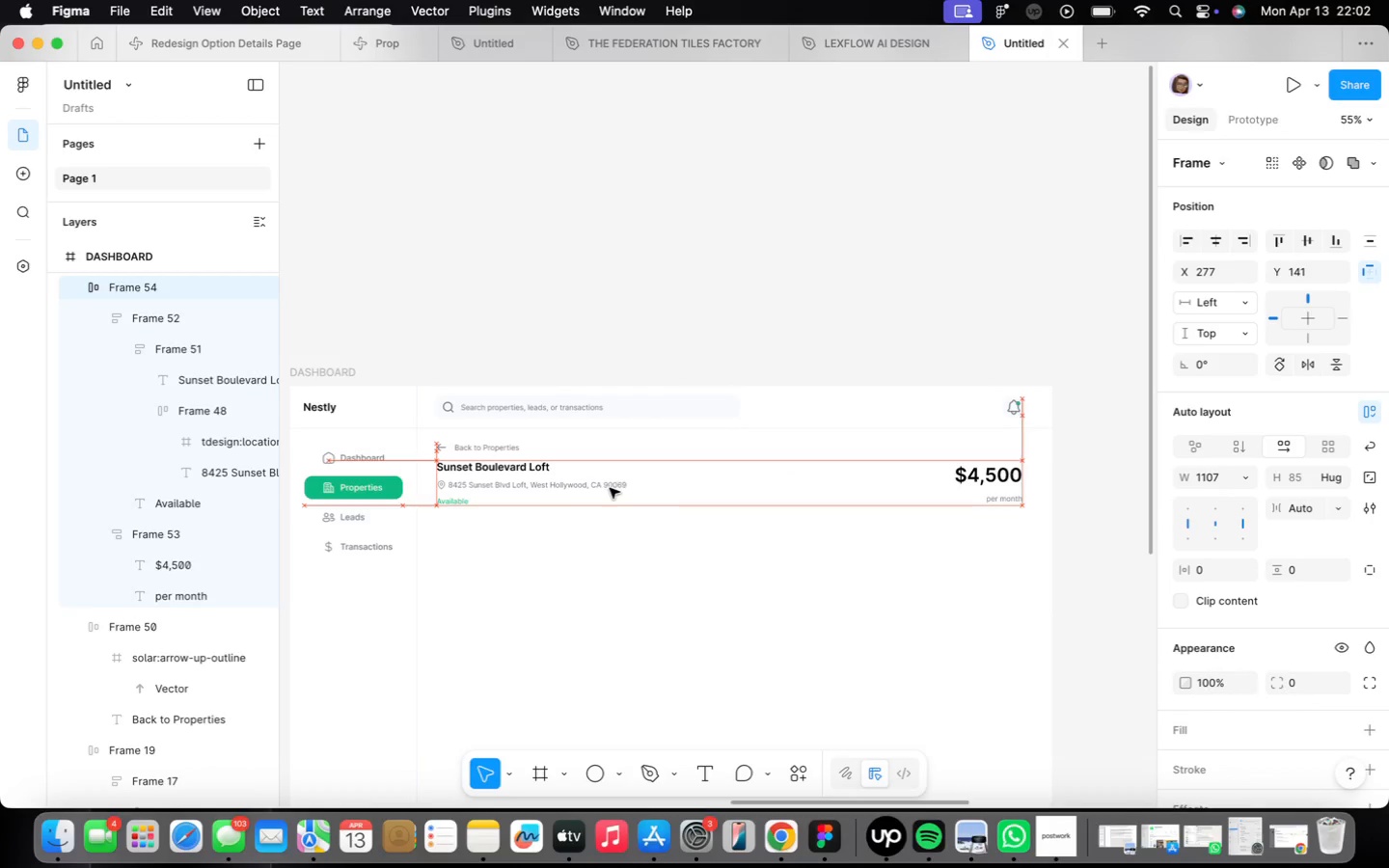 
key(ArrowDown)
 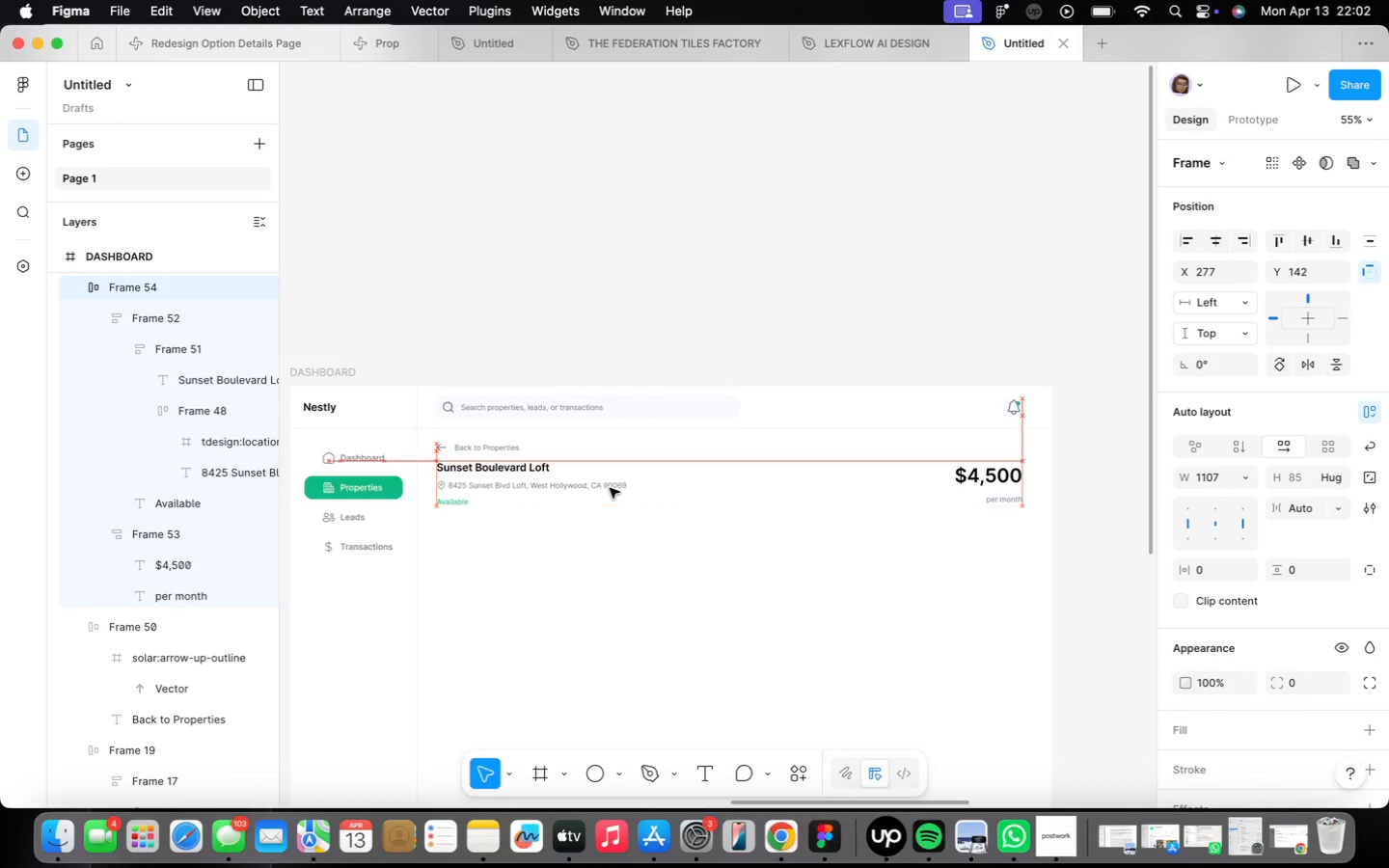 
key(ArrowDown)
 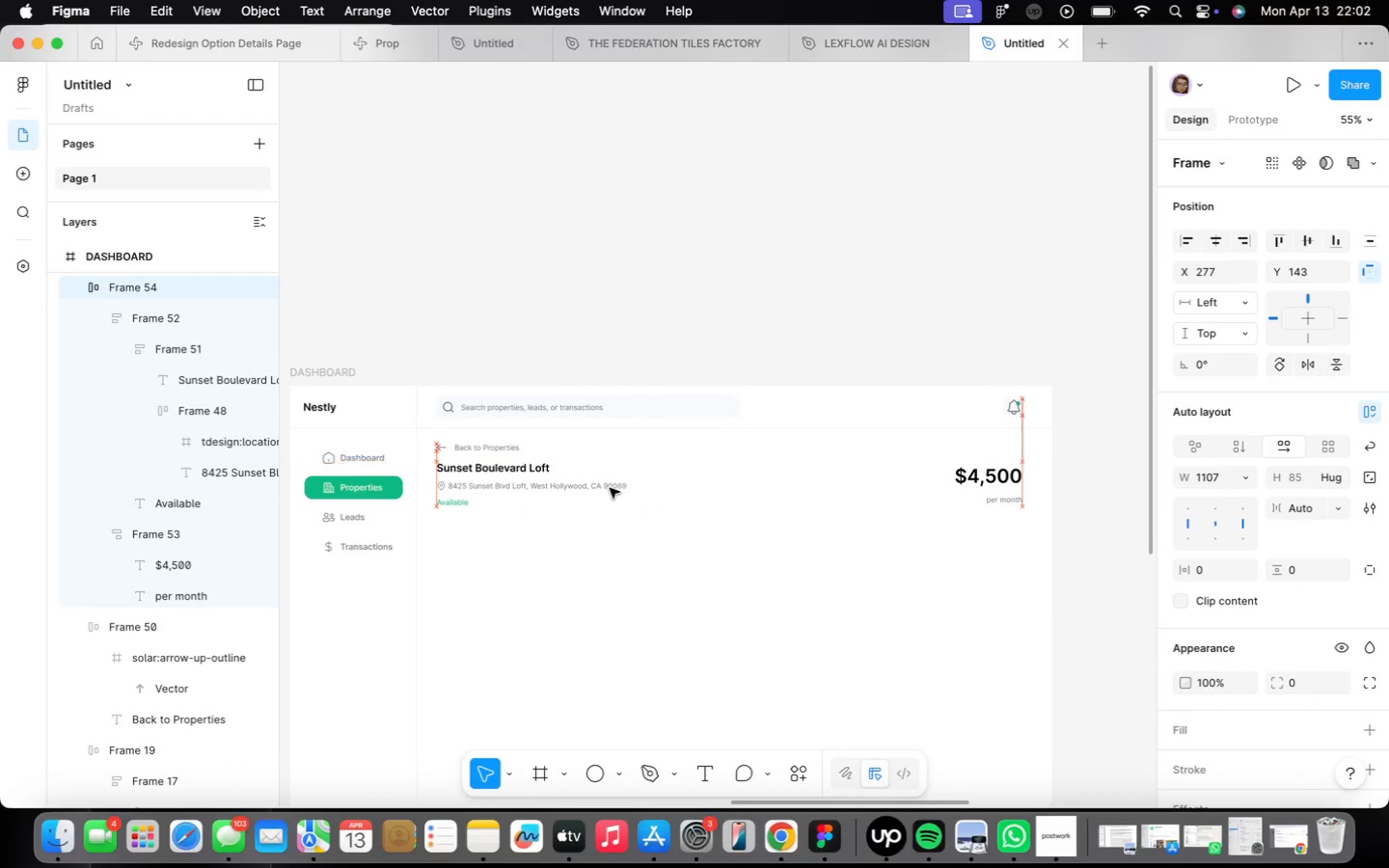 
key(ArrowDown)
 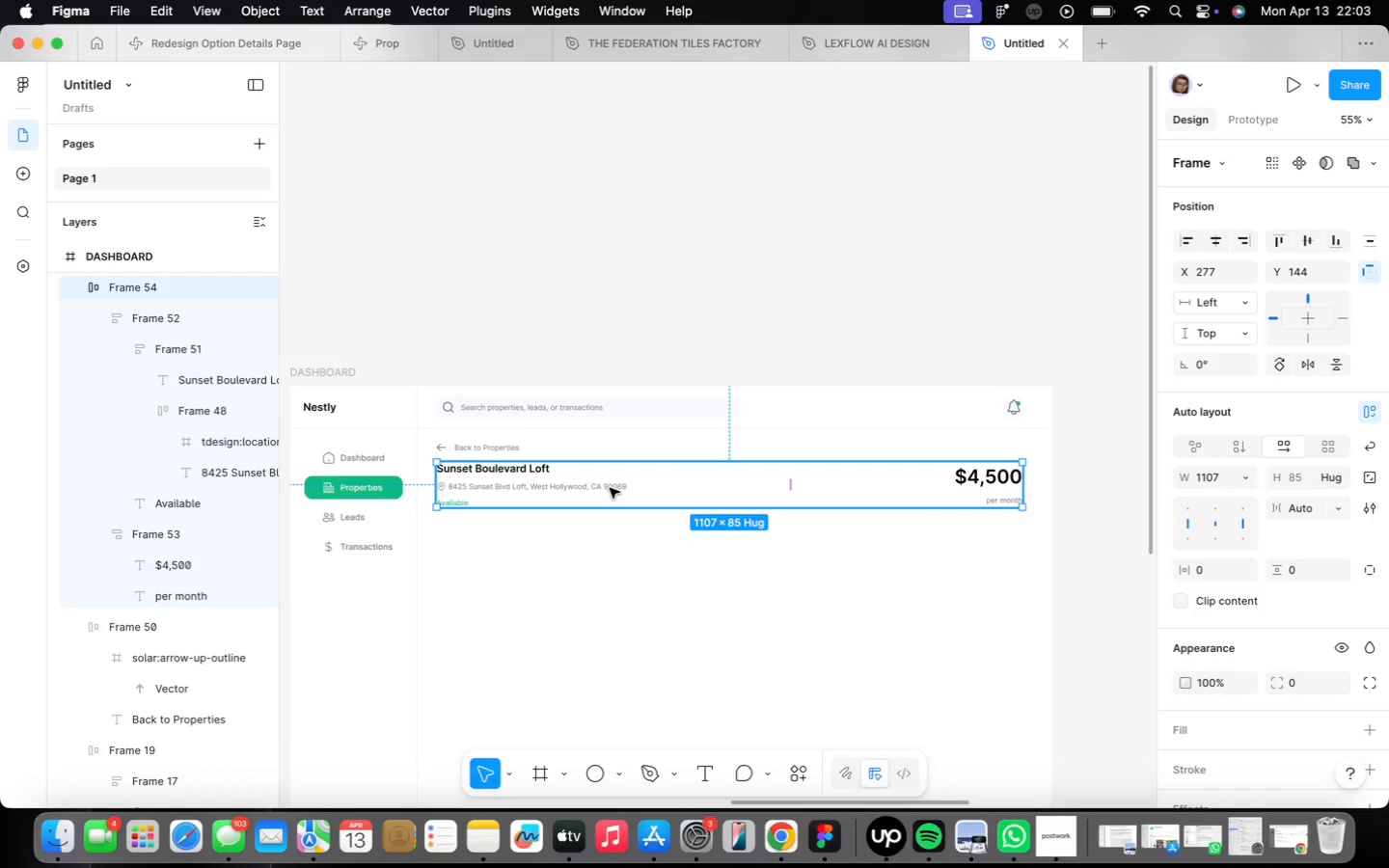 
wait(7.28)
 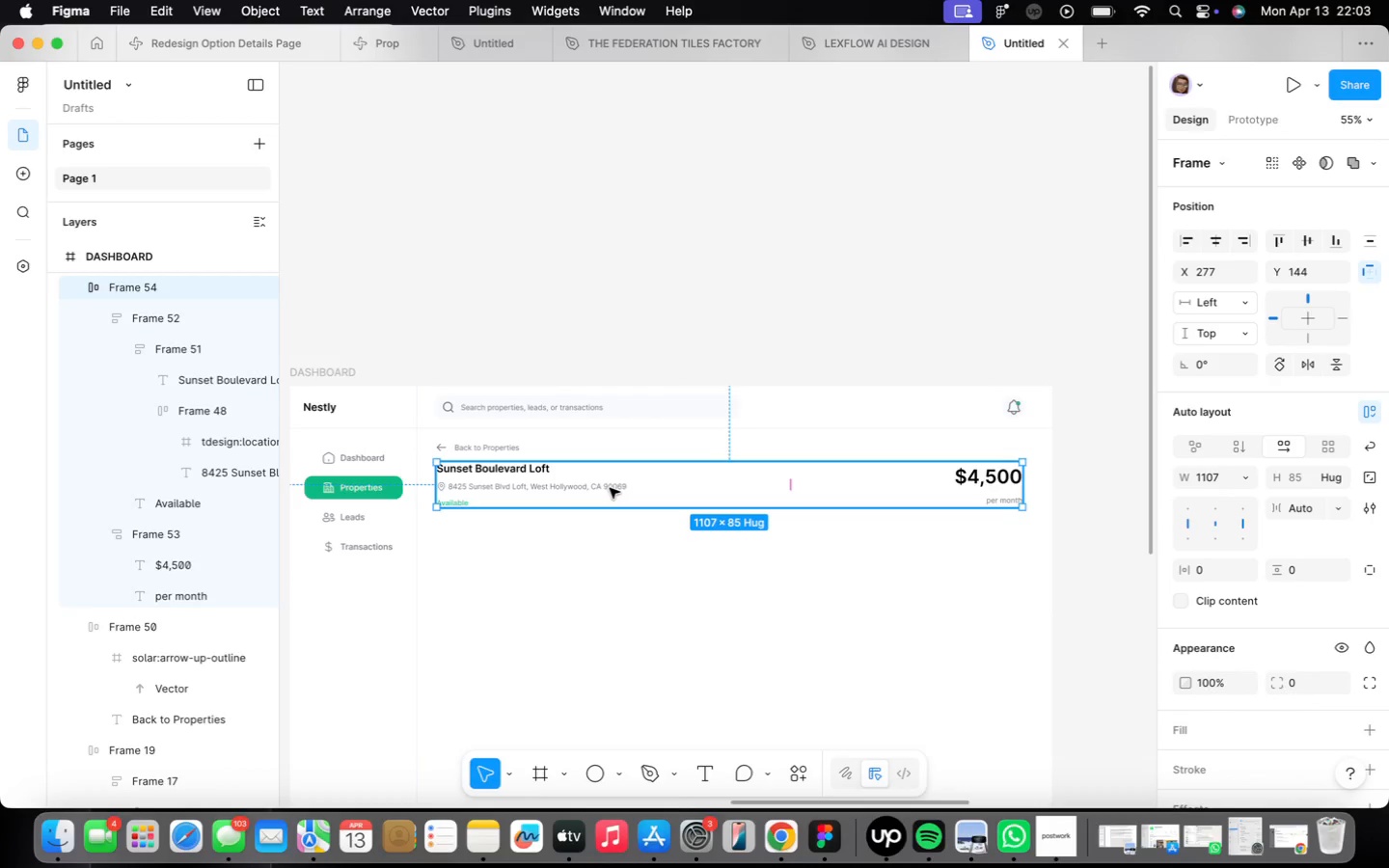 
scroll: coordinate [429, 580], scroll_direction: up, amount: 9.0
 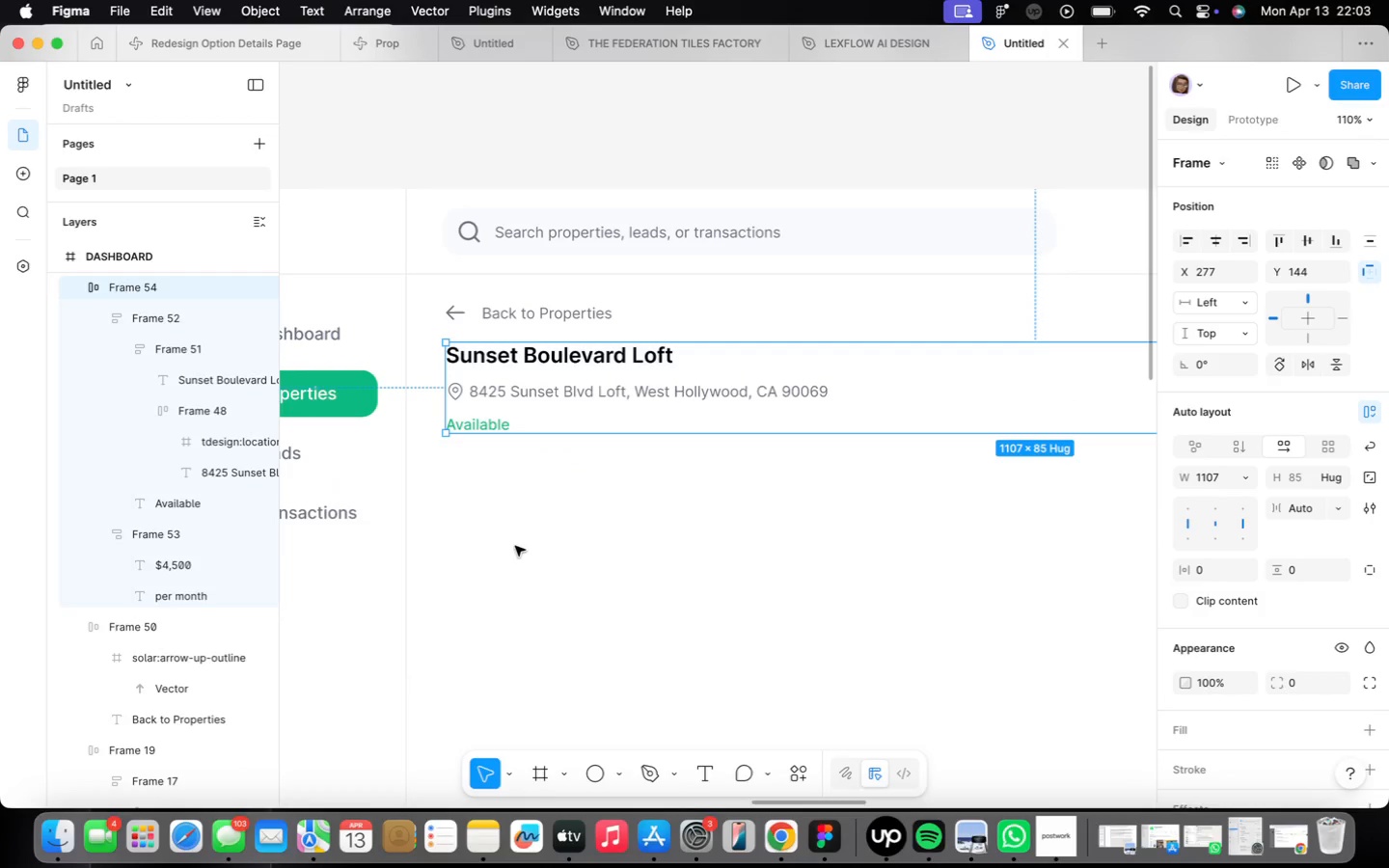 
left_click([517, 552])
 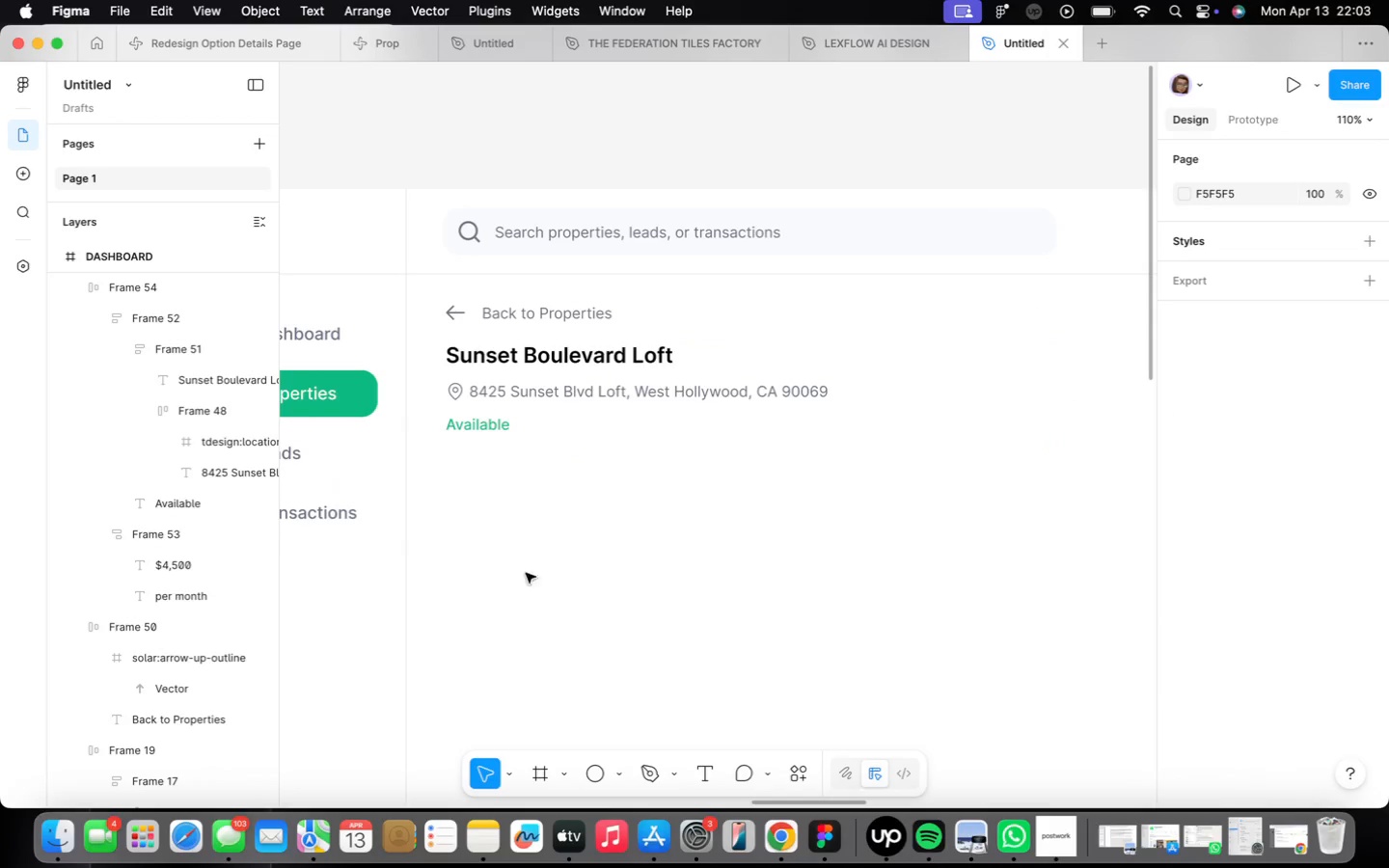 
key(F)
 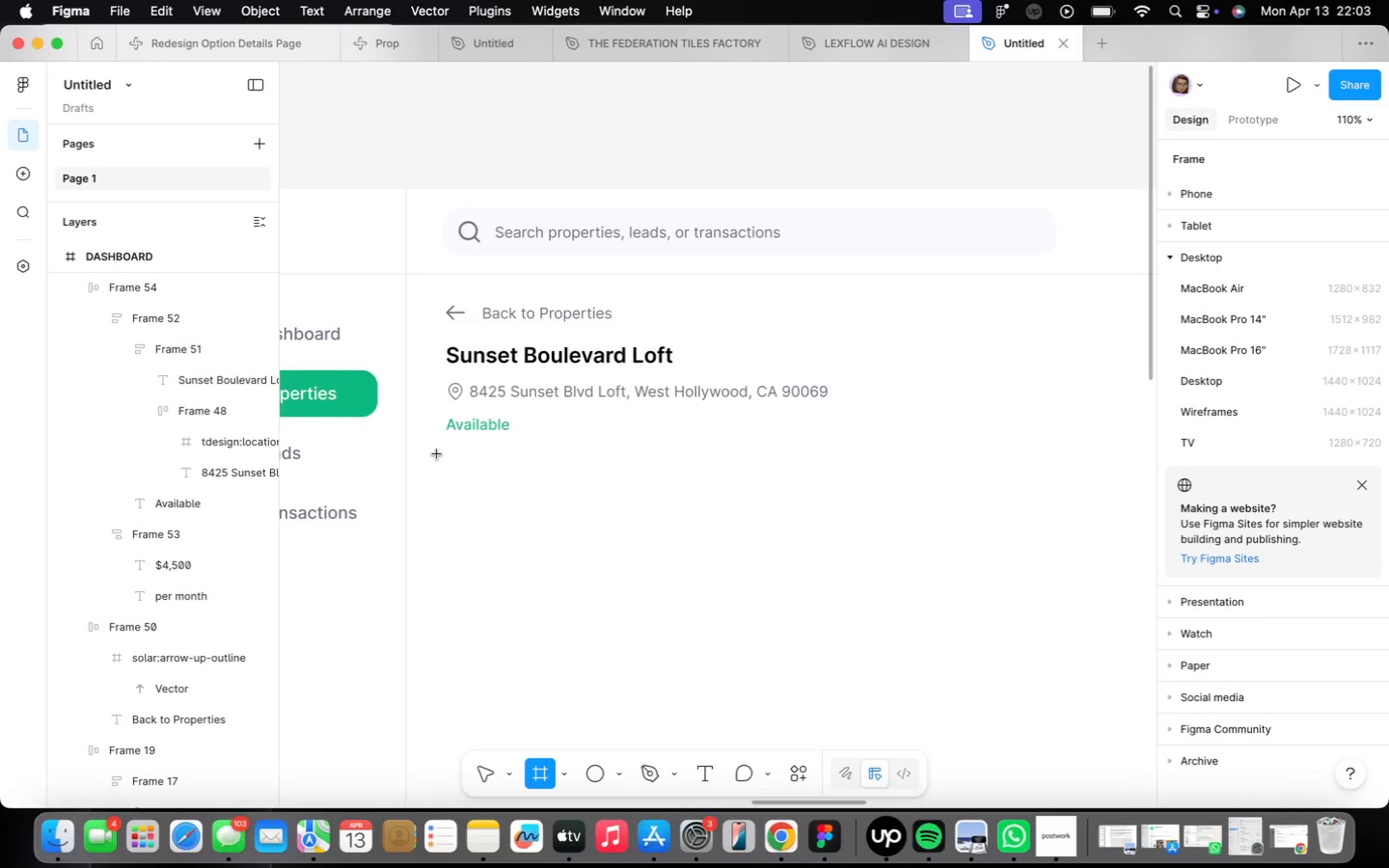 
left_click_drag(start_coordinate=[440, 457], to_coordinate=[750, 666])
 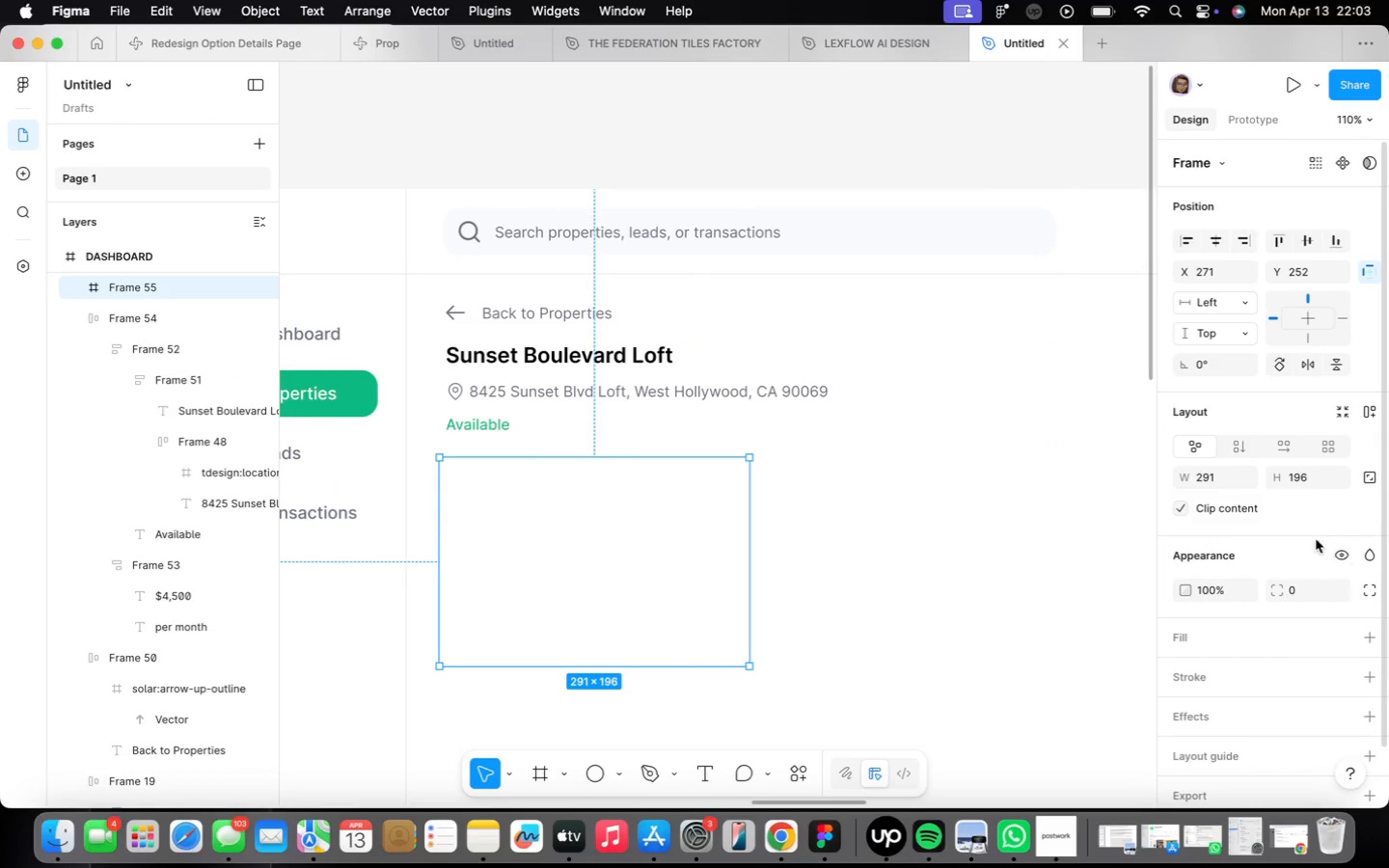 
left_click([1307, 598])
 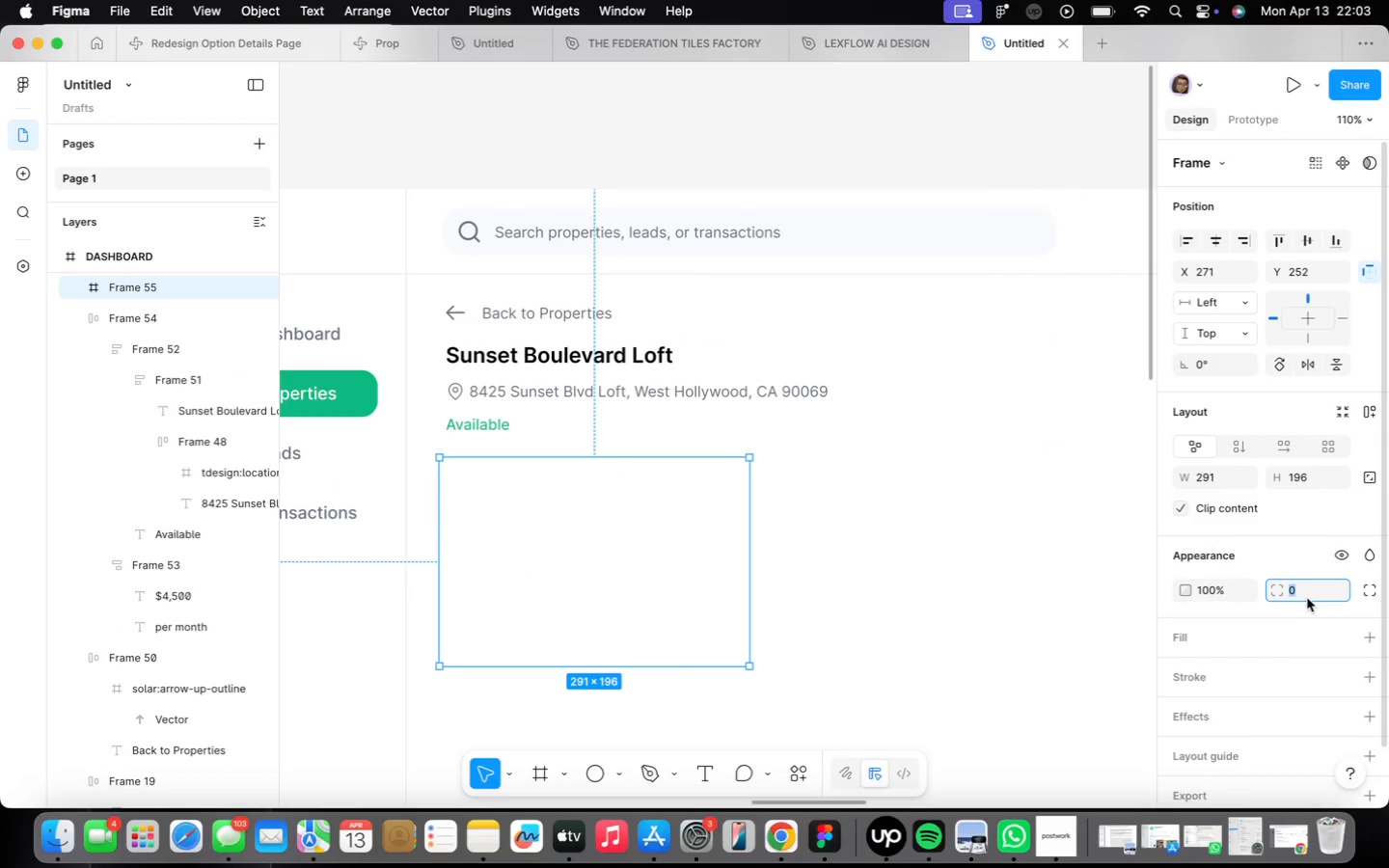 
type(16)
 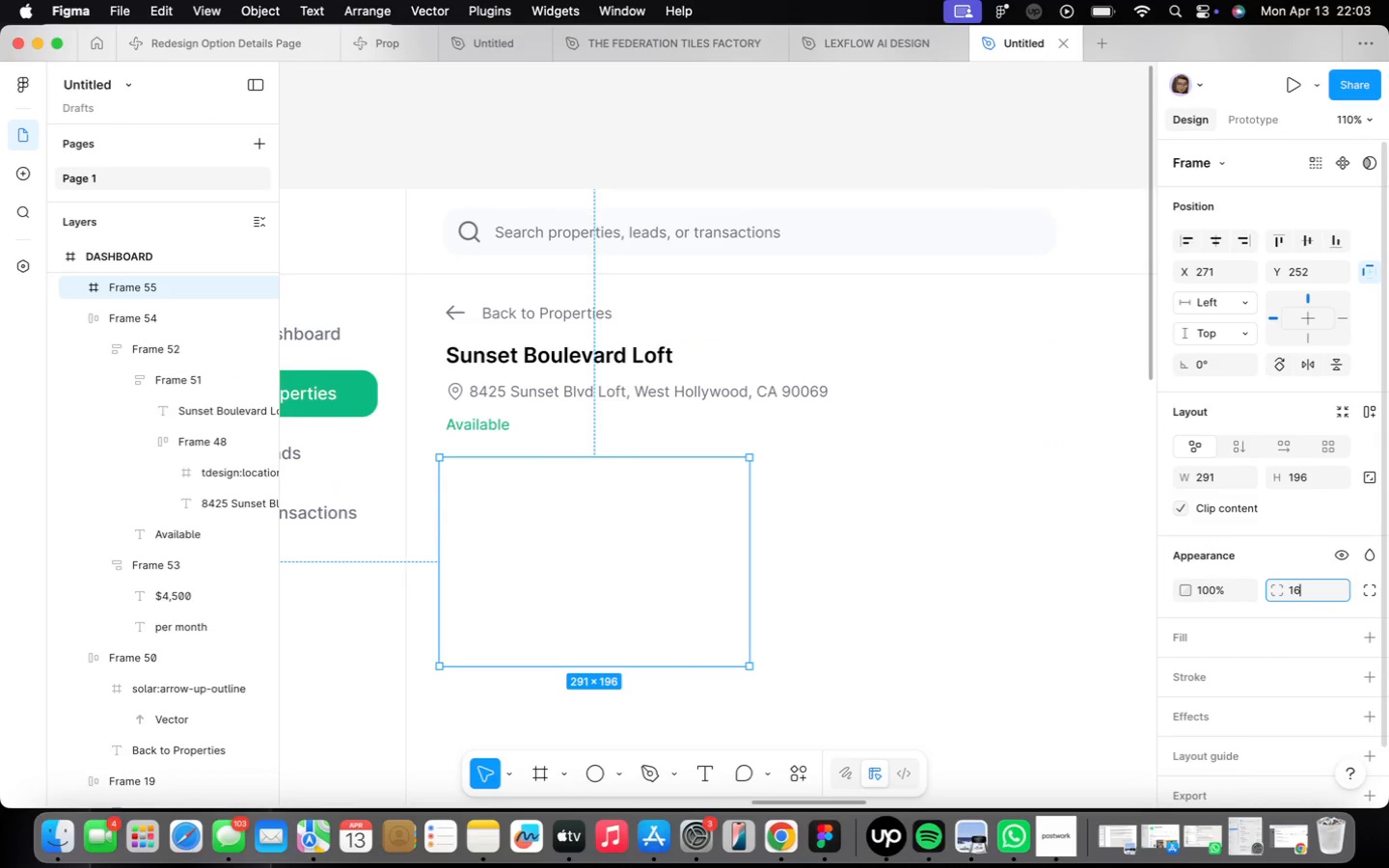 
key(Enter)
 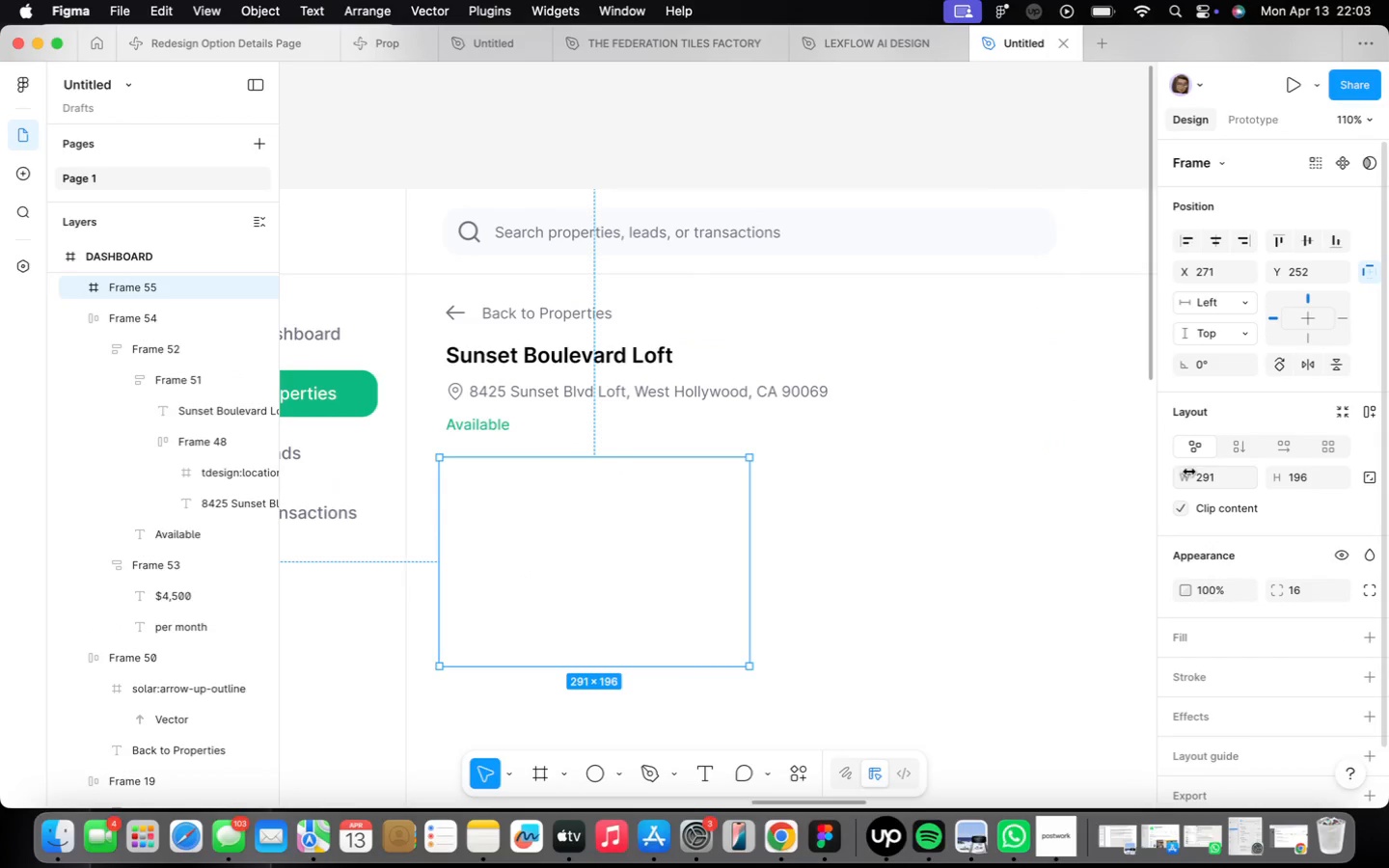 
left_click([1212, 483])
 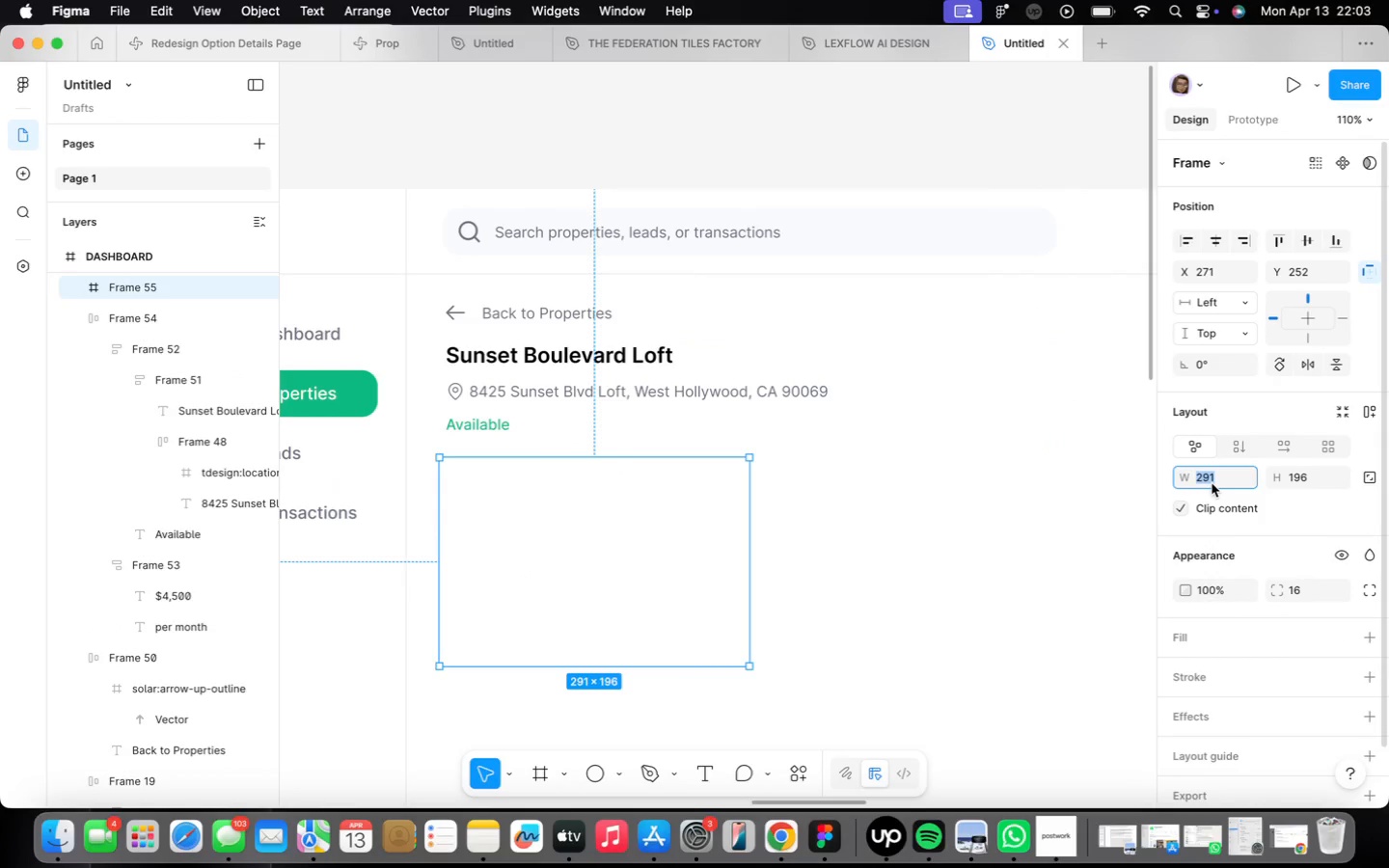 
type(54)
 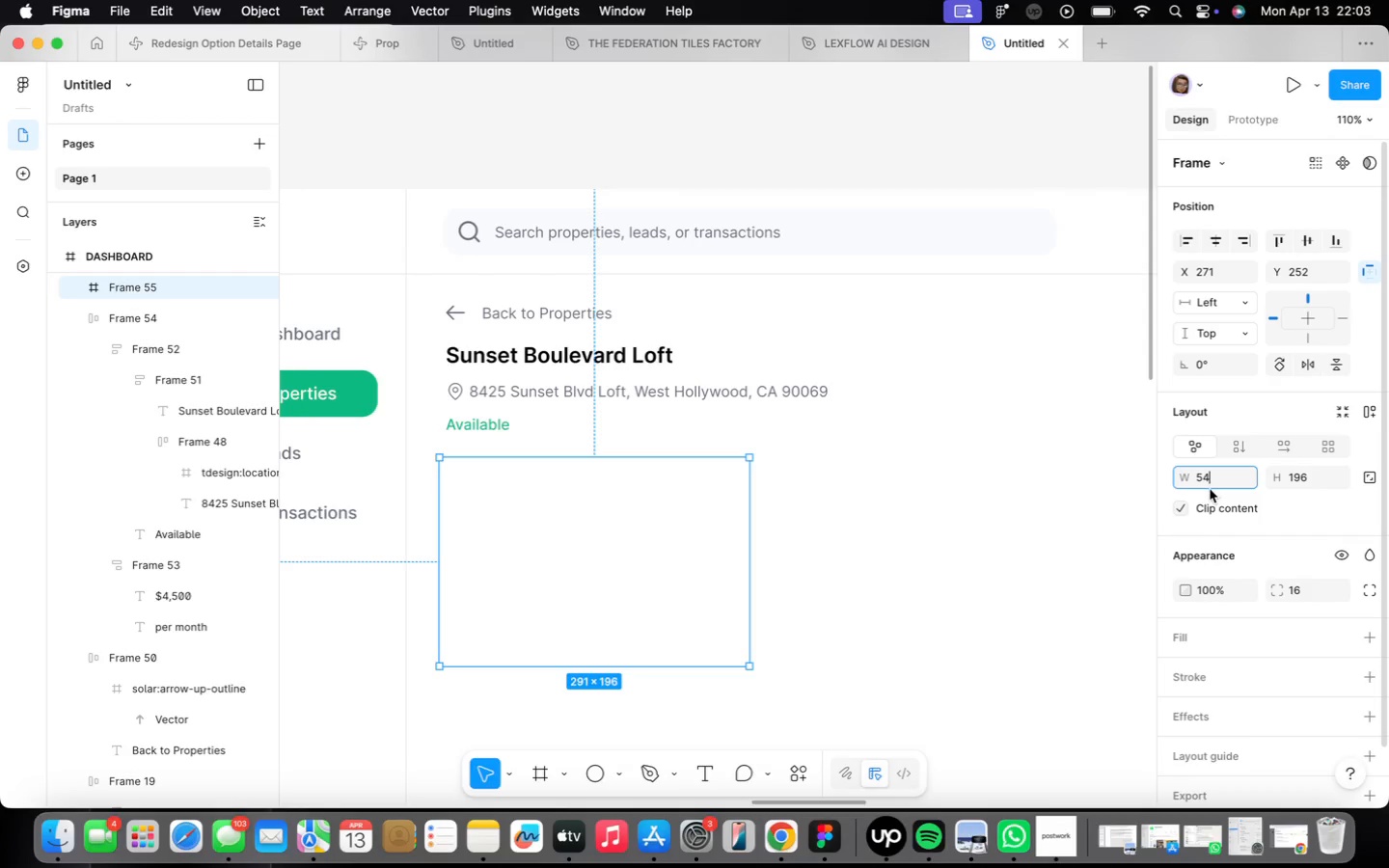 
key(9)
 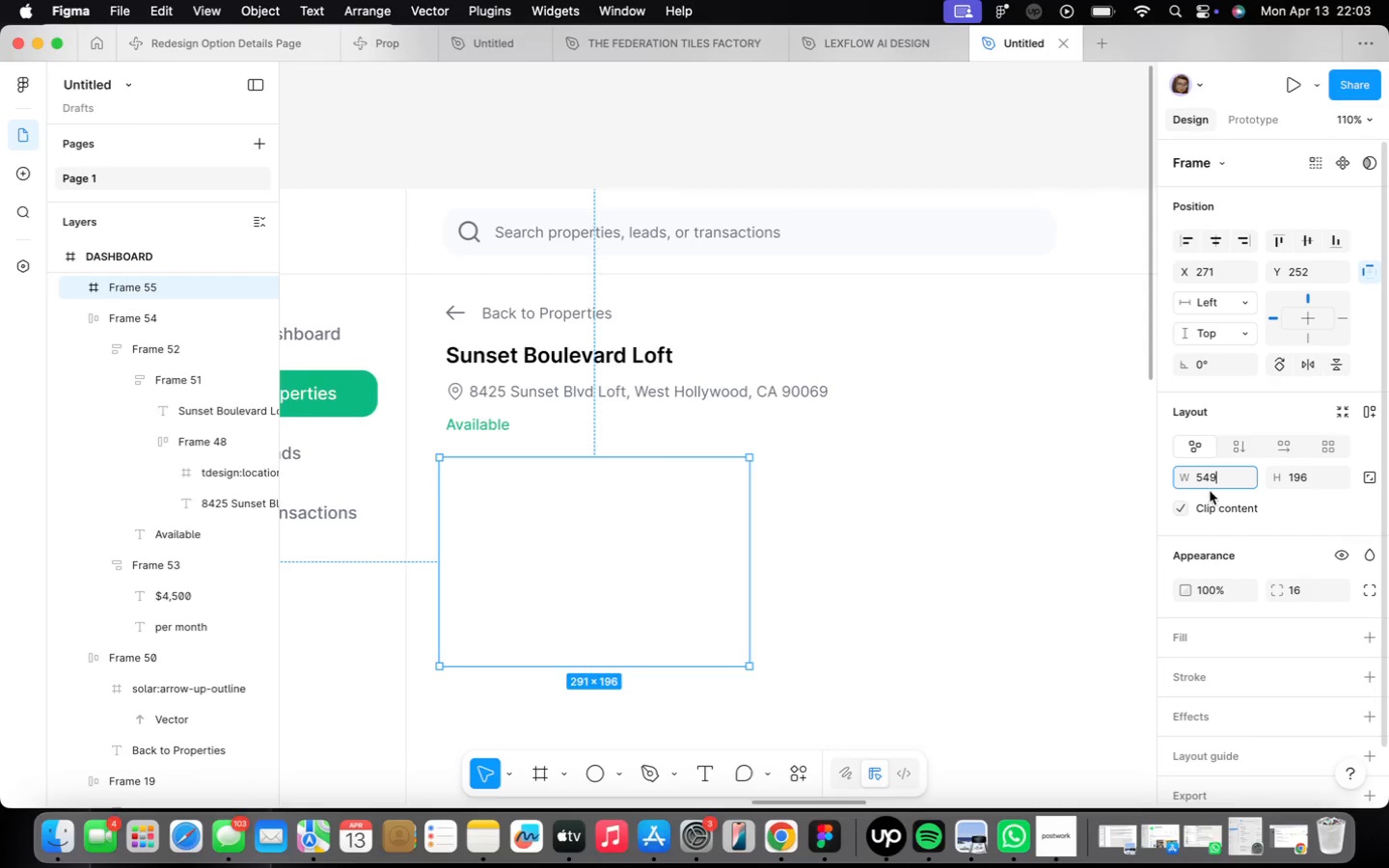 
key(Enter)
 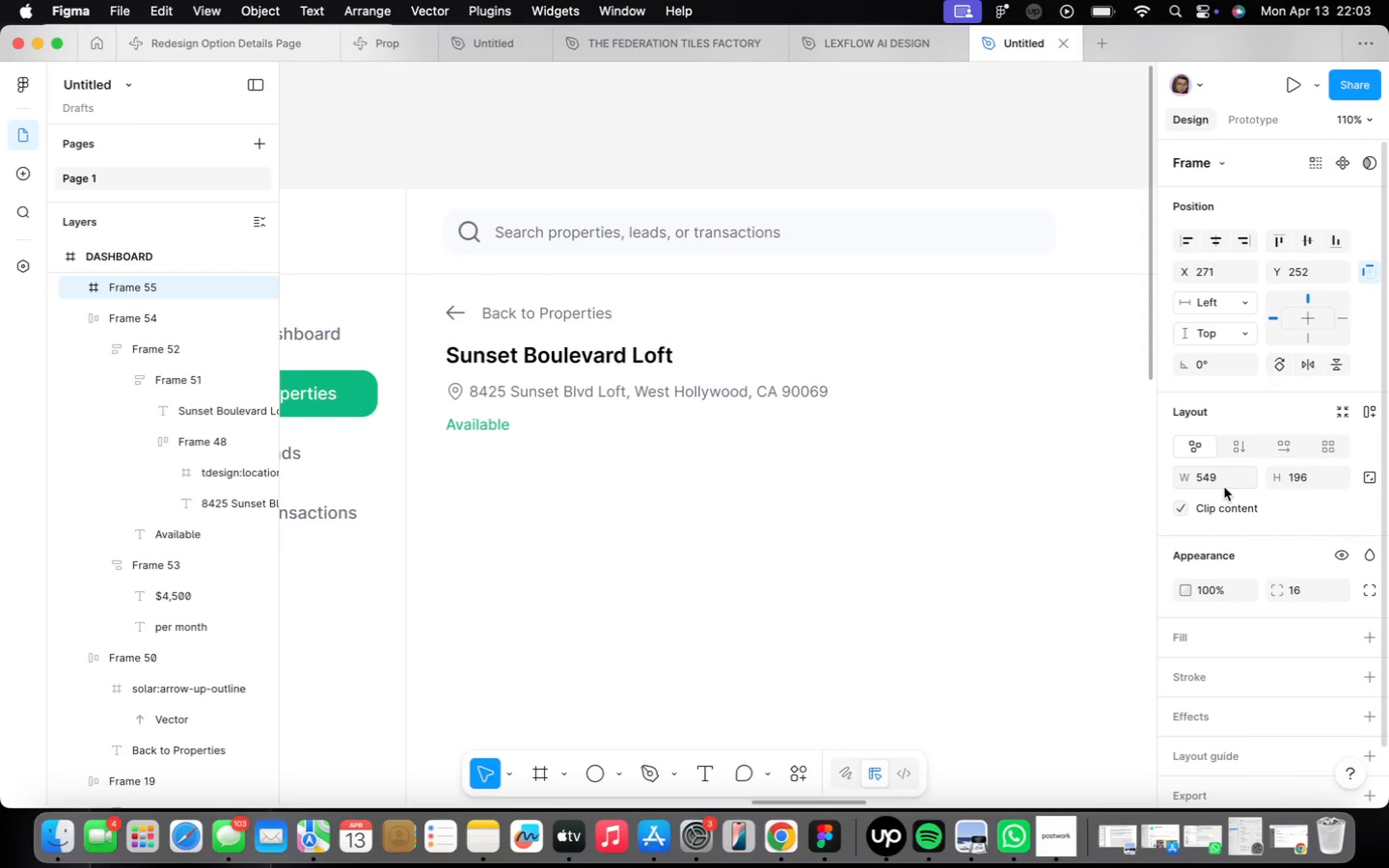 
left_click([1334, 475])
 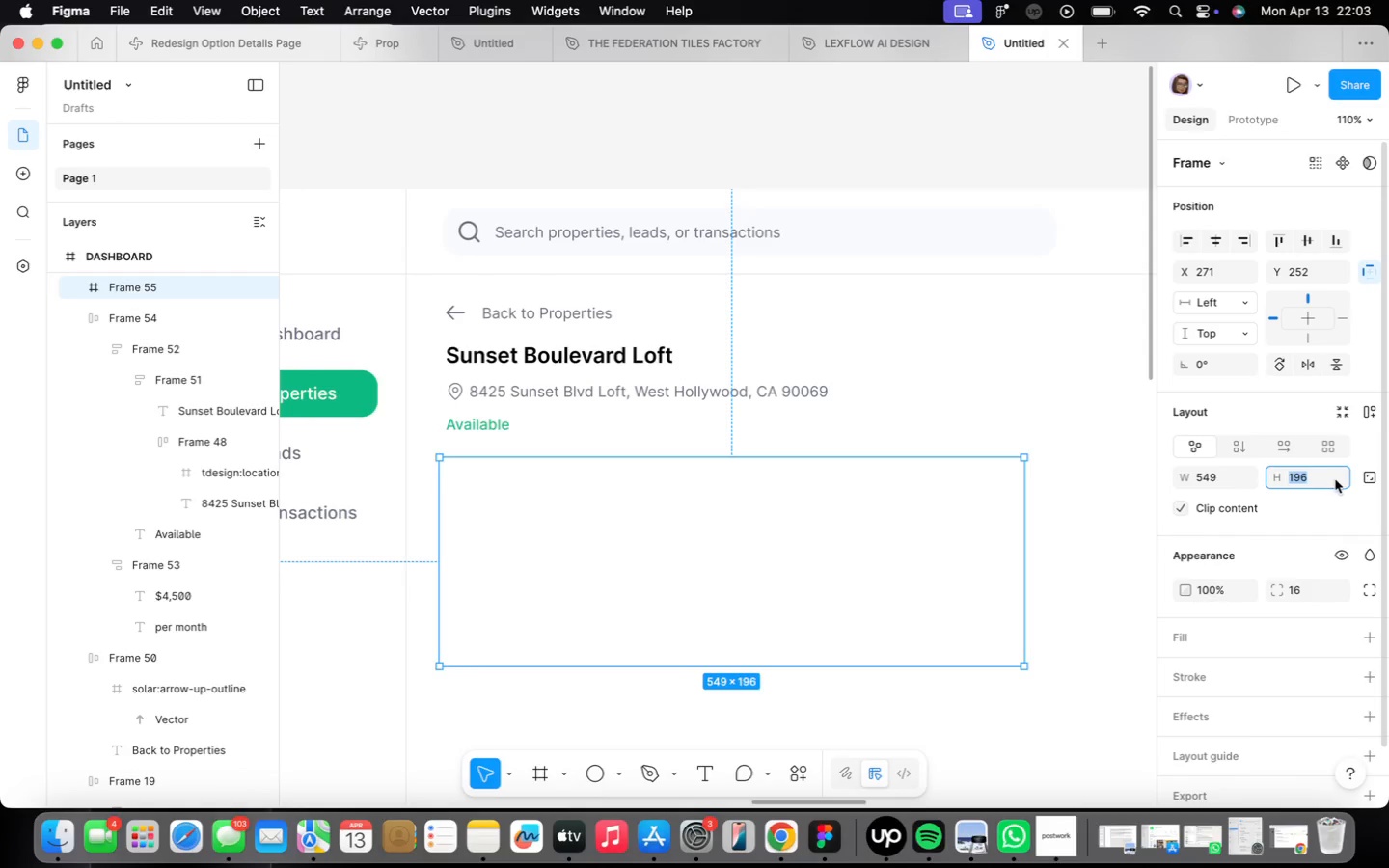 
type(393)
 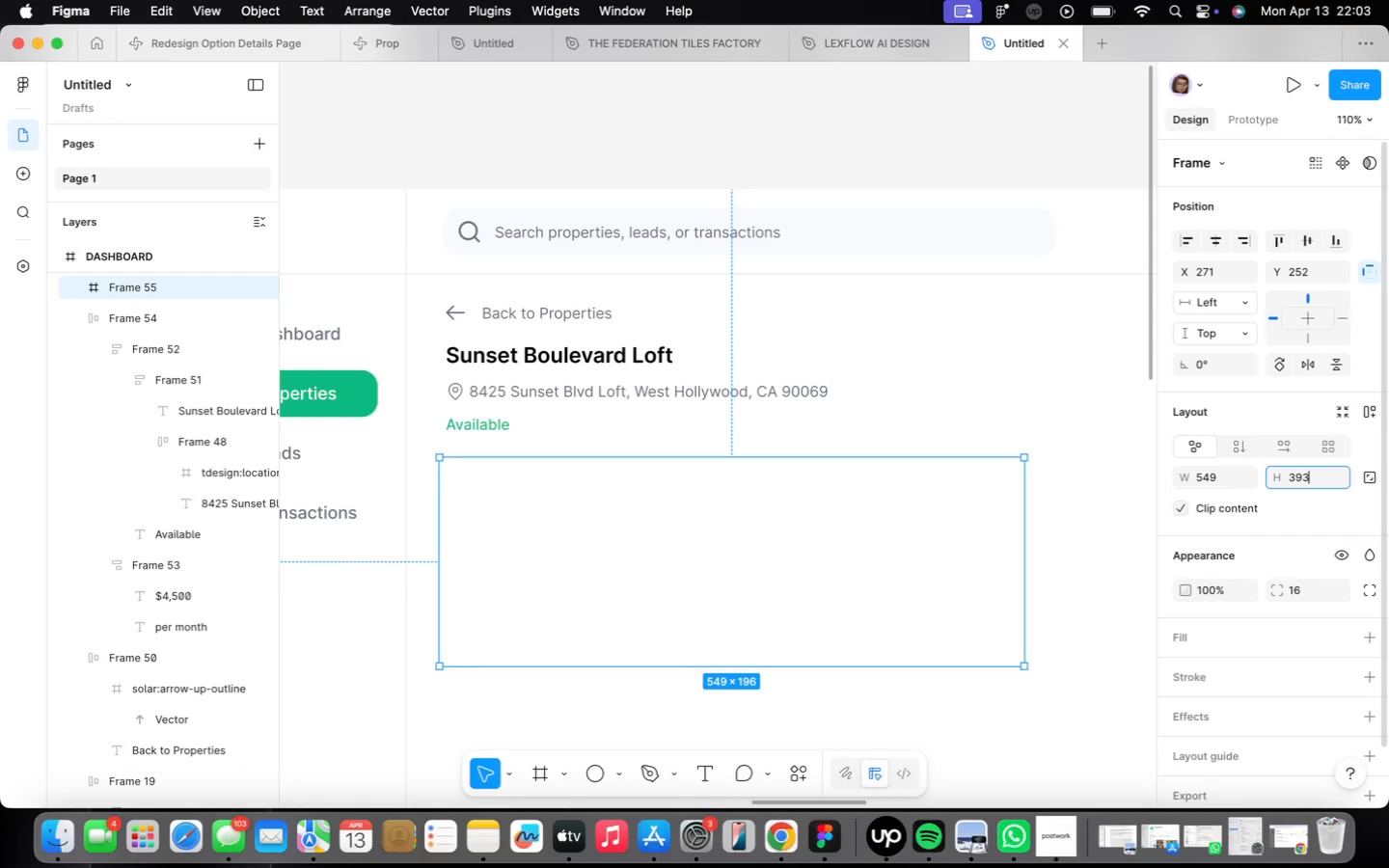 
key(Enter)
 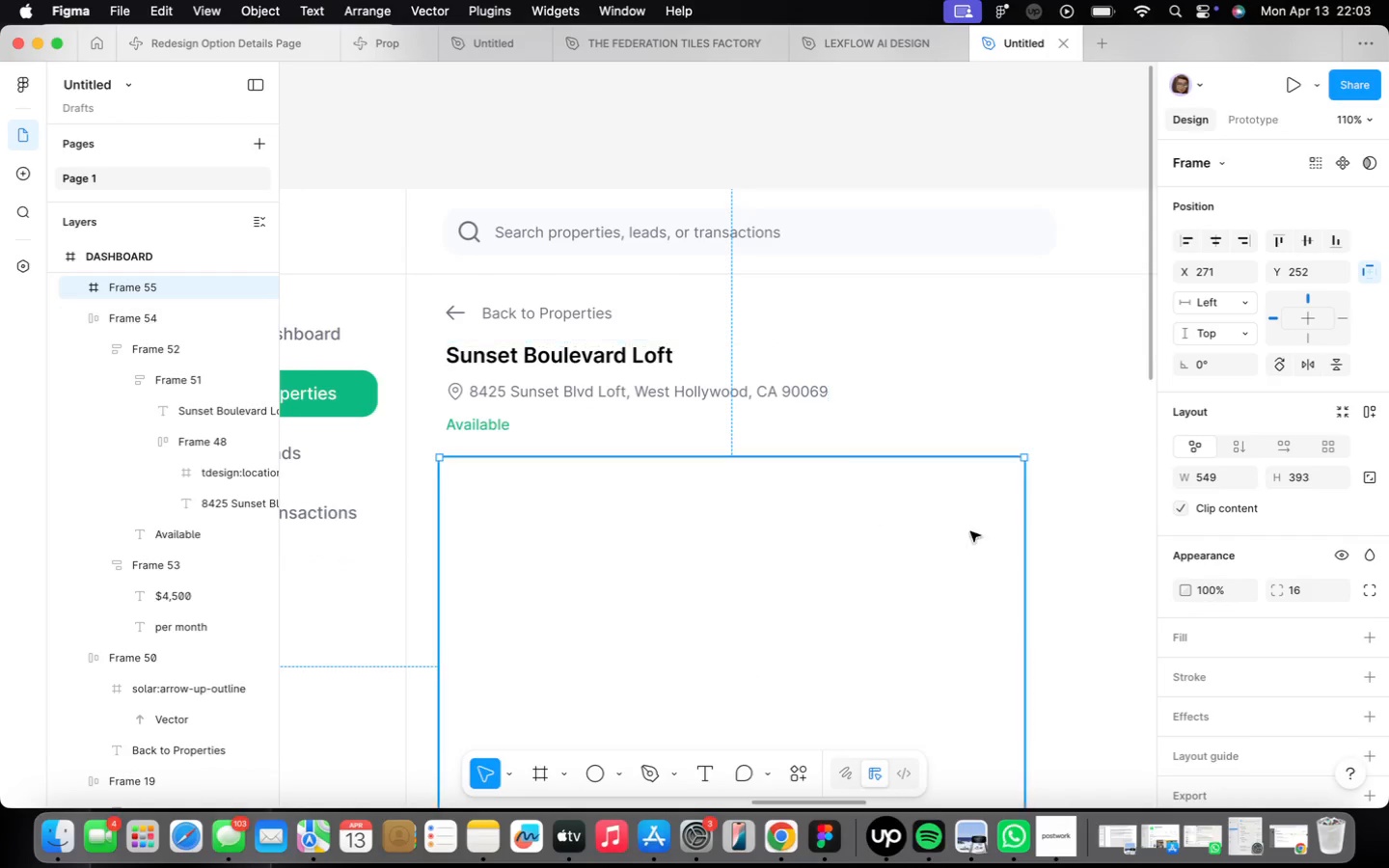 
scroll: coordinate [926, 537], scroll_direction: down, amount: 4.0
 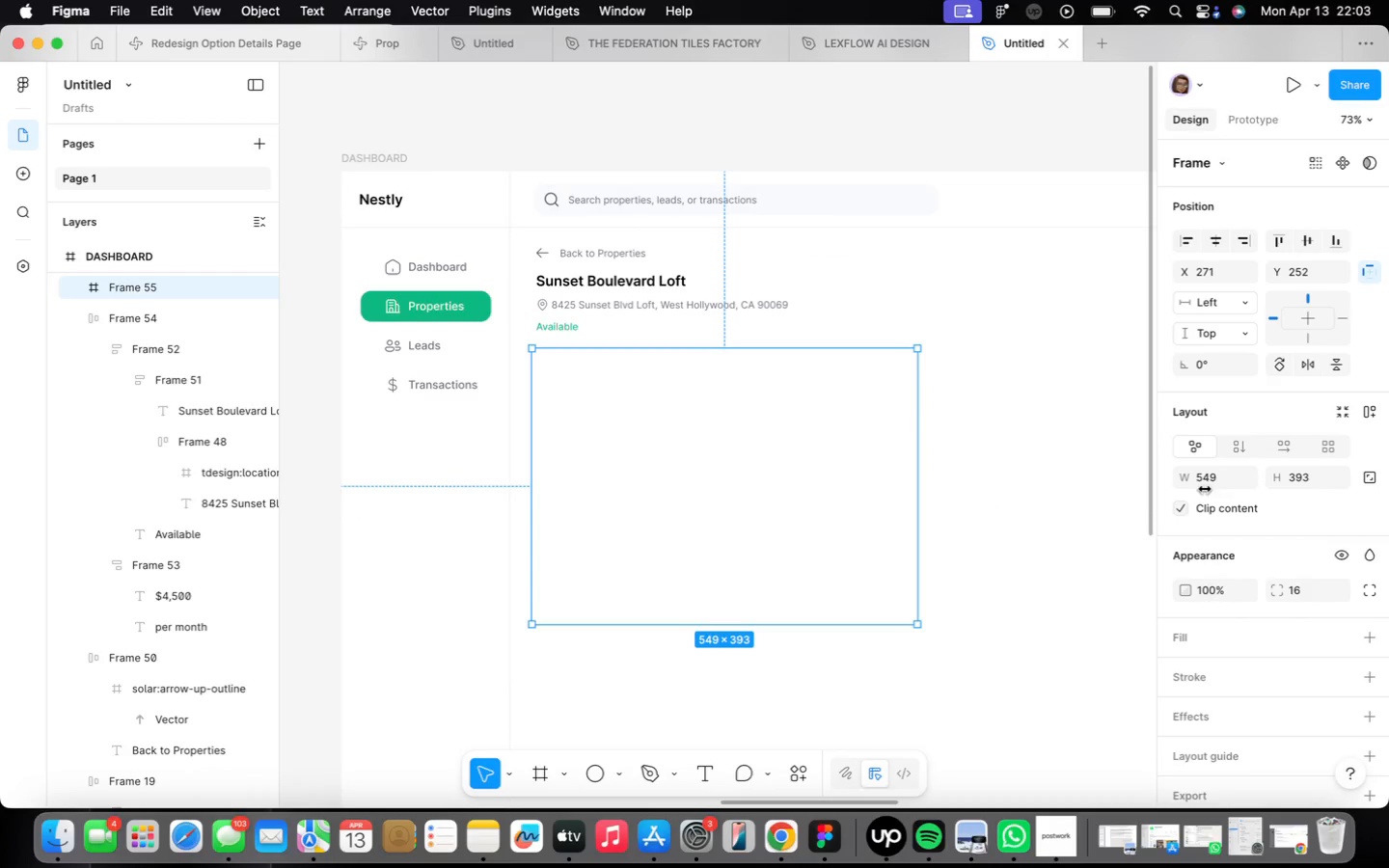 
left_click([1186, 638])
 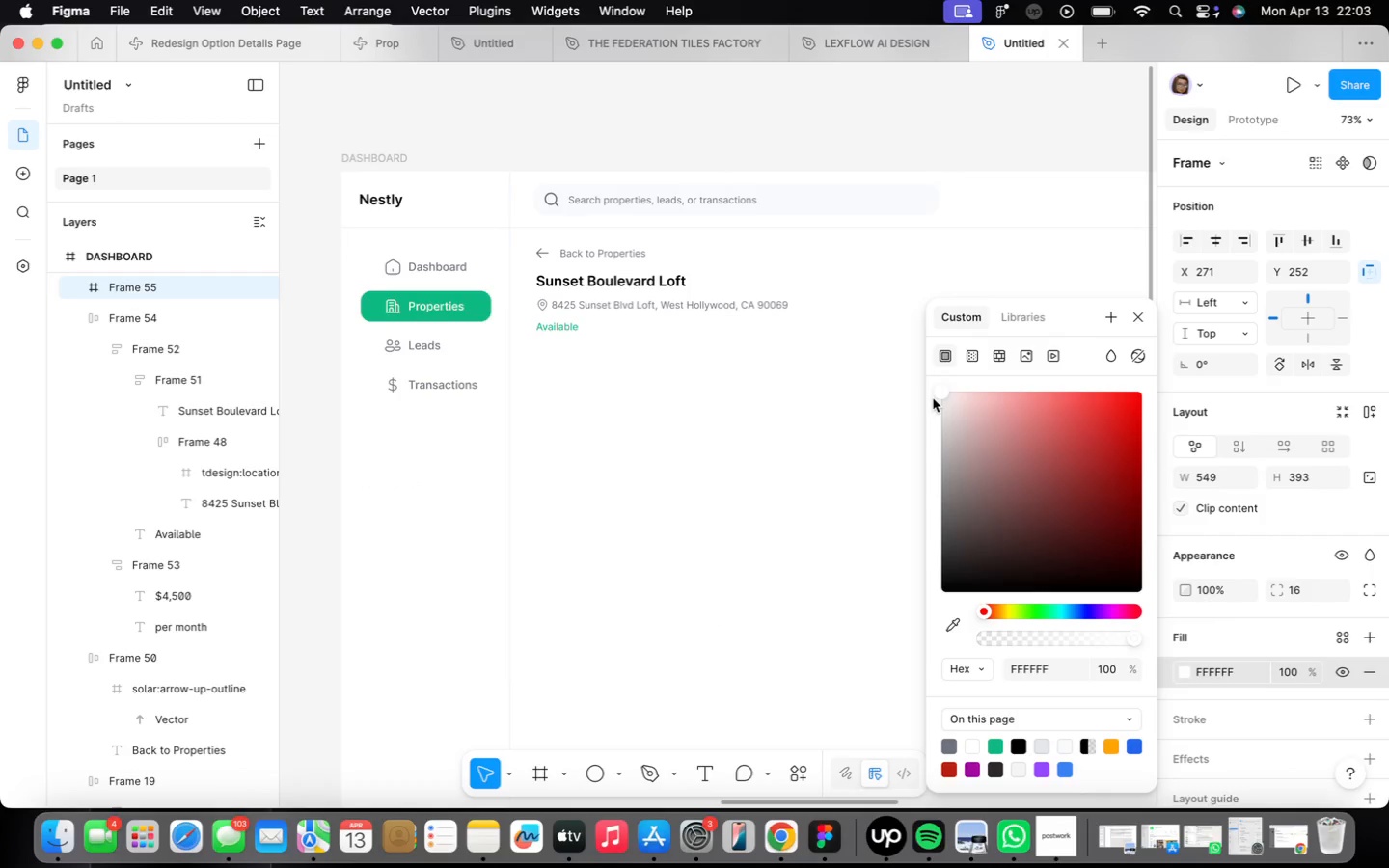 
left_click_drag(start_coordinate=[941, 393], to_coordinate=[942, 410])
 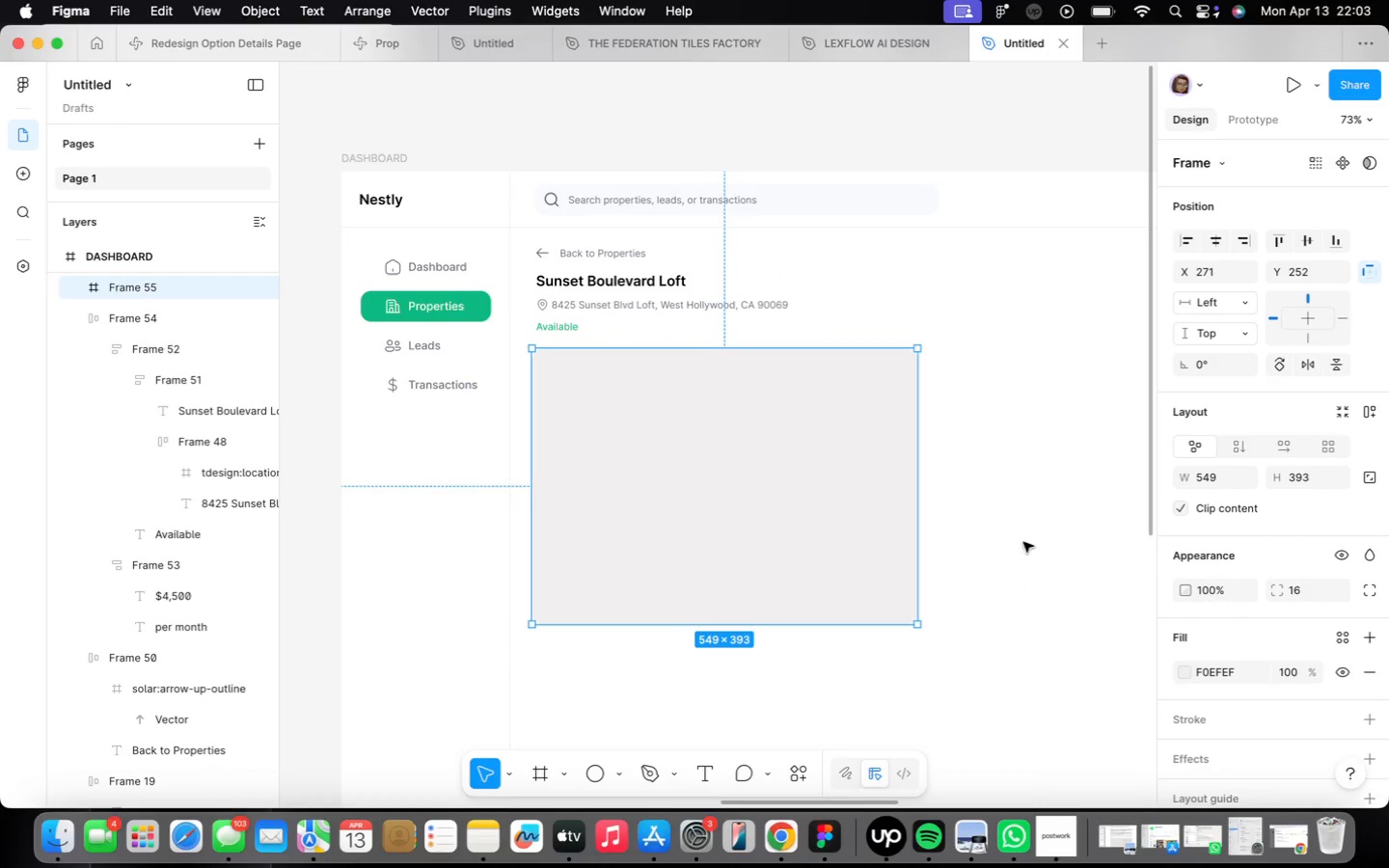 
scroll: coordinate [811, 462], scroll_direction: down, amount: 6.0
 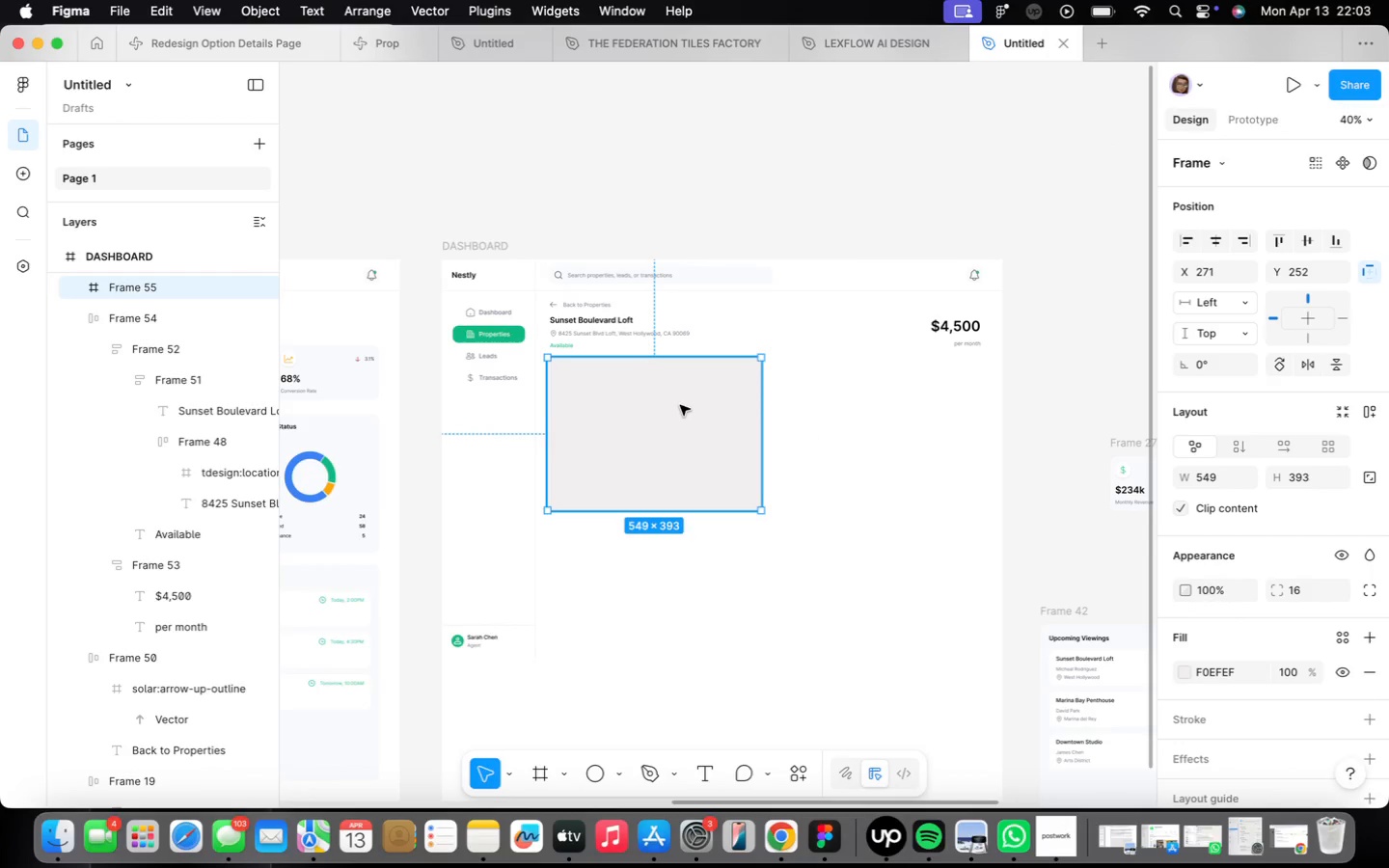 
scroll: coordinate [690, 418], scroll_direction: up, amount: 5.0
 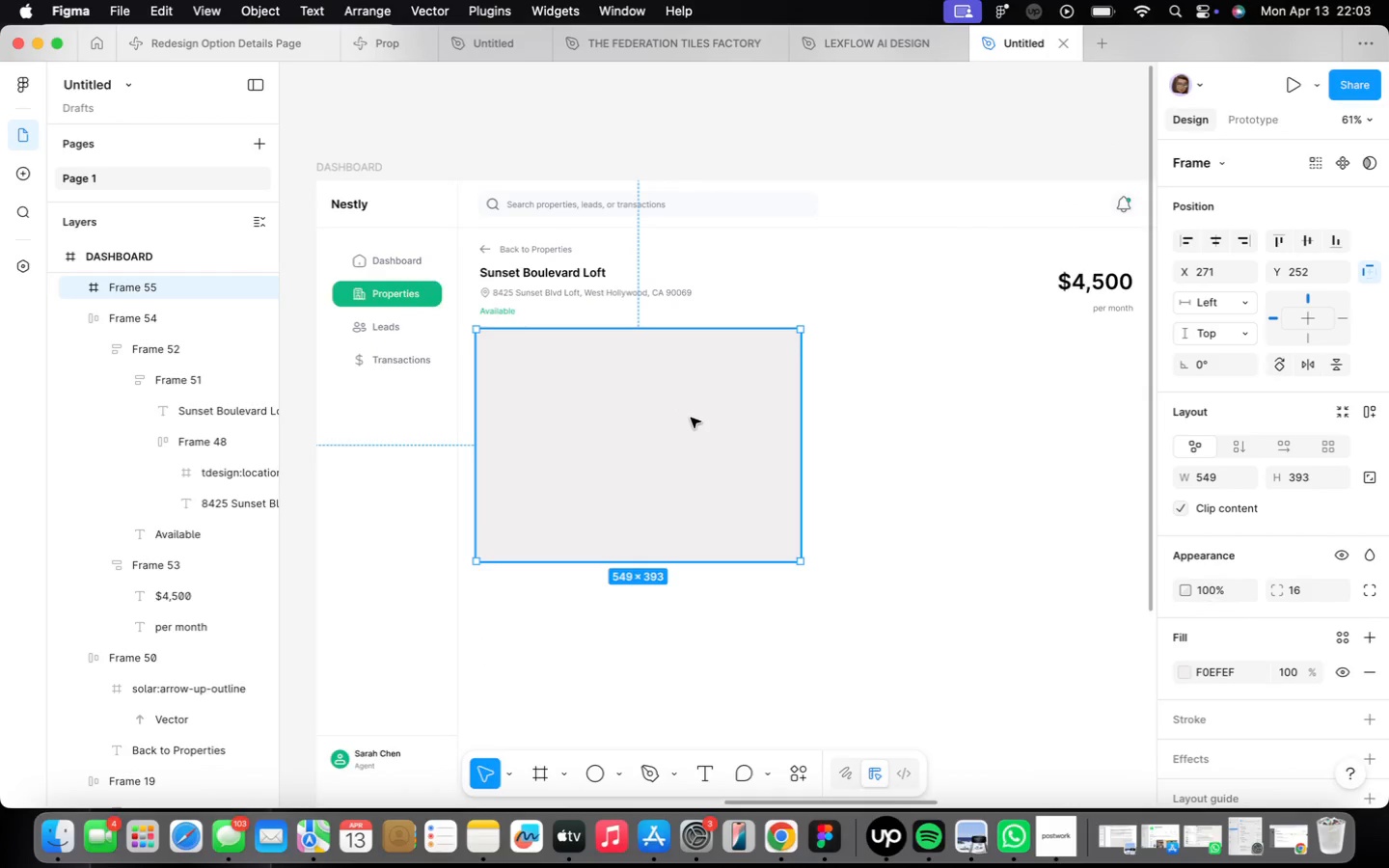 
left_click_drag(start_coordinate=[690, 418], to_coordinate=[694, 448])
 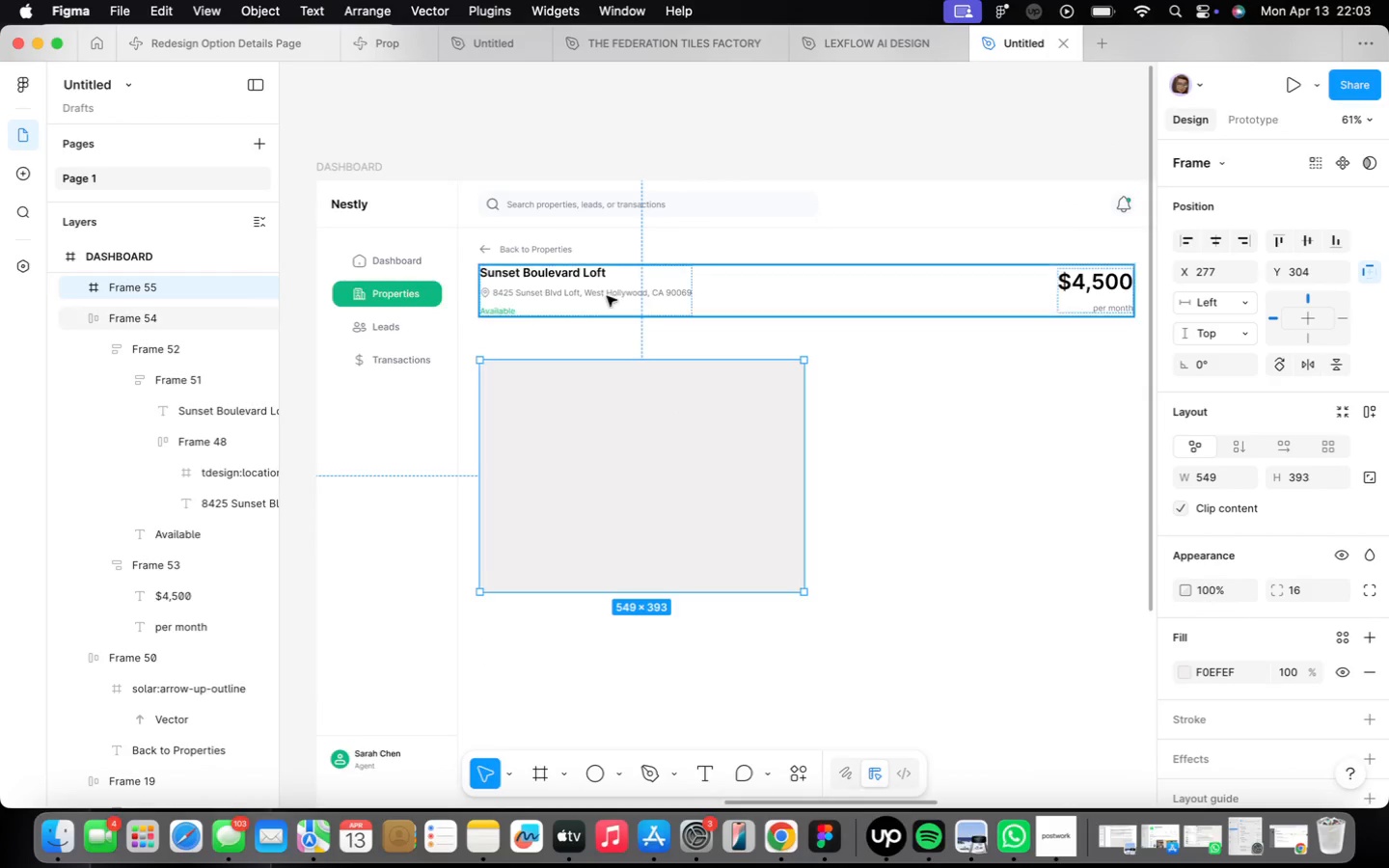 
left_click([582, 276])
 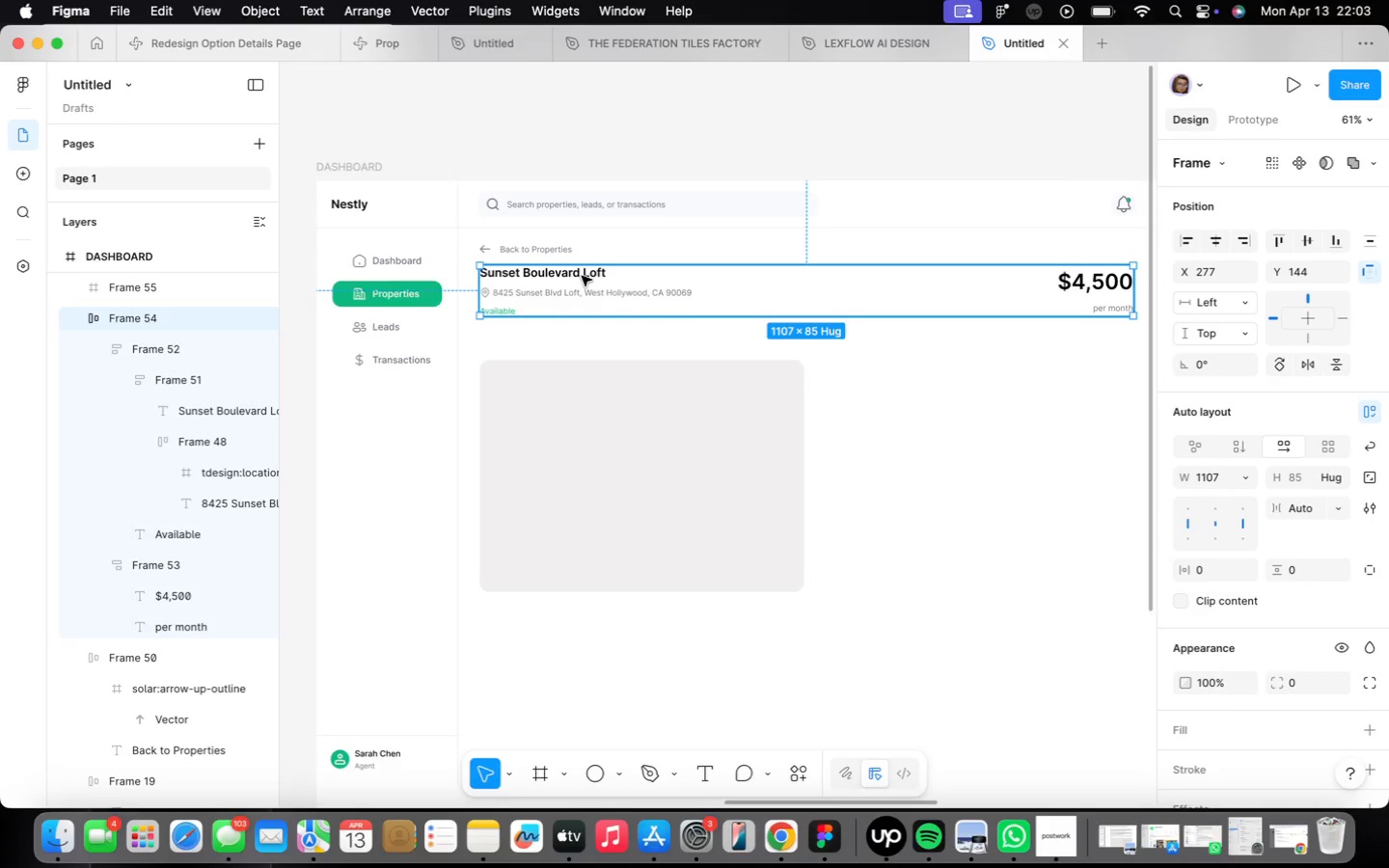 
scroll: coordinate [581, 282], scroll_direction: up, amount: 3.0
 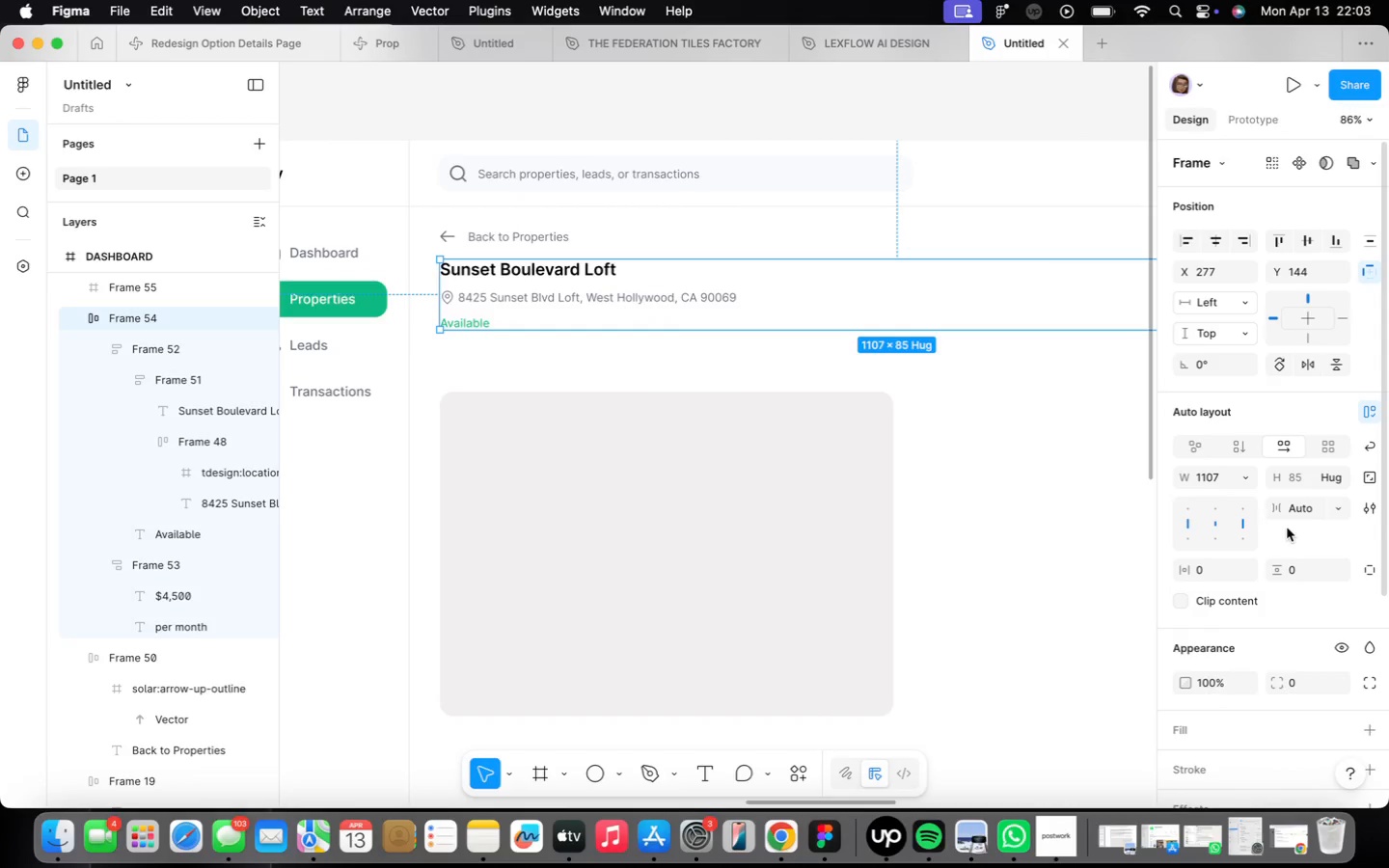 
scroll: coordinate [1305, 540], scroll_direction: down, amount: 9.0
 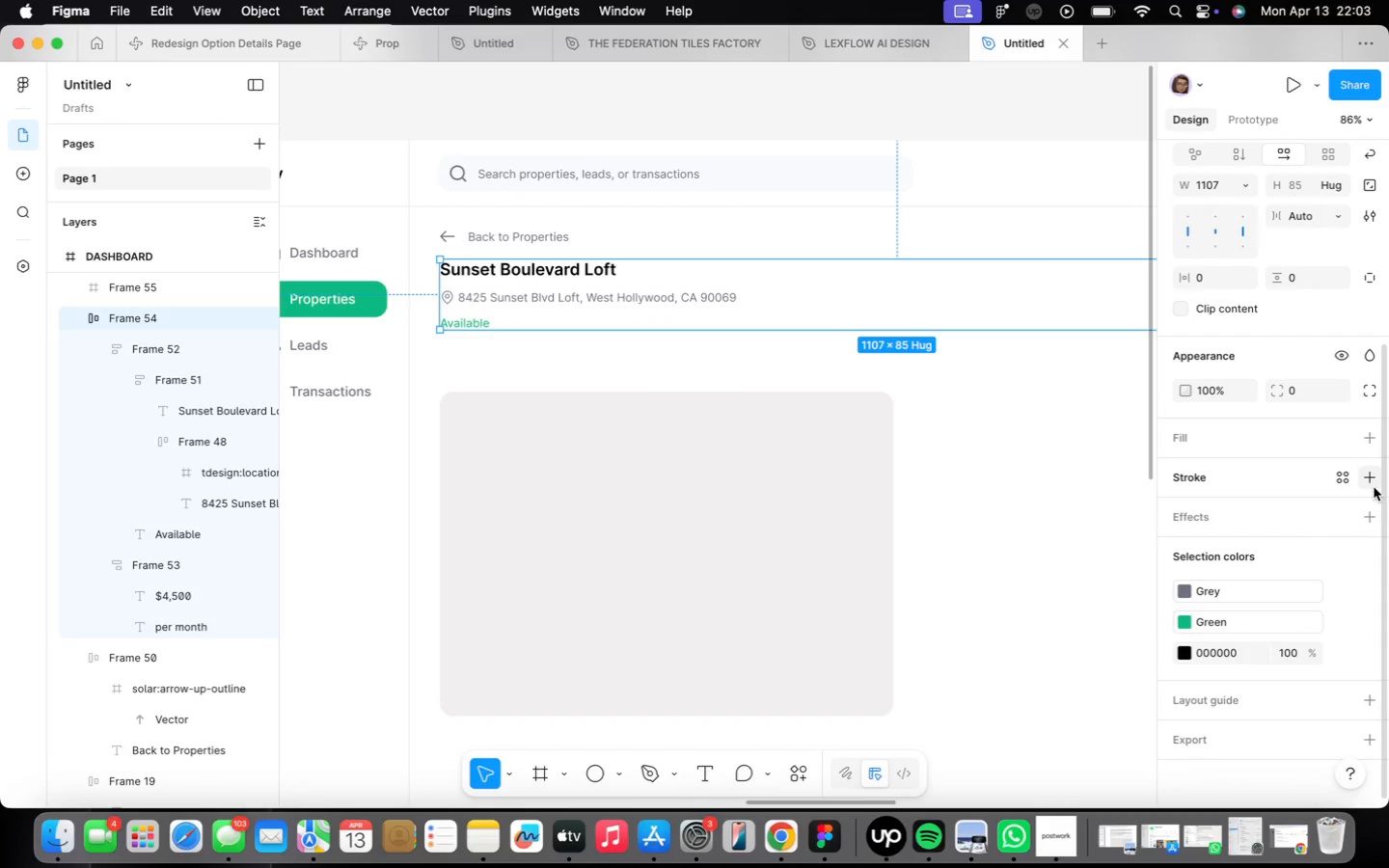 
left_click([1375, 484])
 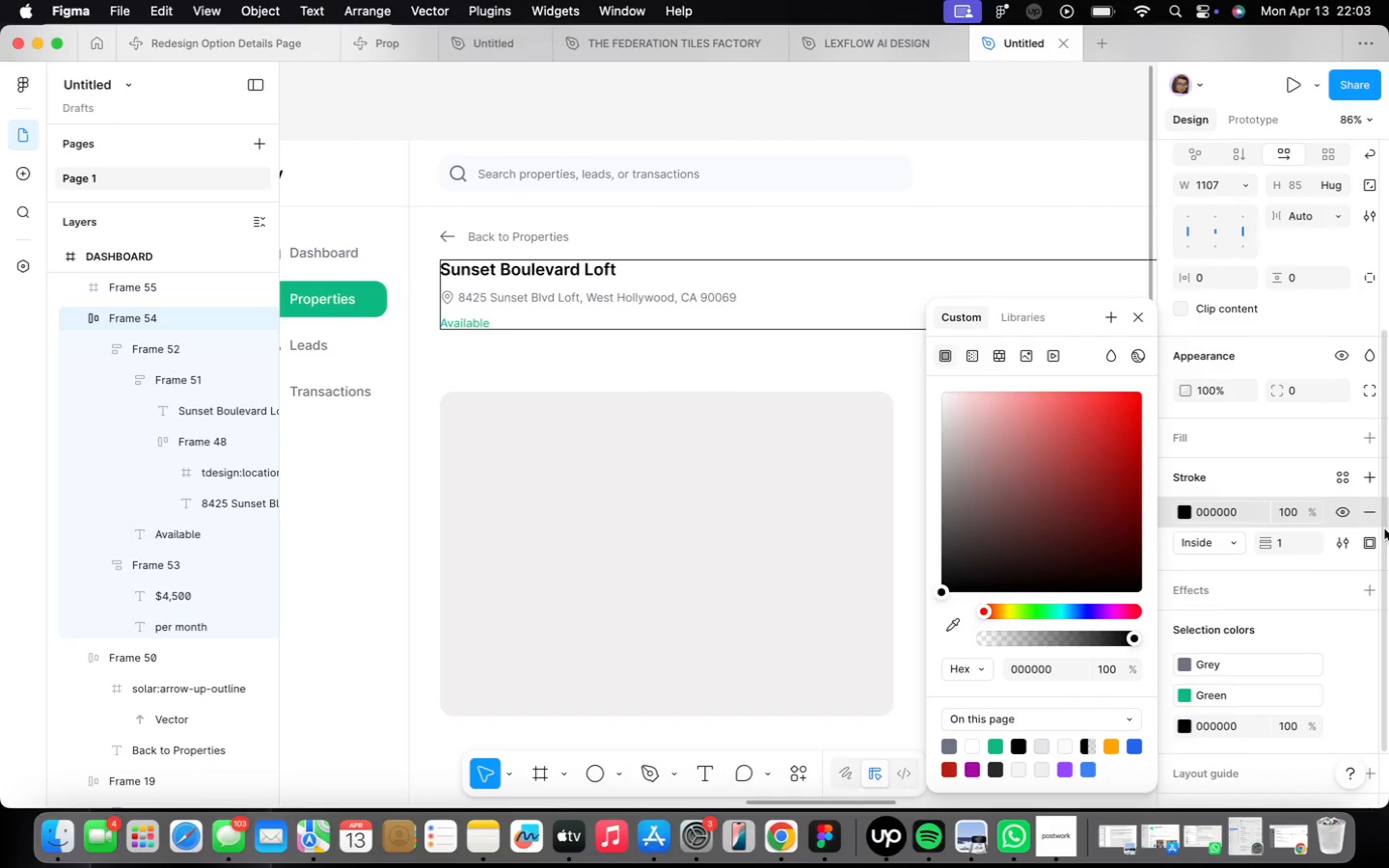 
left_click([1370, 536])
 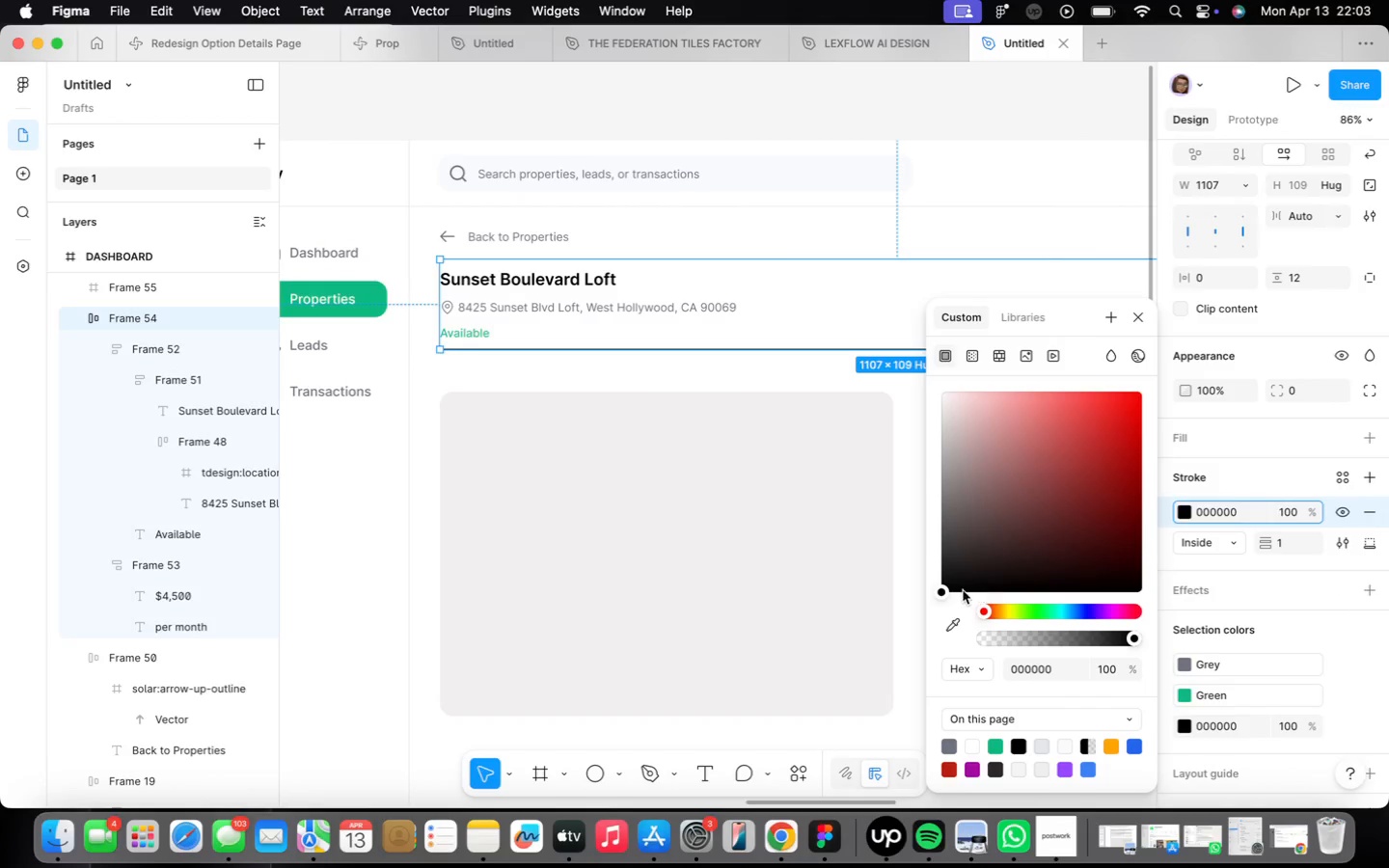 
wait(6.45)
 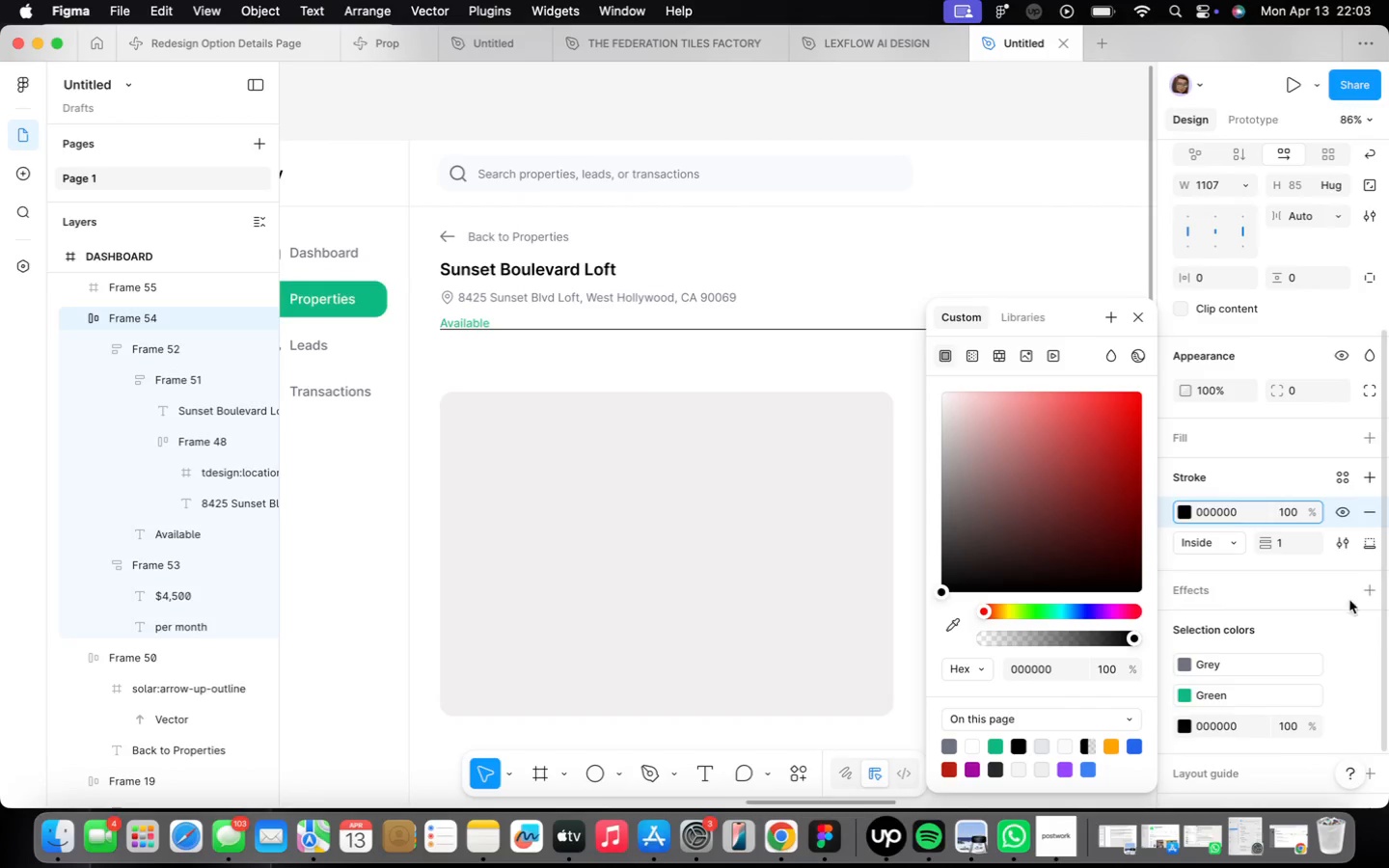 
left_click([1348, 480])
 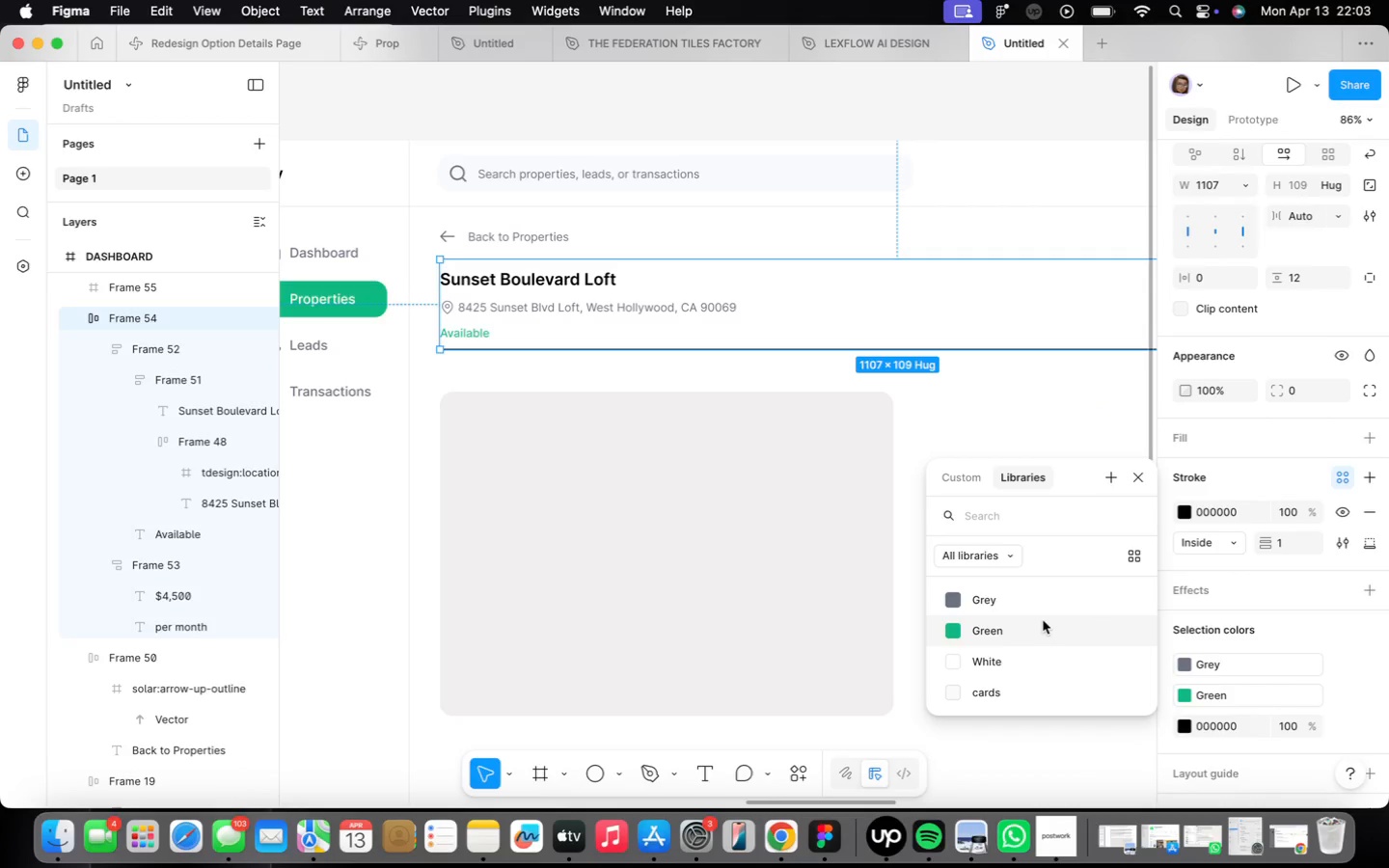 
left_click([1030, 589])
 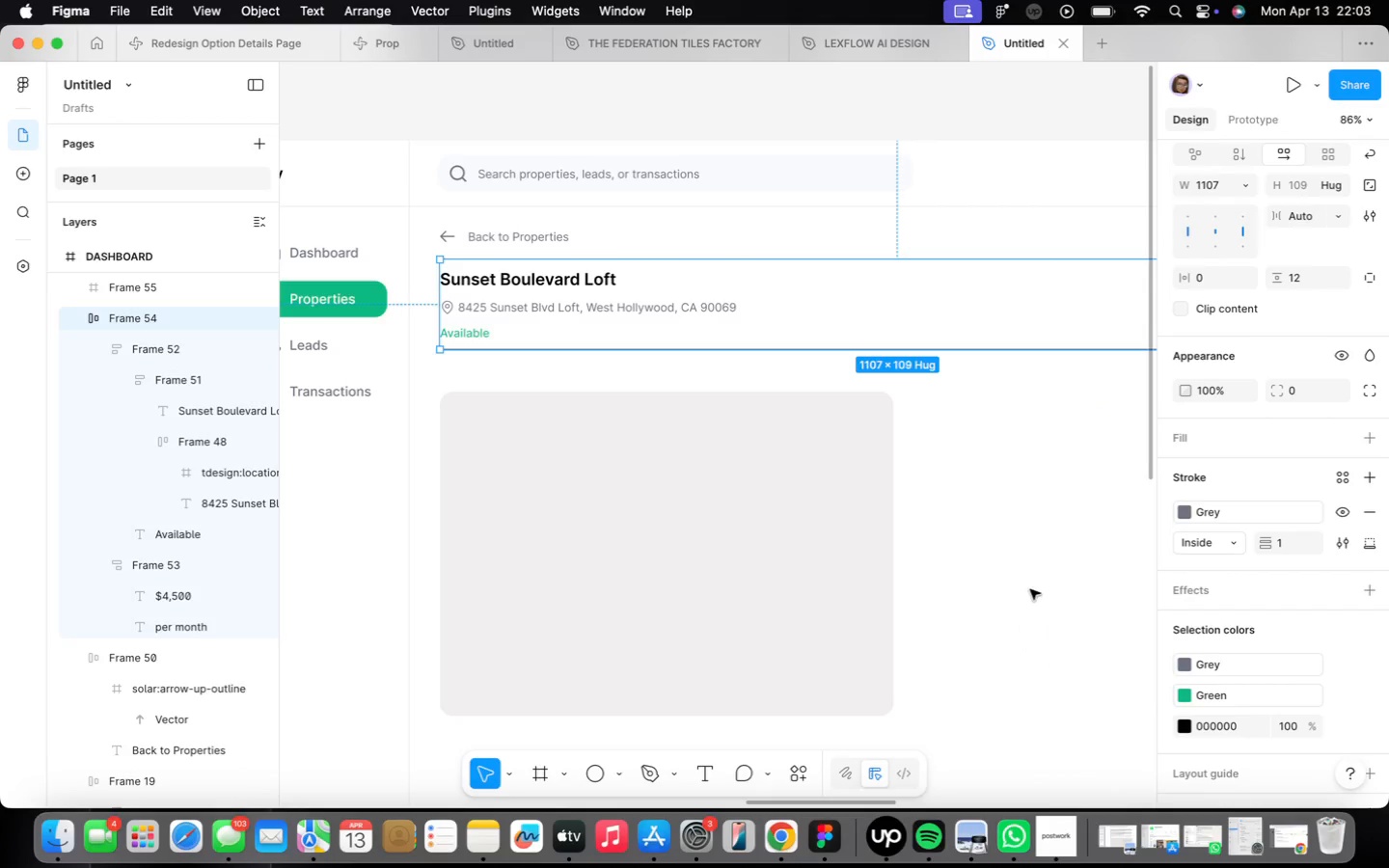 
left_click([1018, 573])
 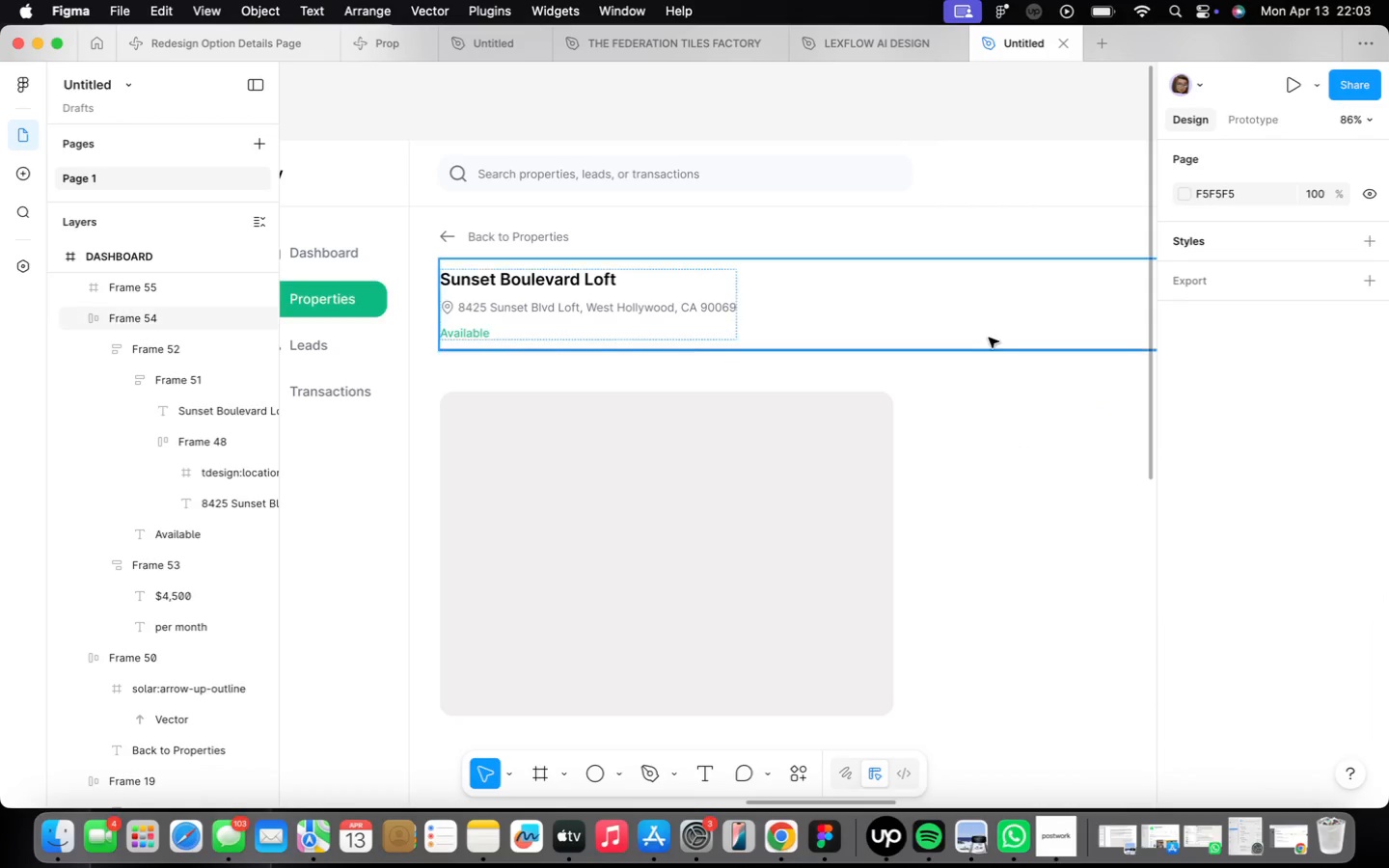 
left_click([987, 342])
 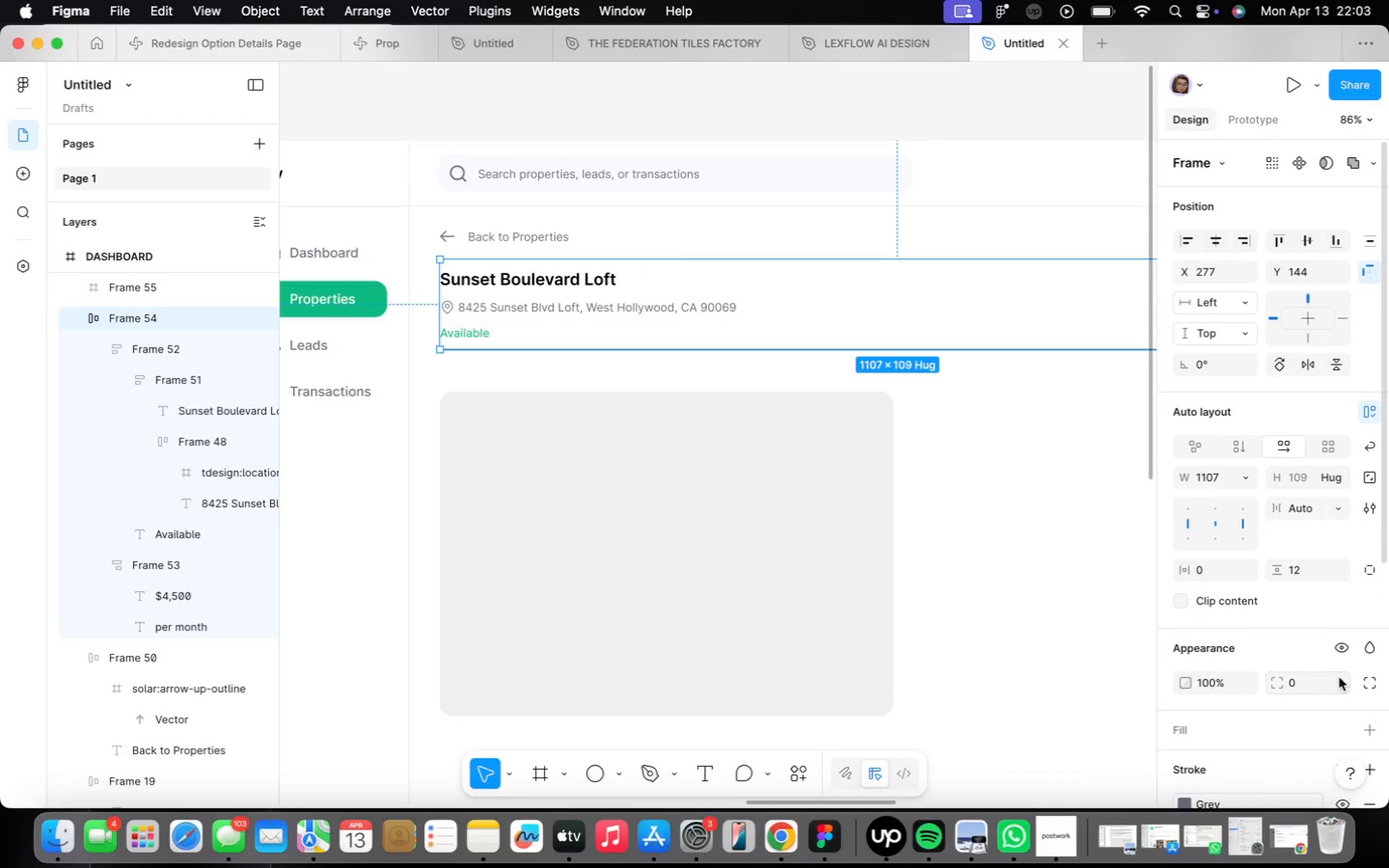 
scroll: coordinate [1295, 615], scroll_direction: down, amount: 9.0
 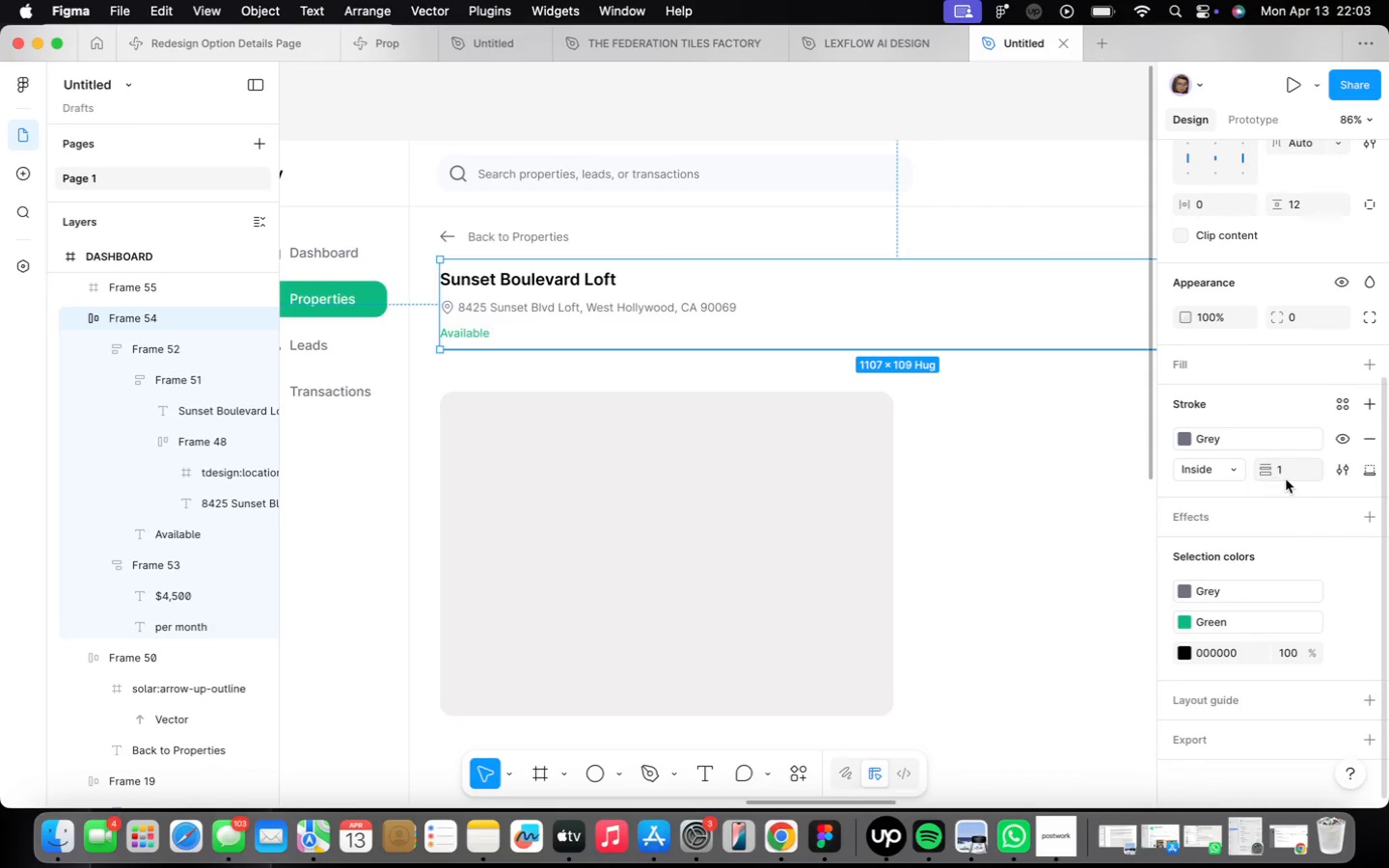 
left_click([1287, 468])
 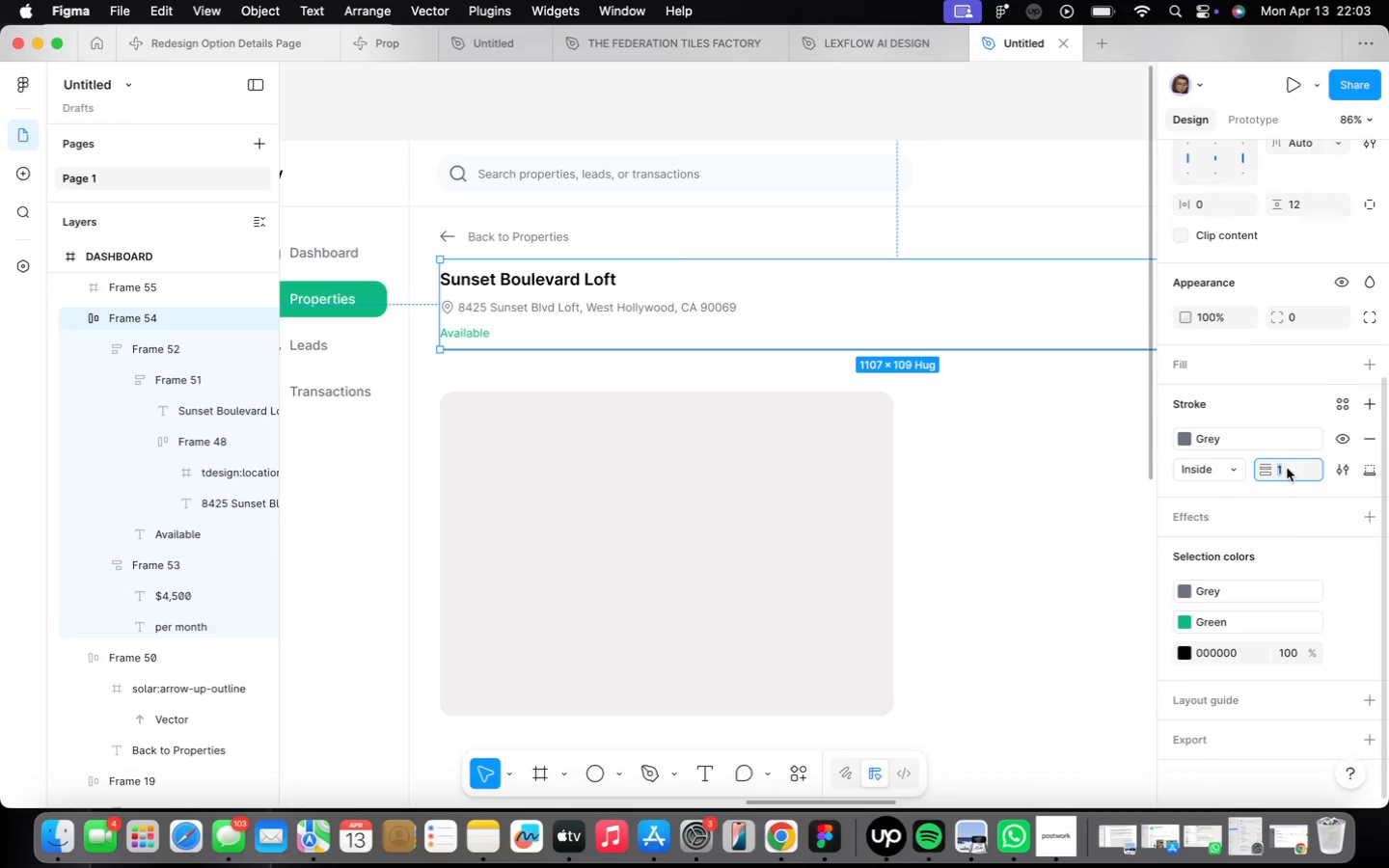 
key(0)
 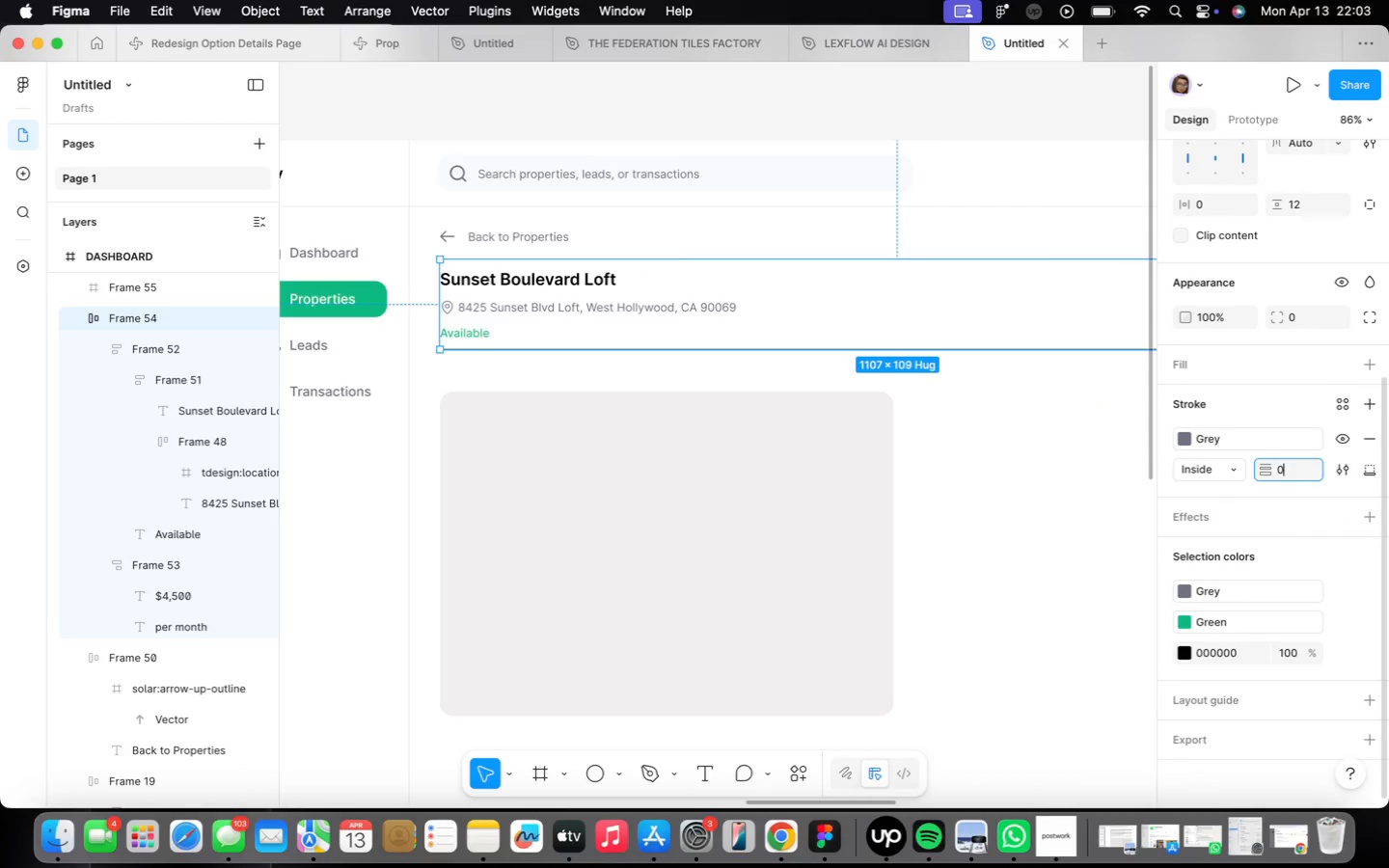 
key(Period)
 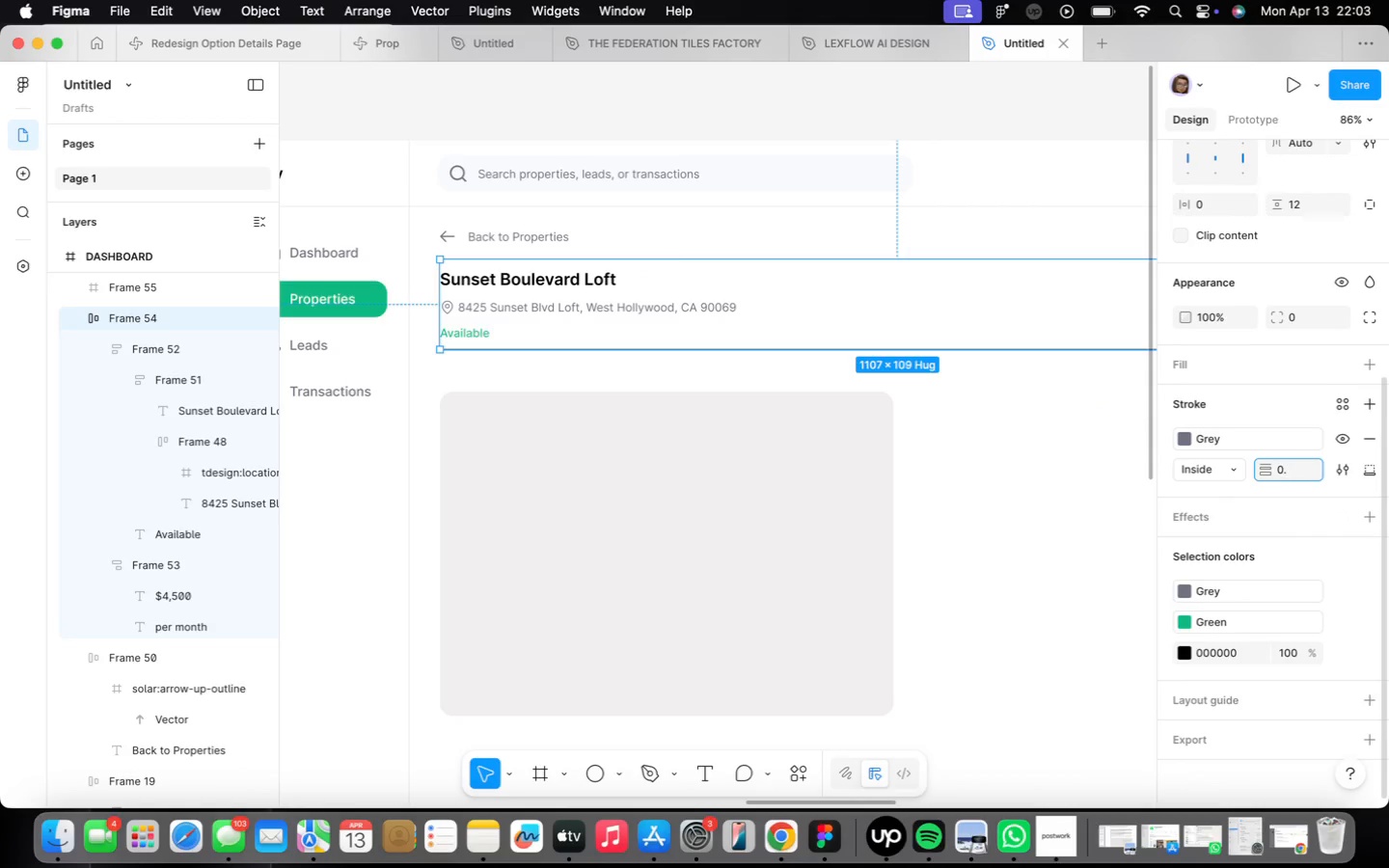 
key(5)
 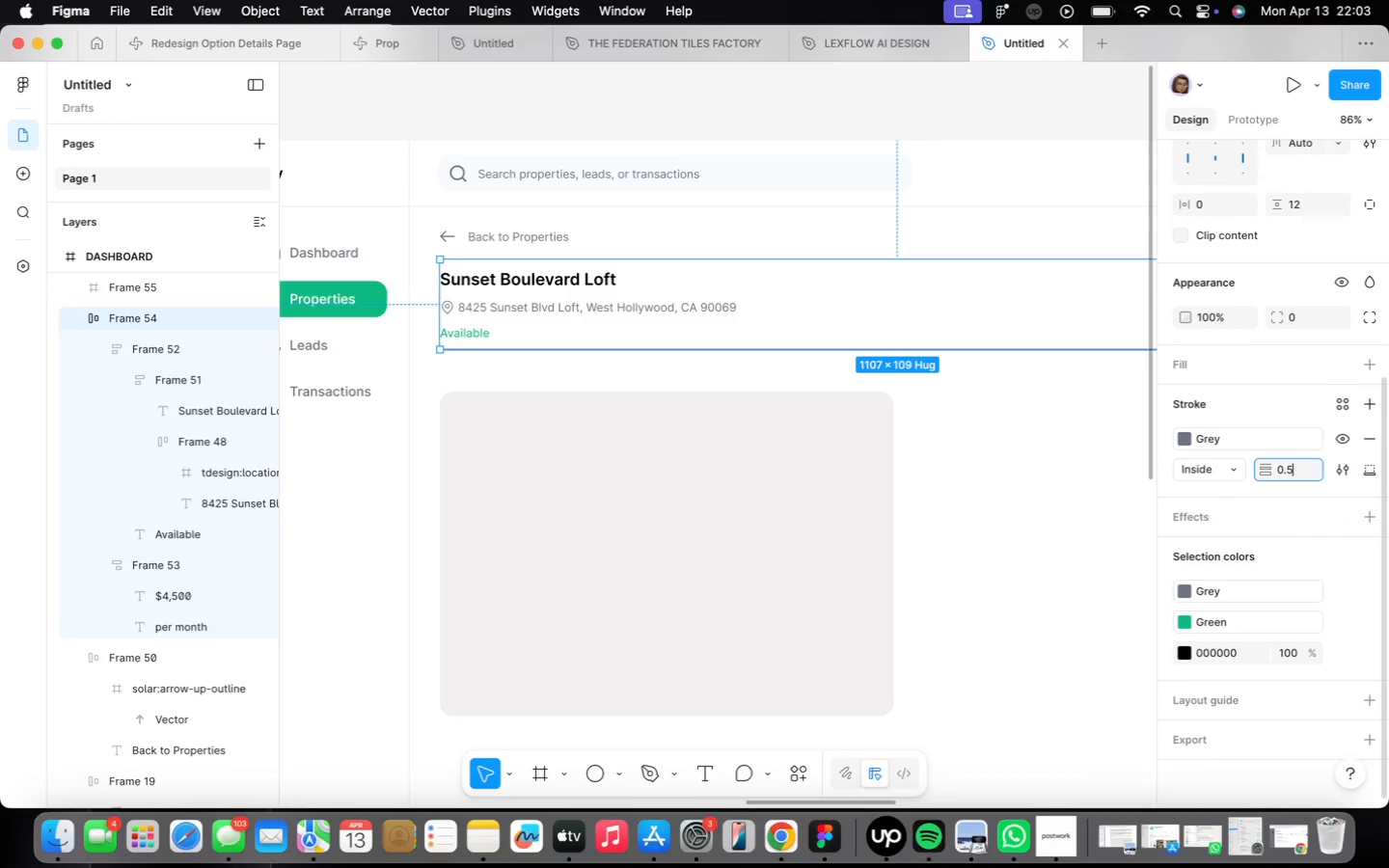 
key(Enter)
 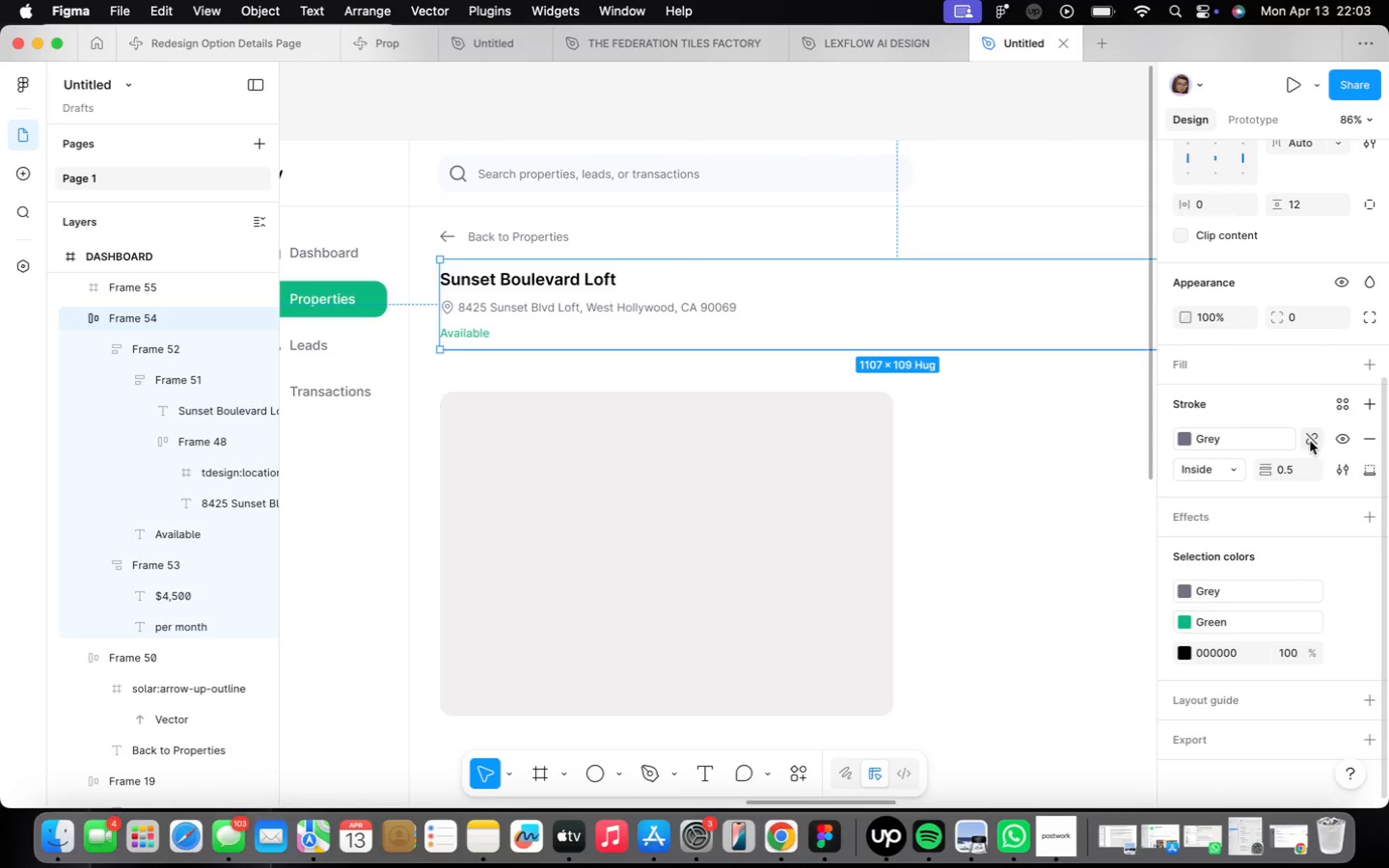 
left_click([1185, 437])
 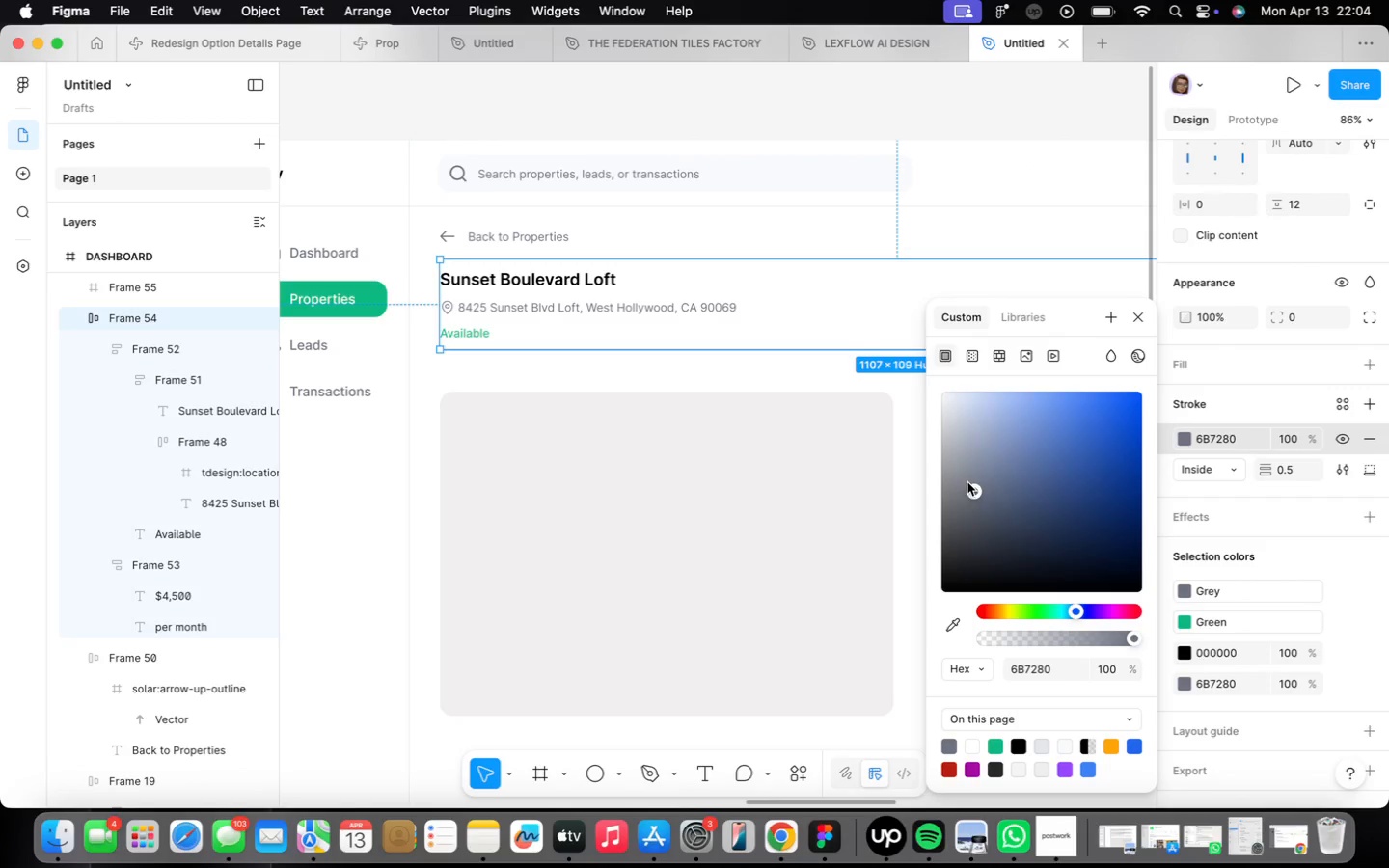 
left_click_drag(start_coordinate=[975, 494], to_coordinate=[899, 426])
 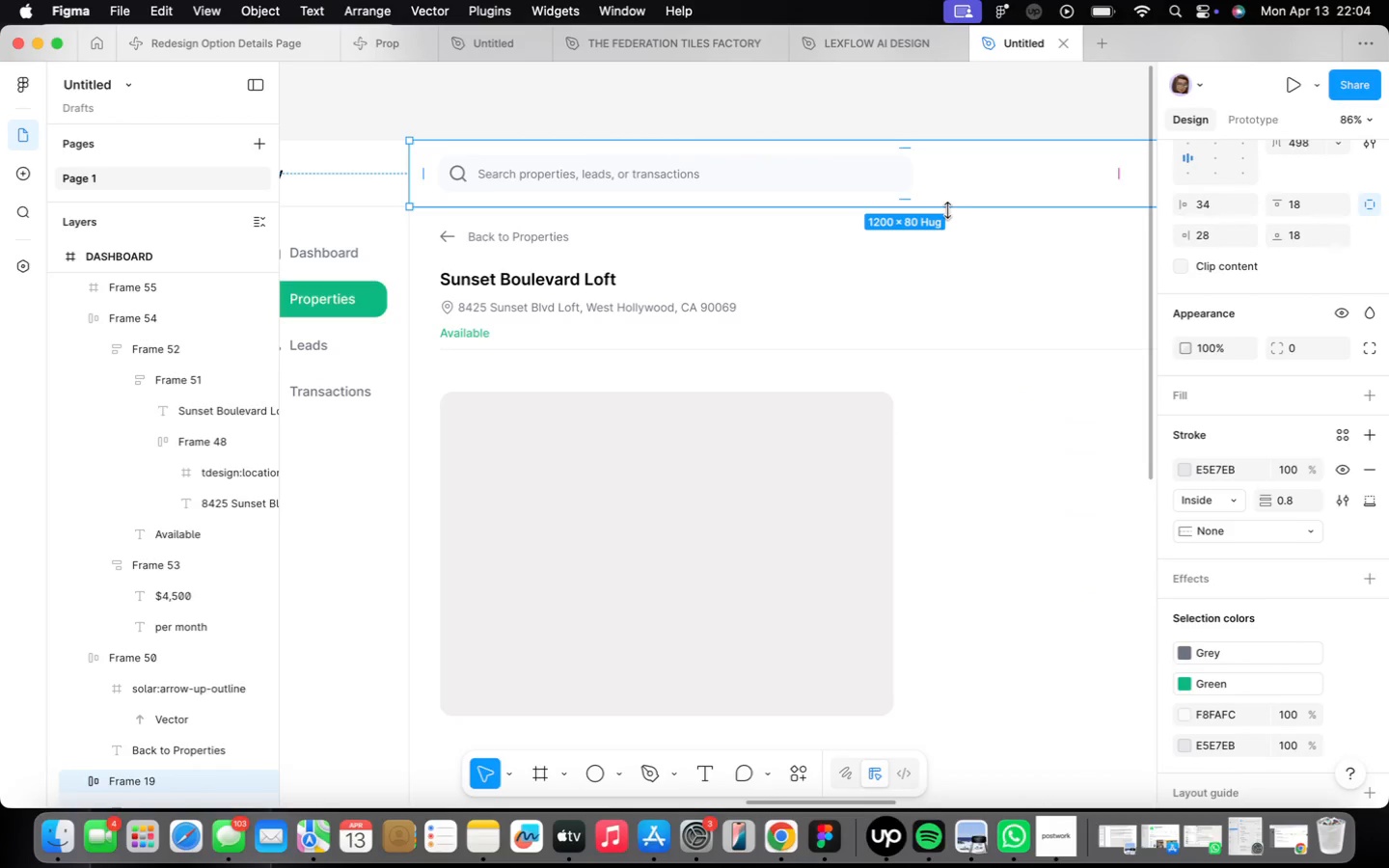 
scroll: coordinate [939, 480], scroll_direction: down, amount: 4.0
 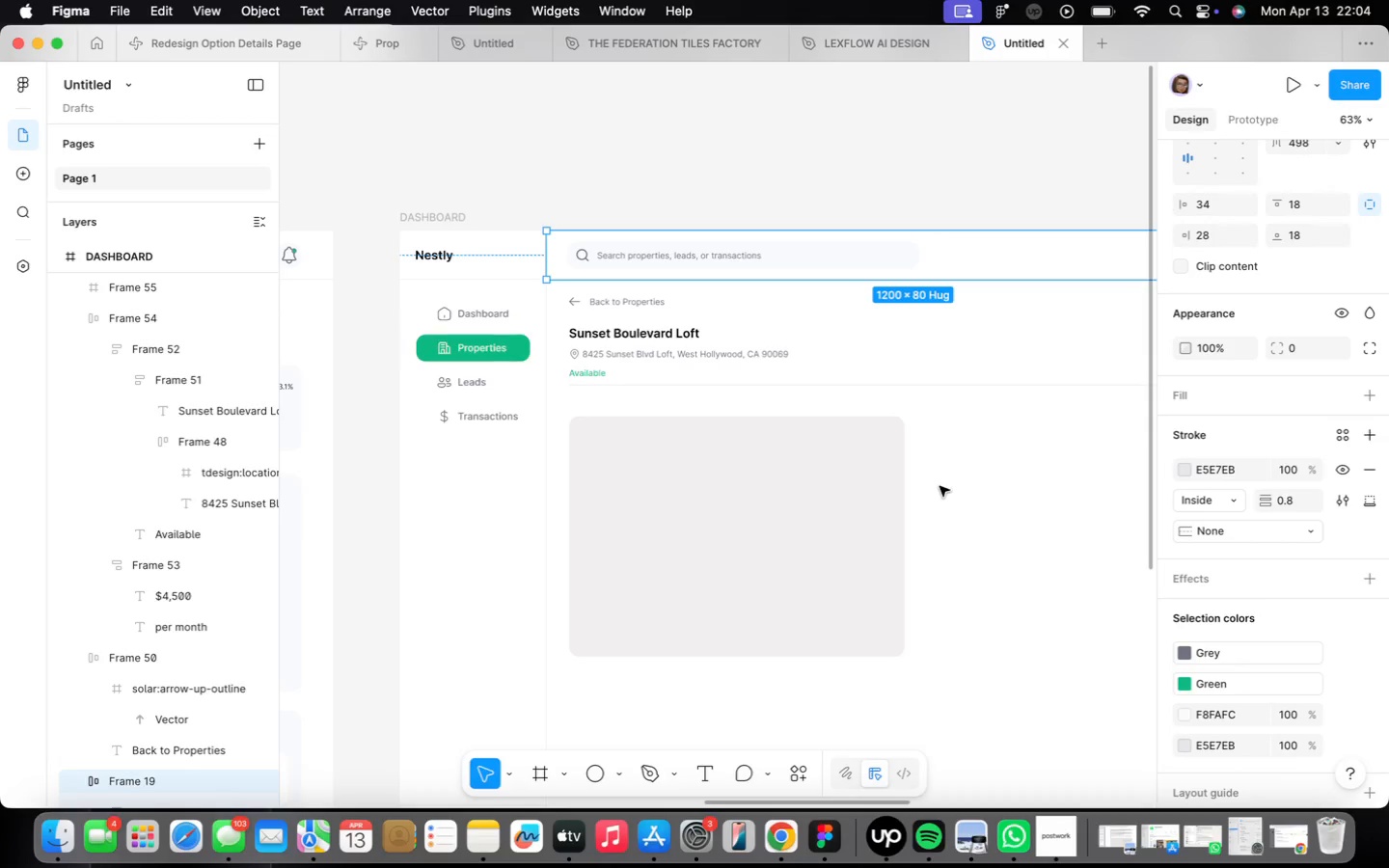 
scroll: coordinate [933, 475], scroll_direction: up, amount: 1.0
 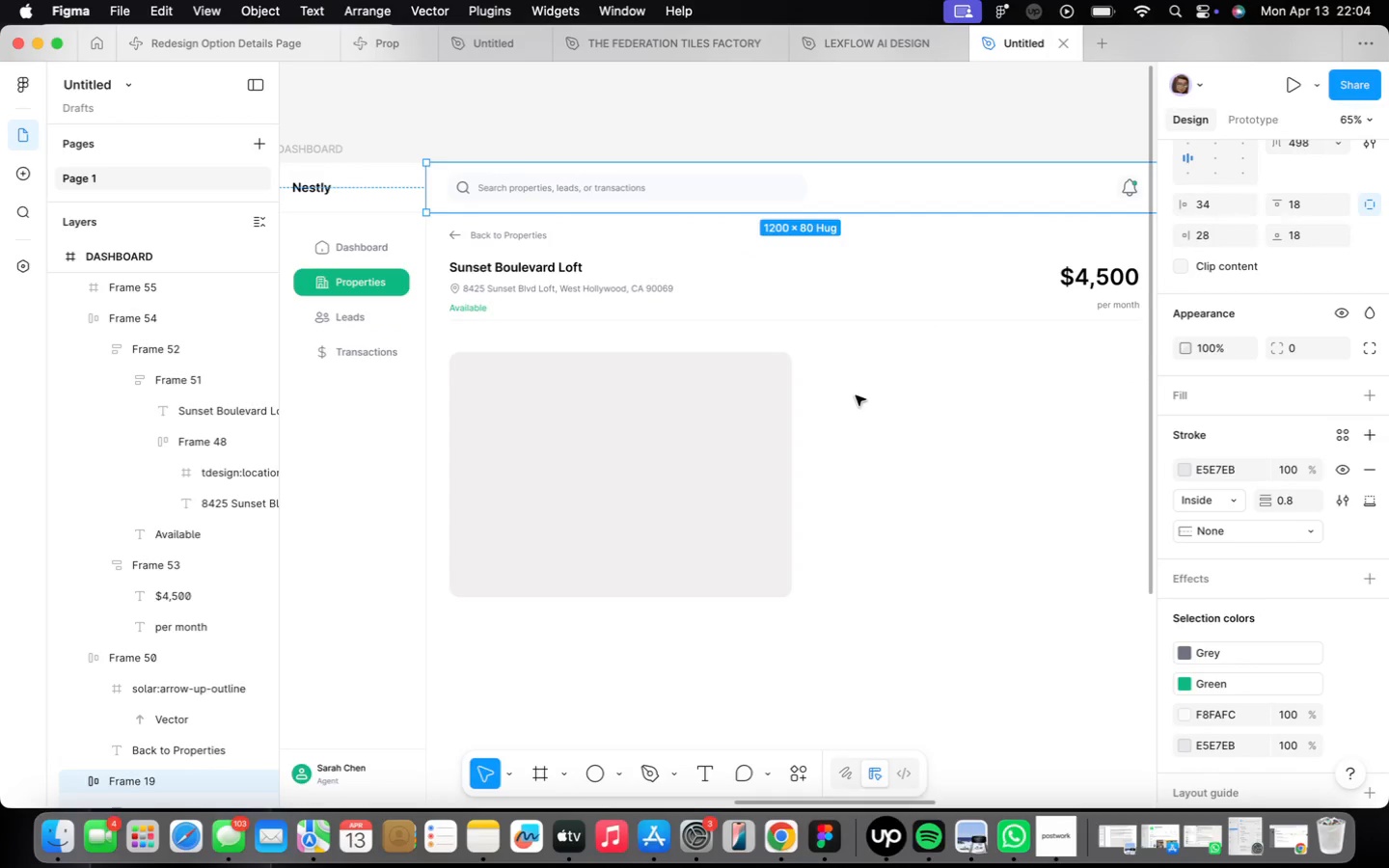 
left_click([702, 547])
 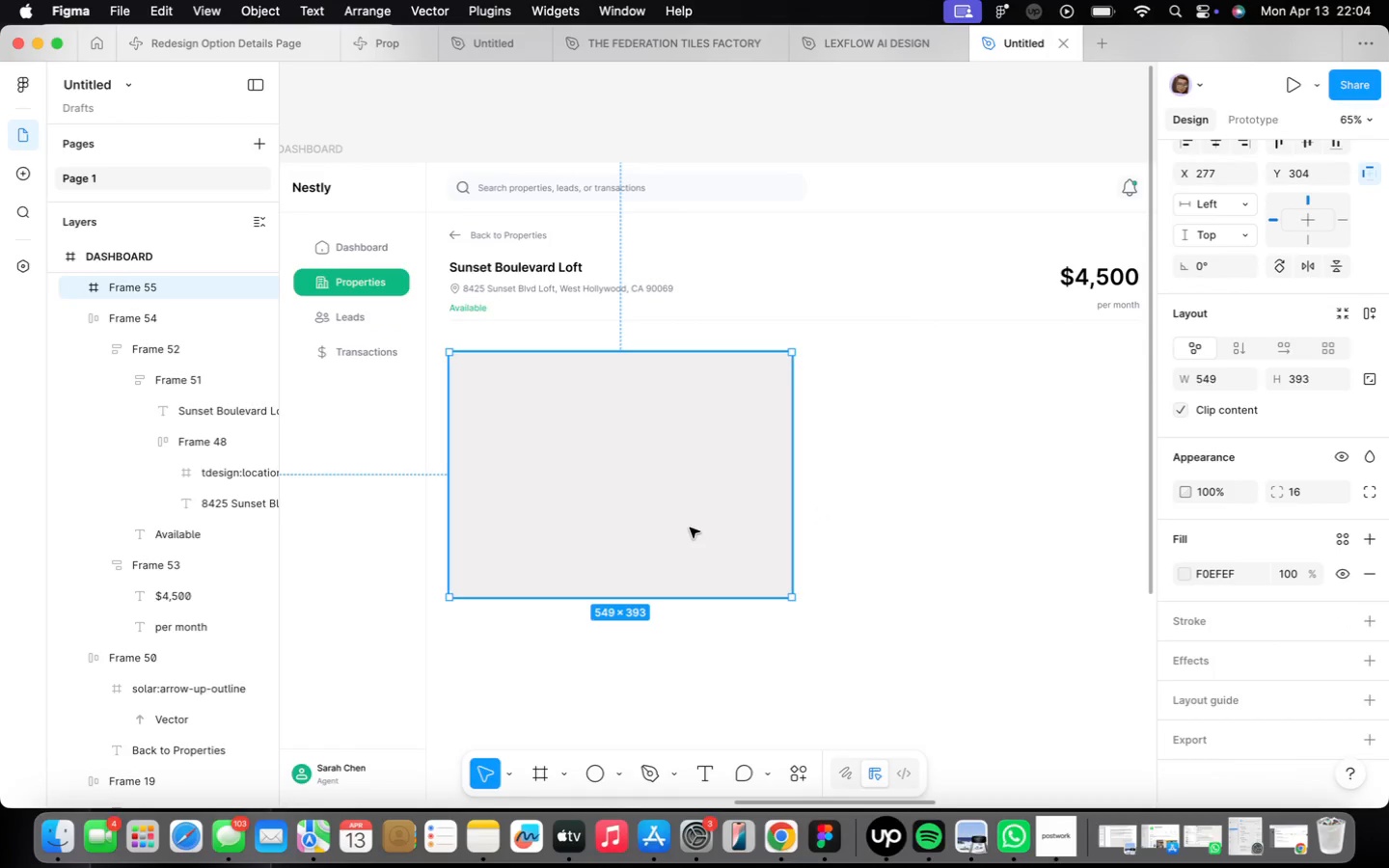 
left_click_drag(start_coordinate=[688, 528], to_coordinate=[1039, 524])
 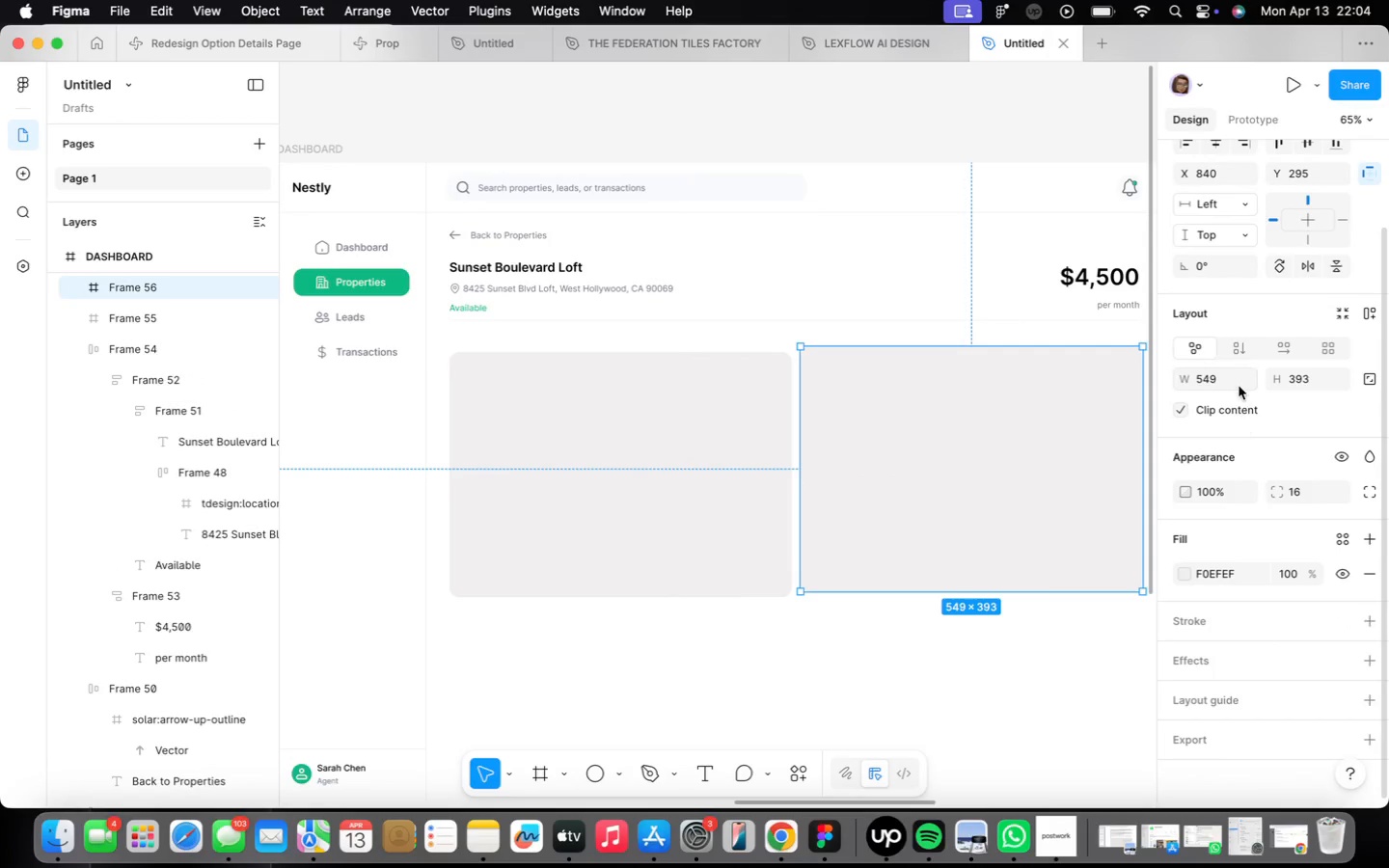 
hold_key(key=OptionLeft, duration=0.94)
 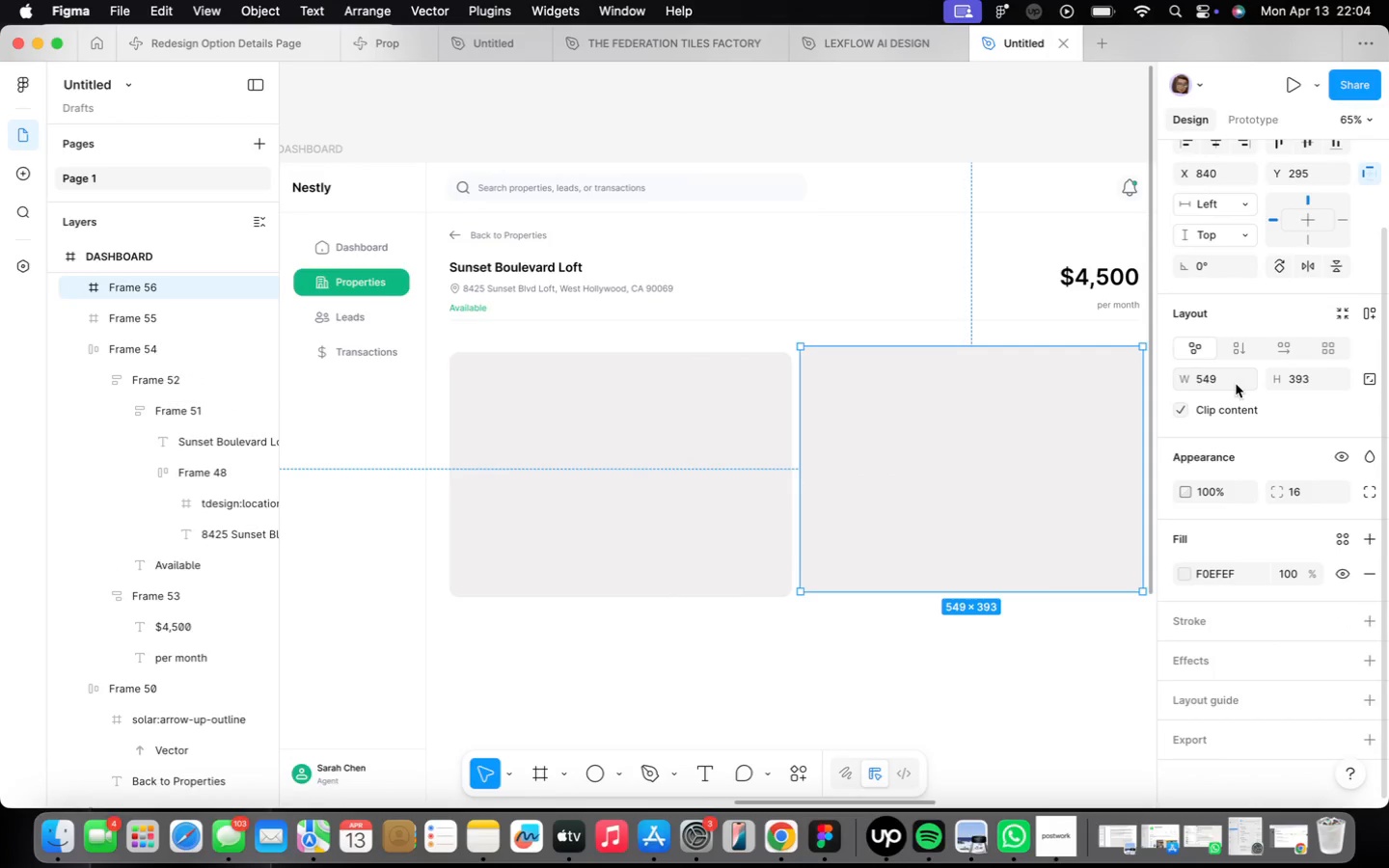 
left_click([1221, 368])
 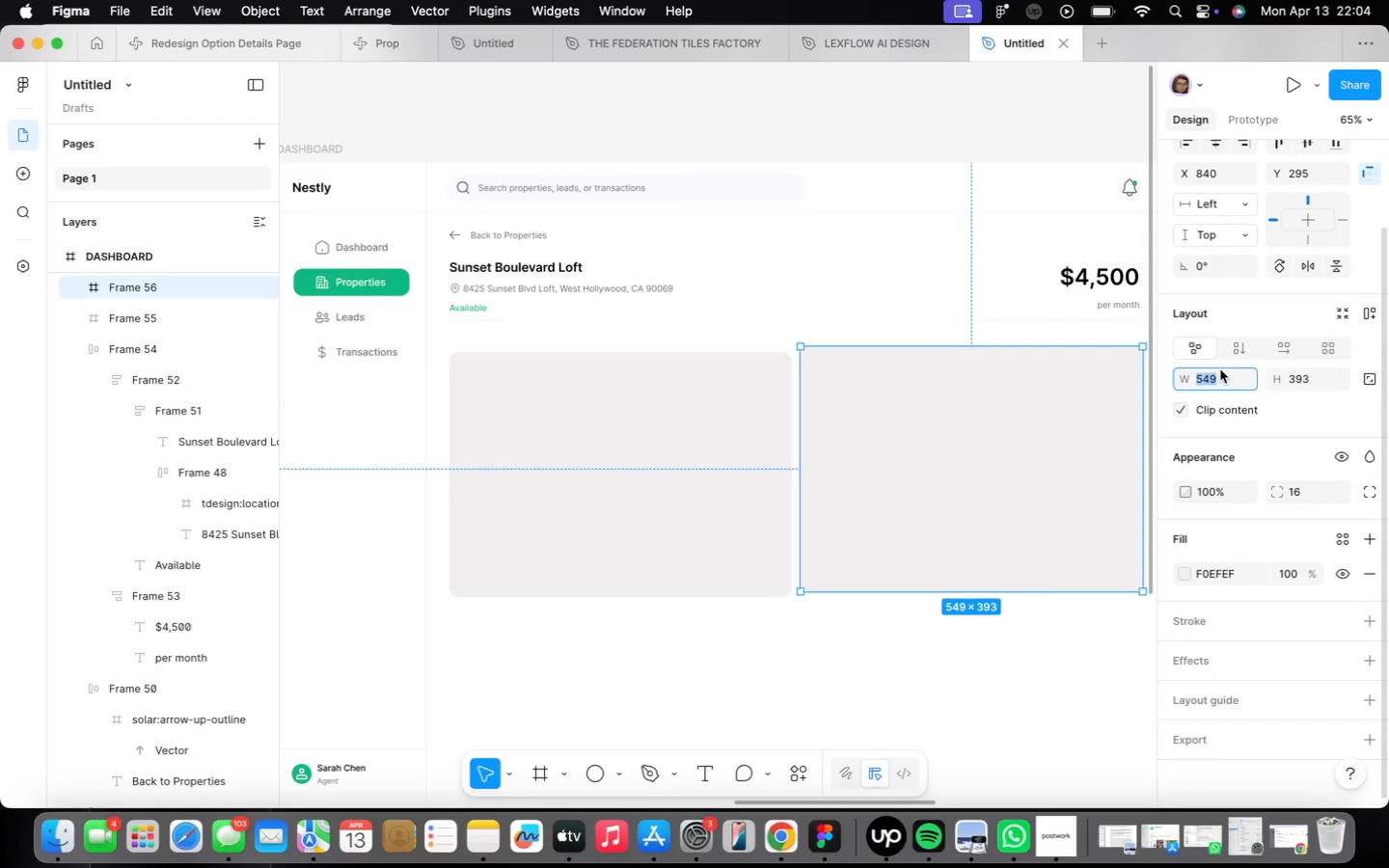 
type(267)
 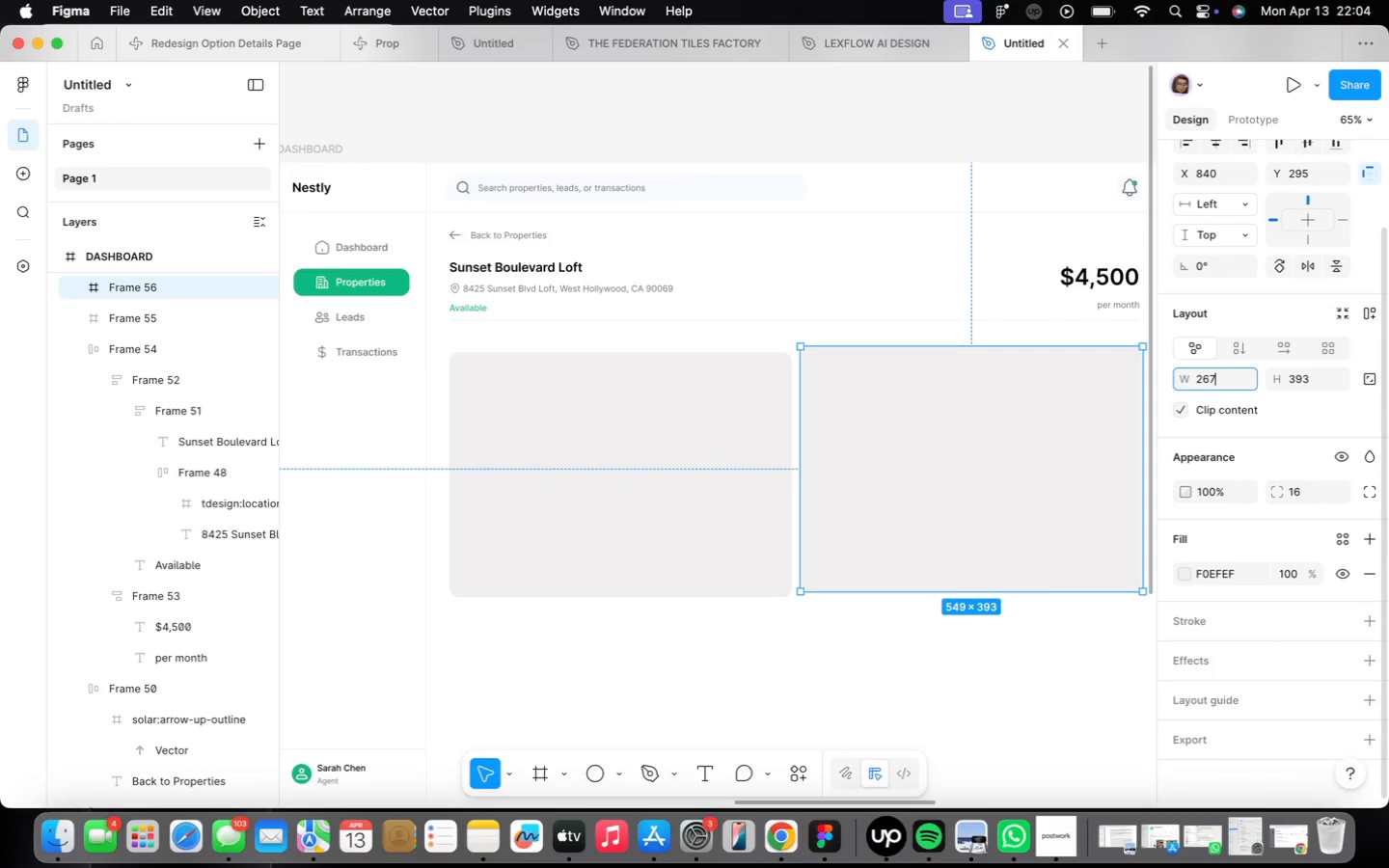 
key(Enter)
 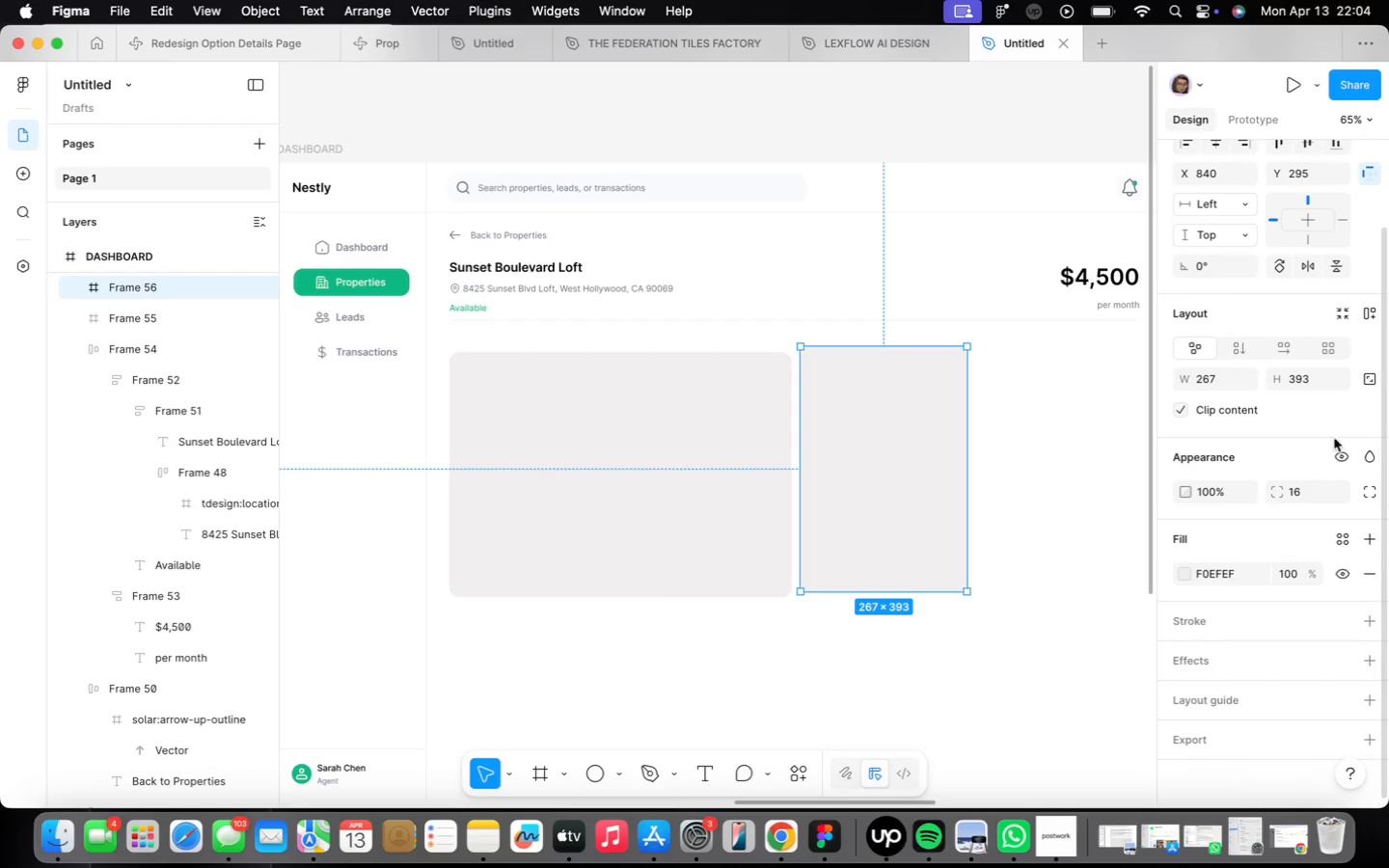 
left_click([1322, 368])
 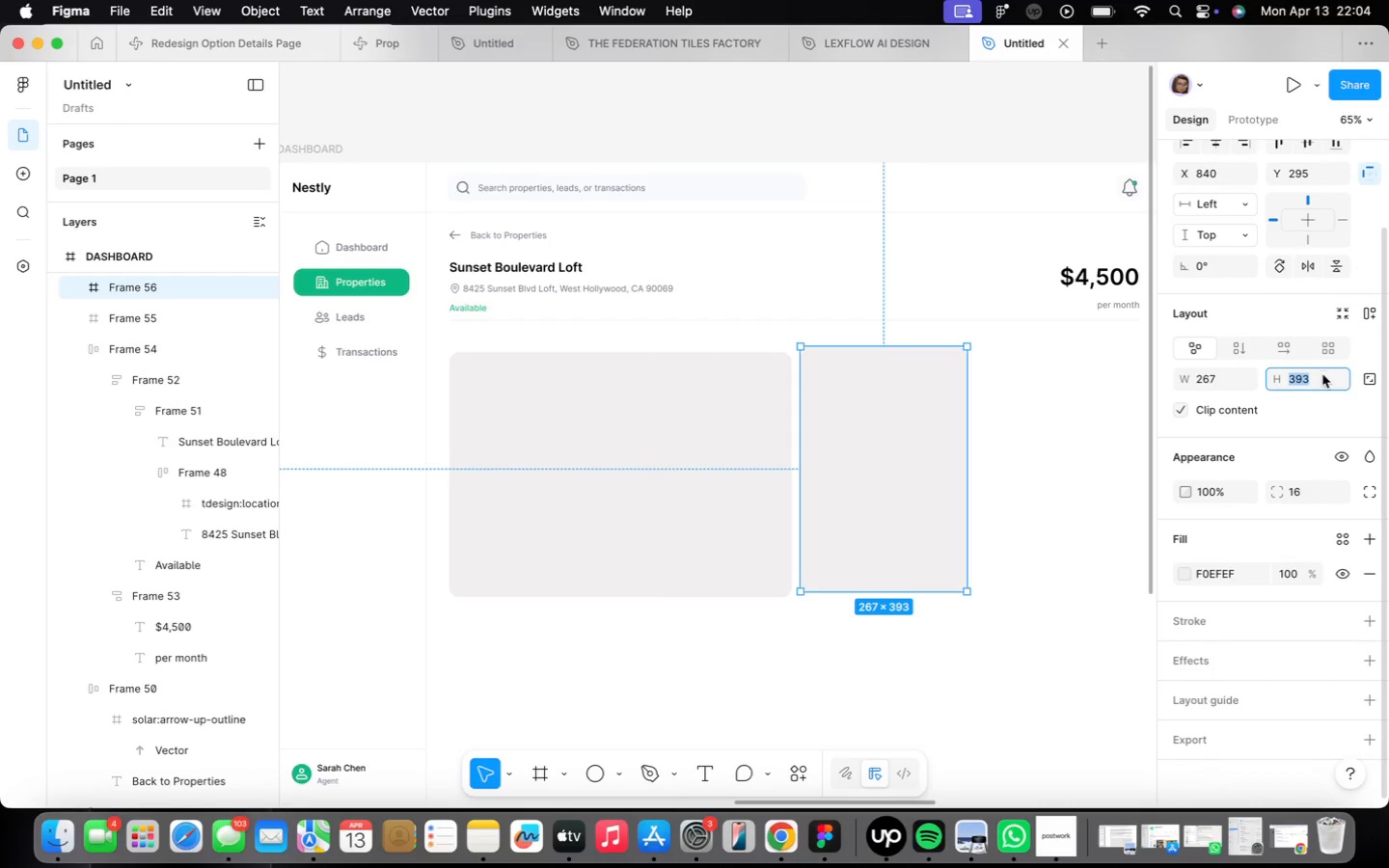 
type(199)
 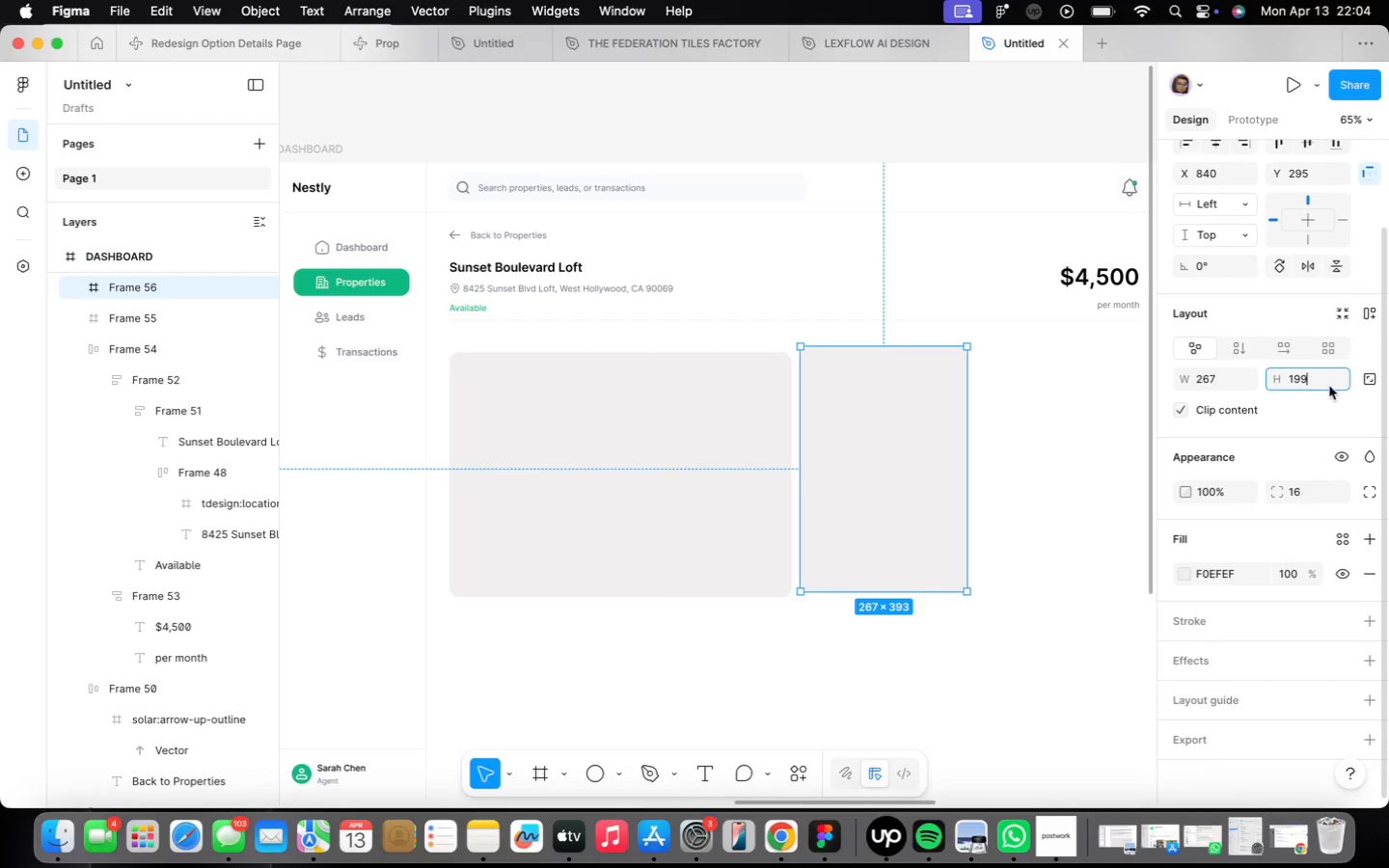 
key(Enter)
 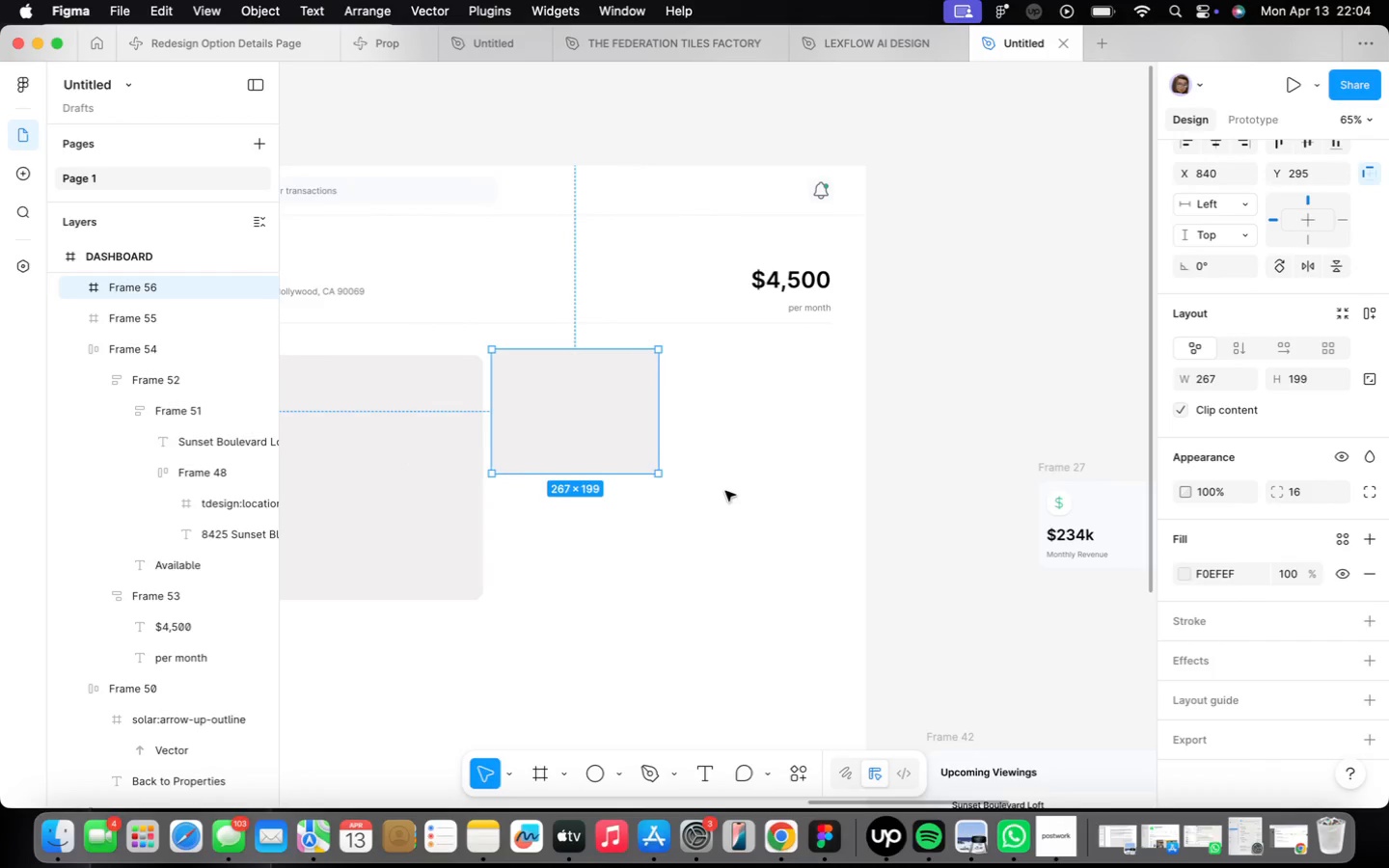 
left_click_drag(start_coordinate=[762, 392], to_coordinate=[763, 399])
 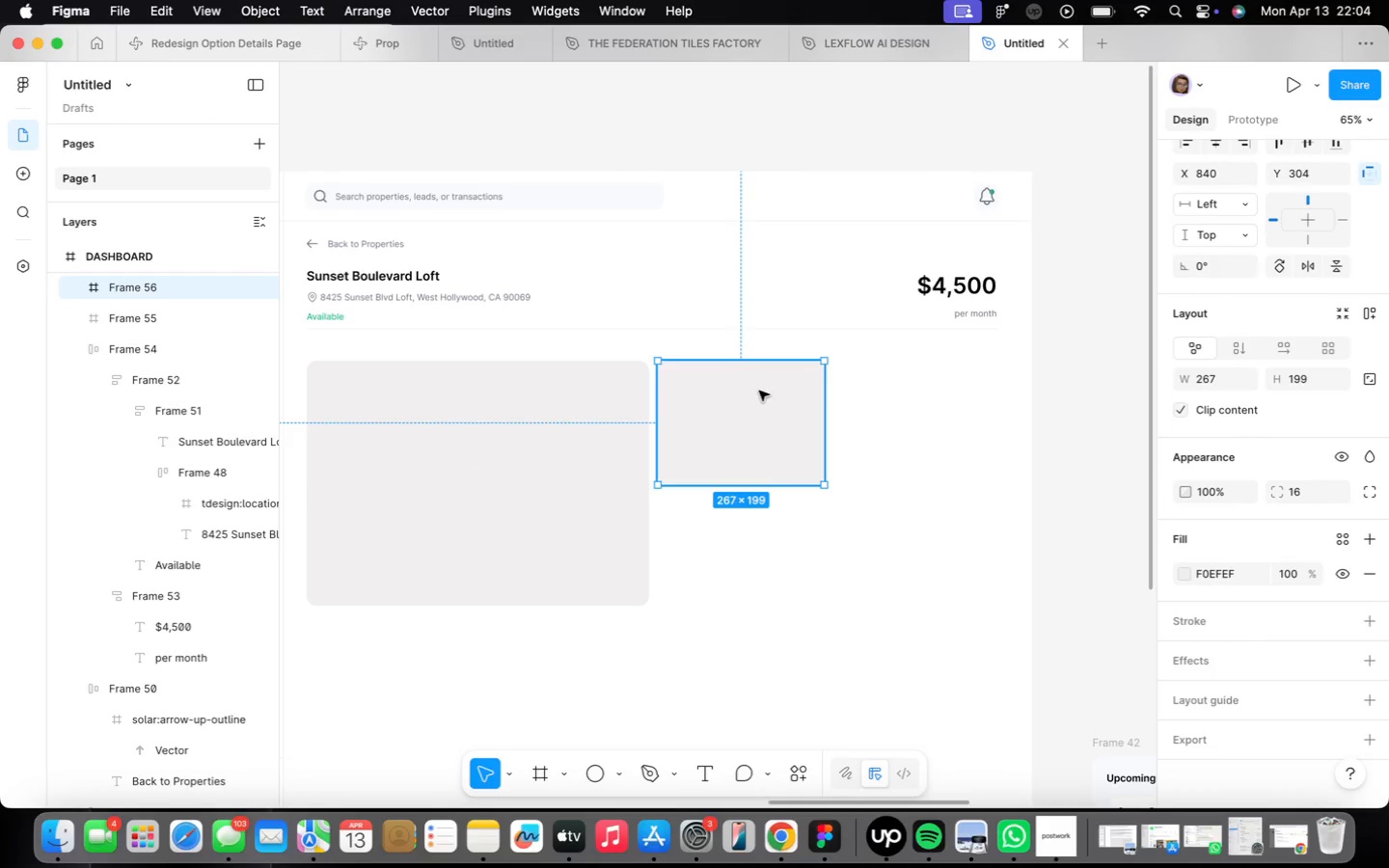 
hold_key(key=OptionLeft, duration=0.54)
 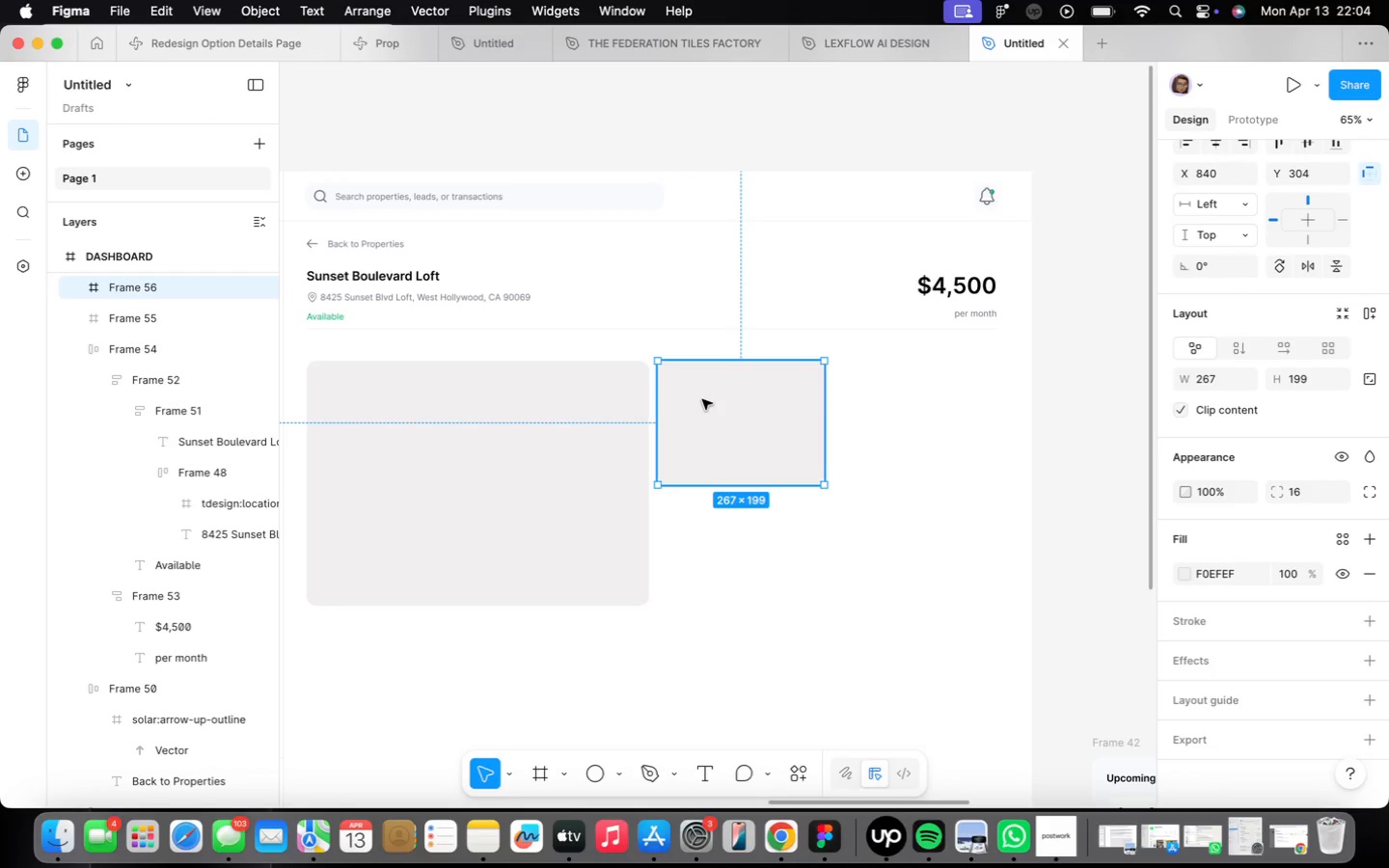 
key(ArrowRight)
 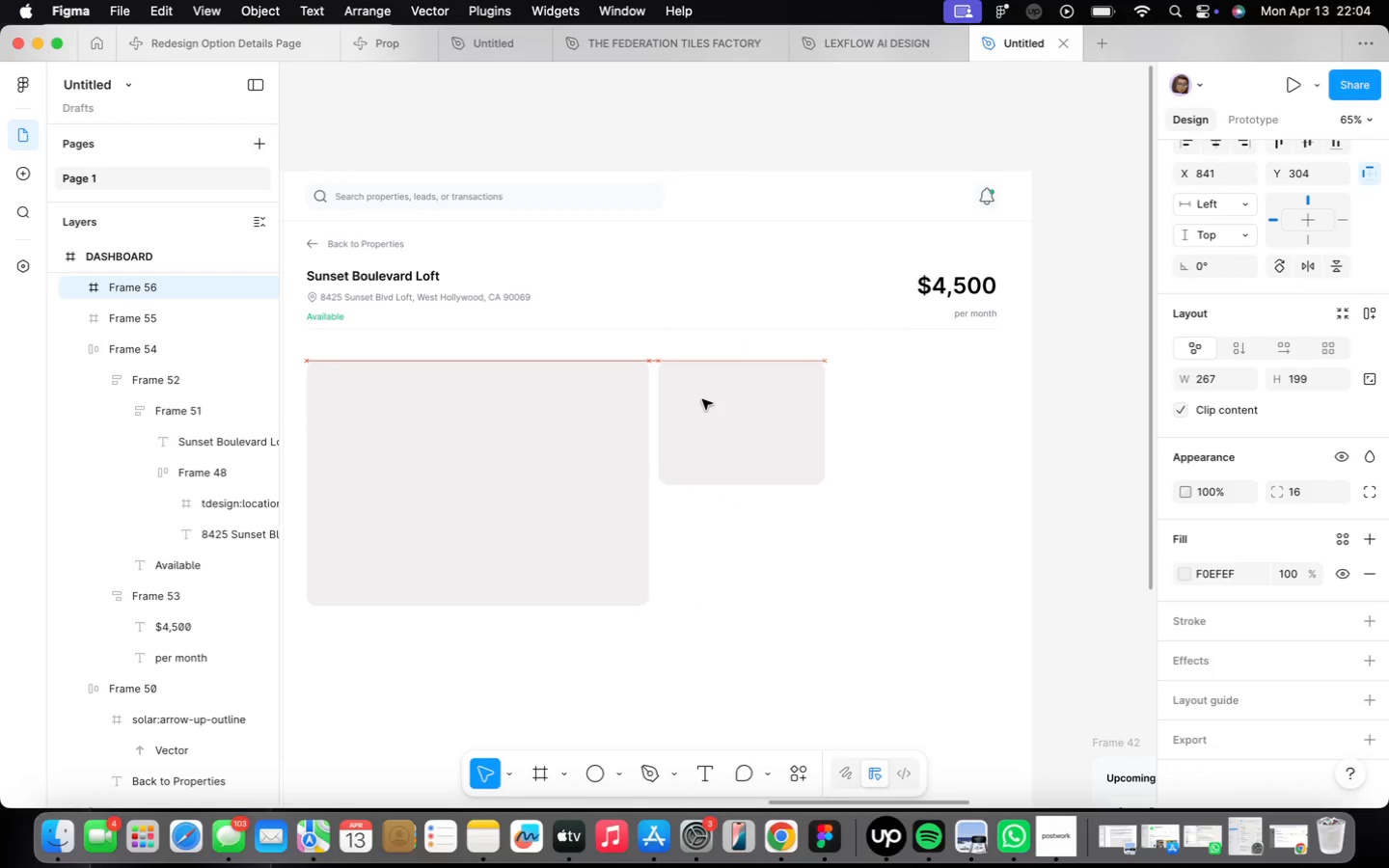 
key(ArrowRight)
 